 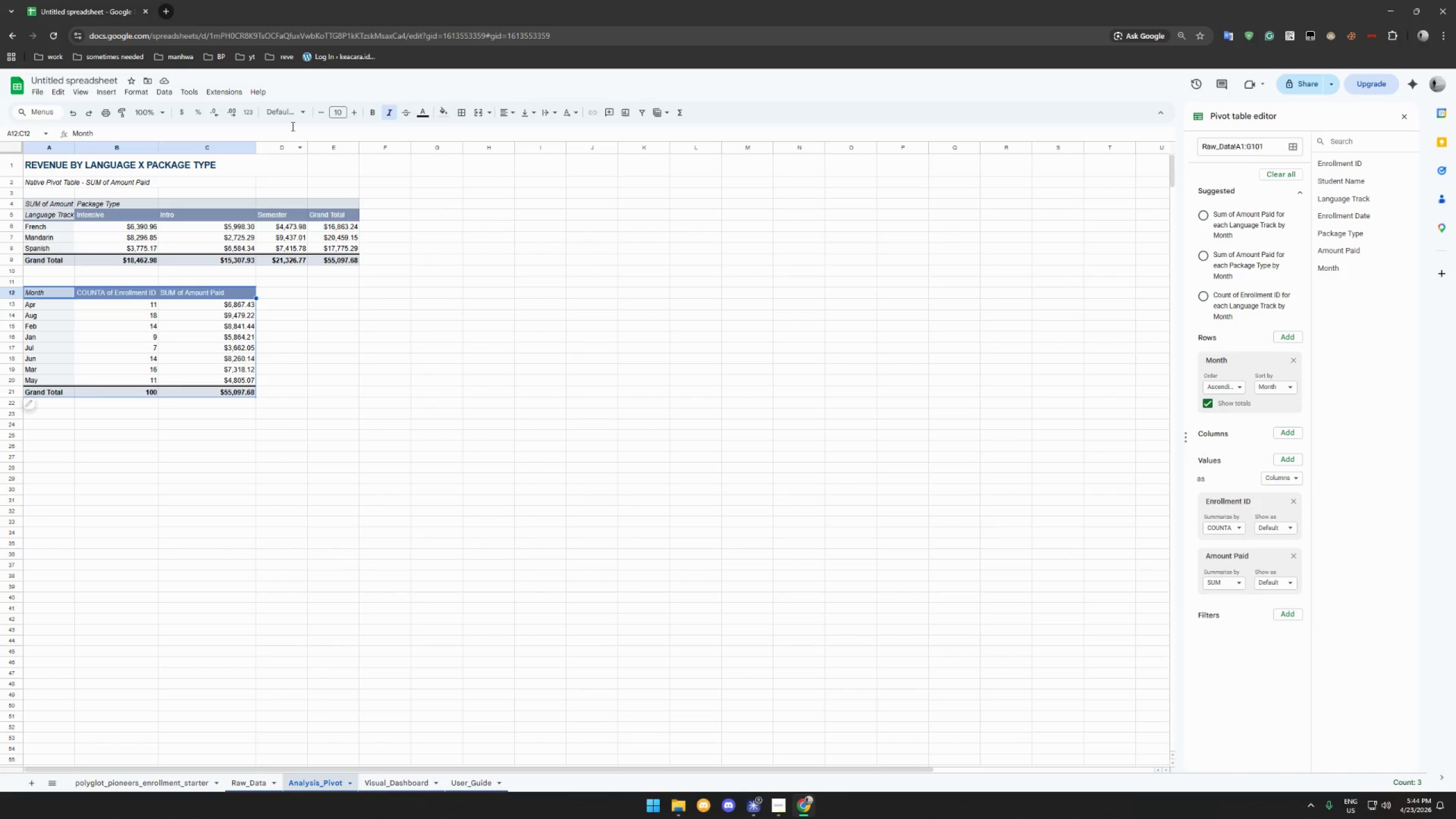 
left_click([373, 110])
 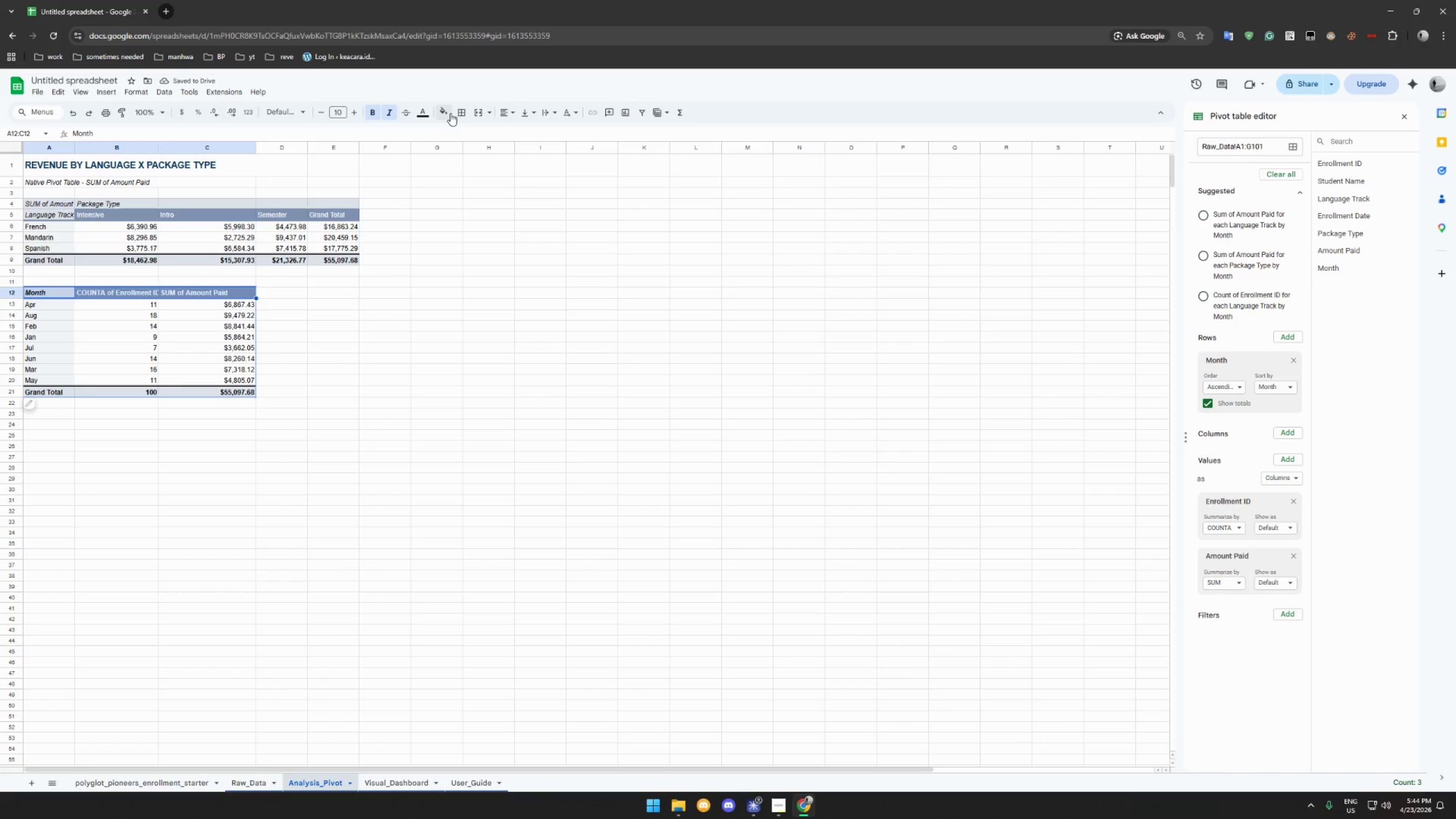 
left_click([500, 111])
 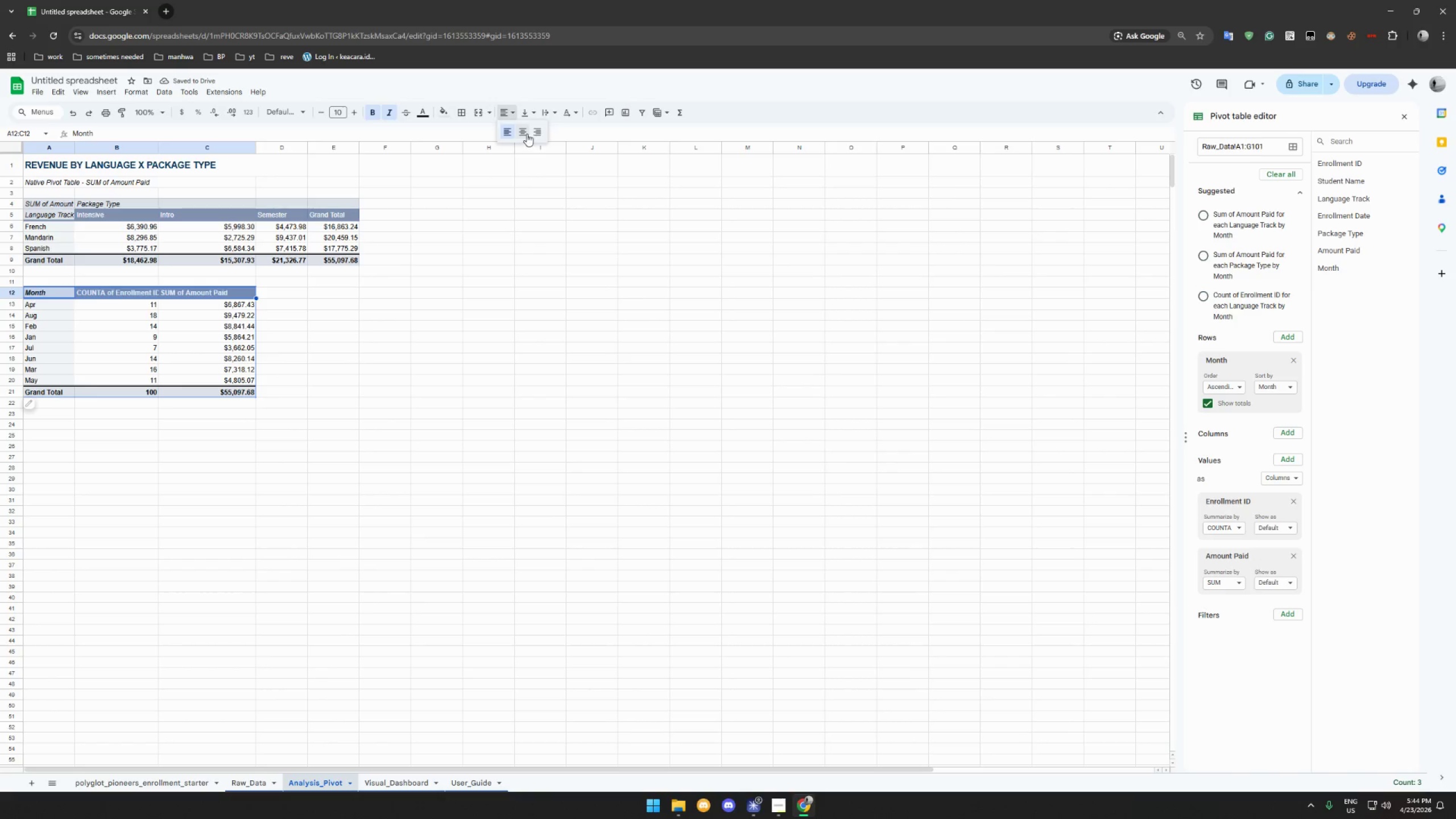 
left_click([527, 134])
 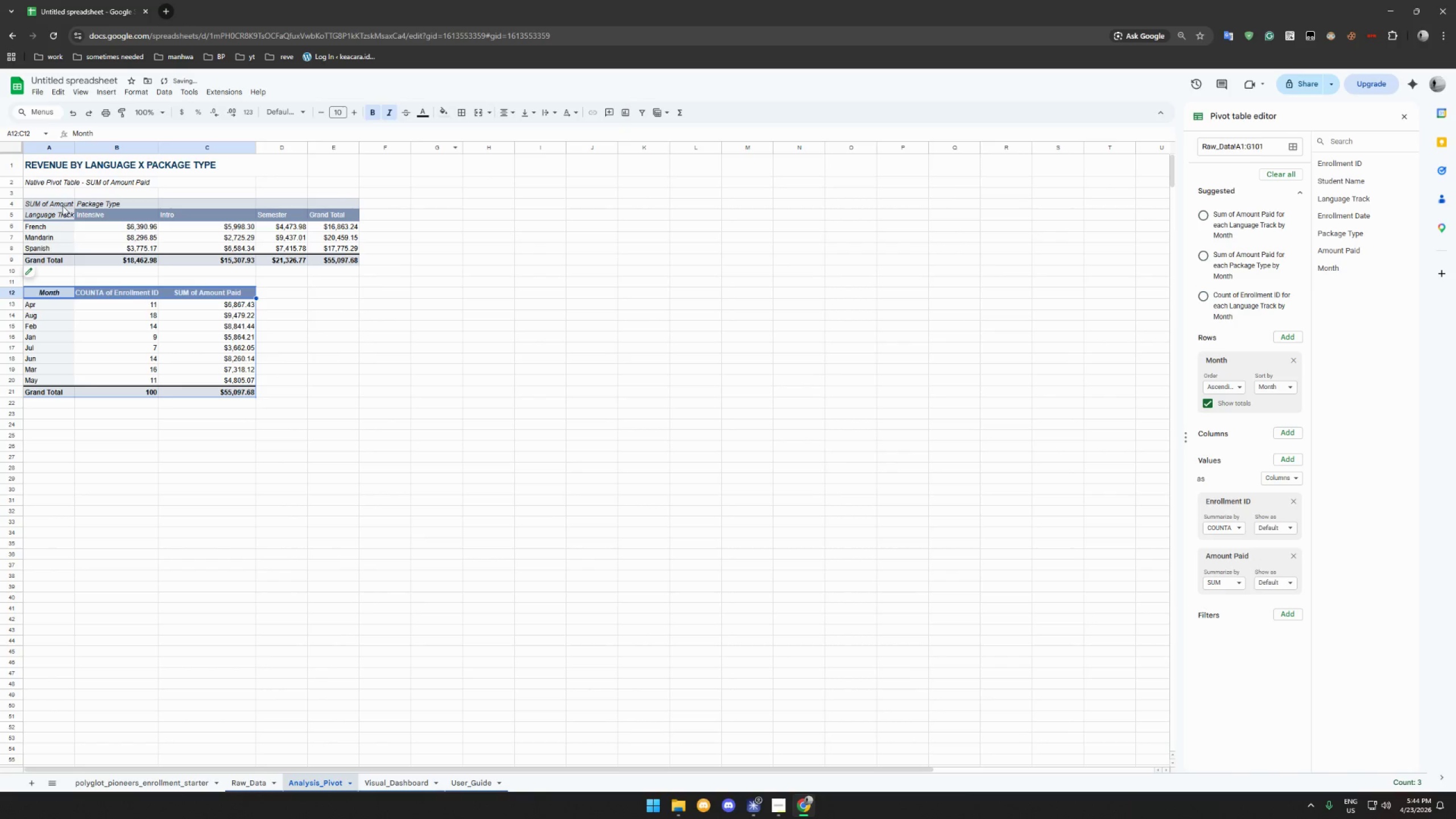 
left_click([53, 215])
 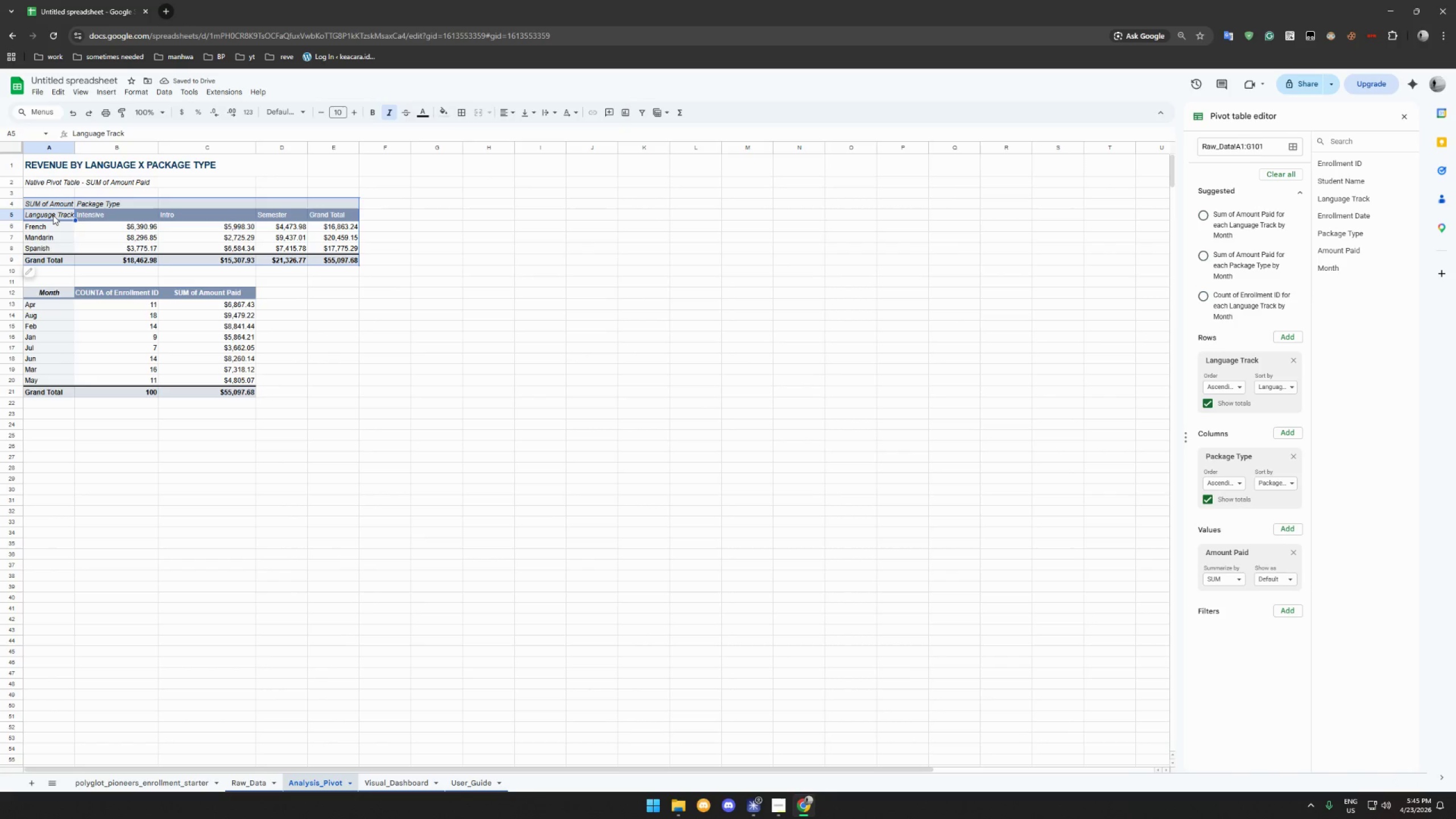 
left_click_drag(start_coordinate=[53, 215], to_coordinate=[329, 215])
 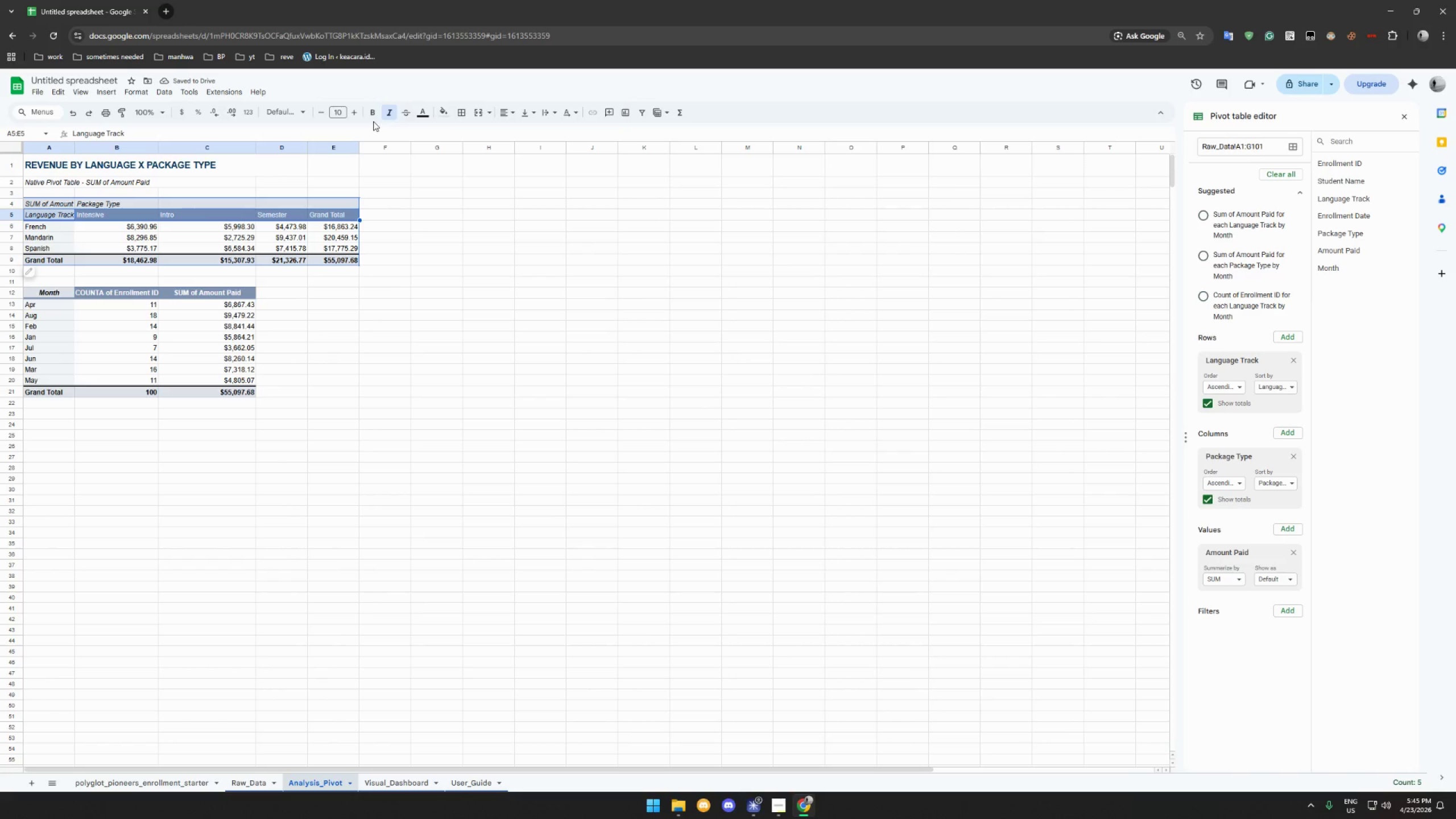 
left_click([371, 113])
 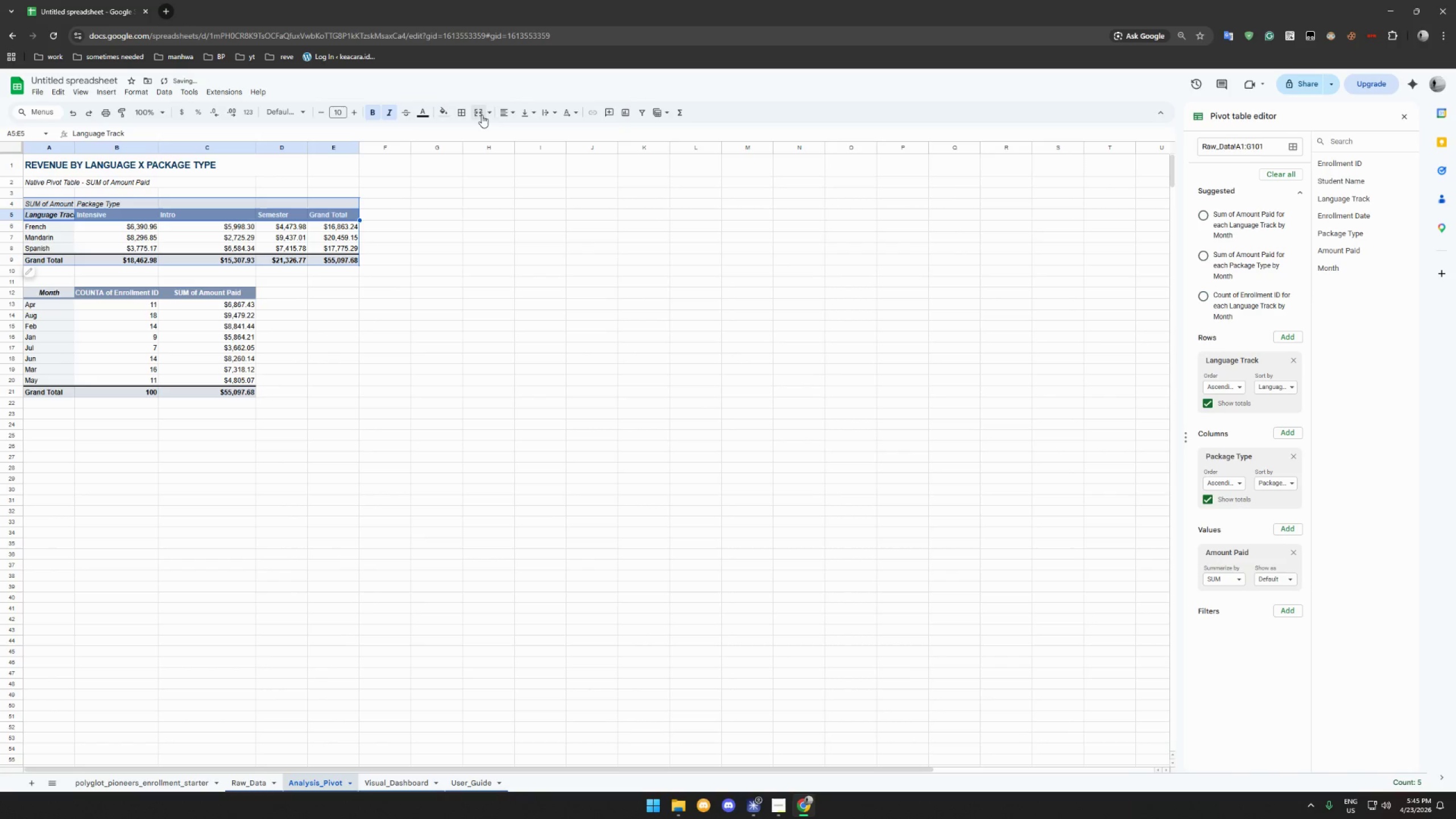 
left_click([513, 114])
 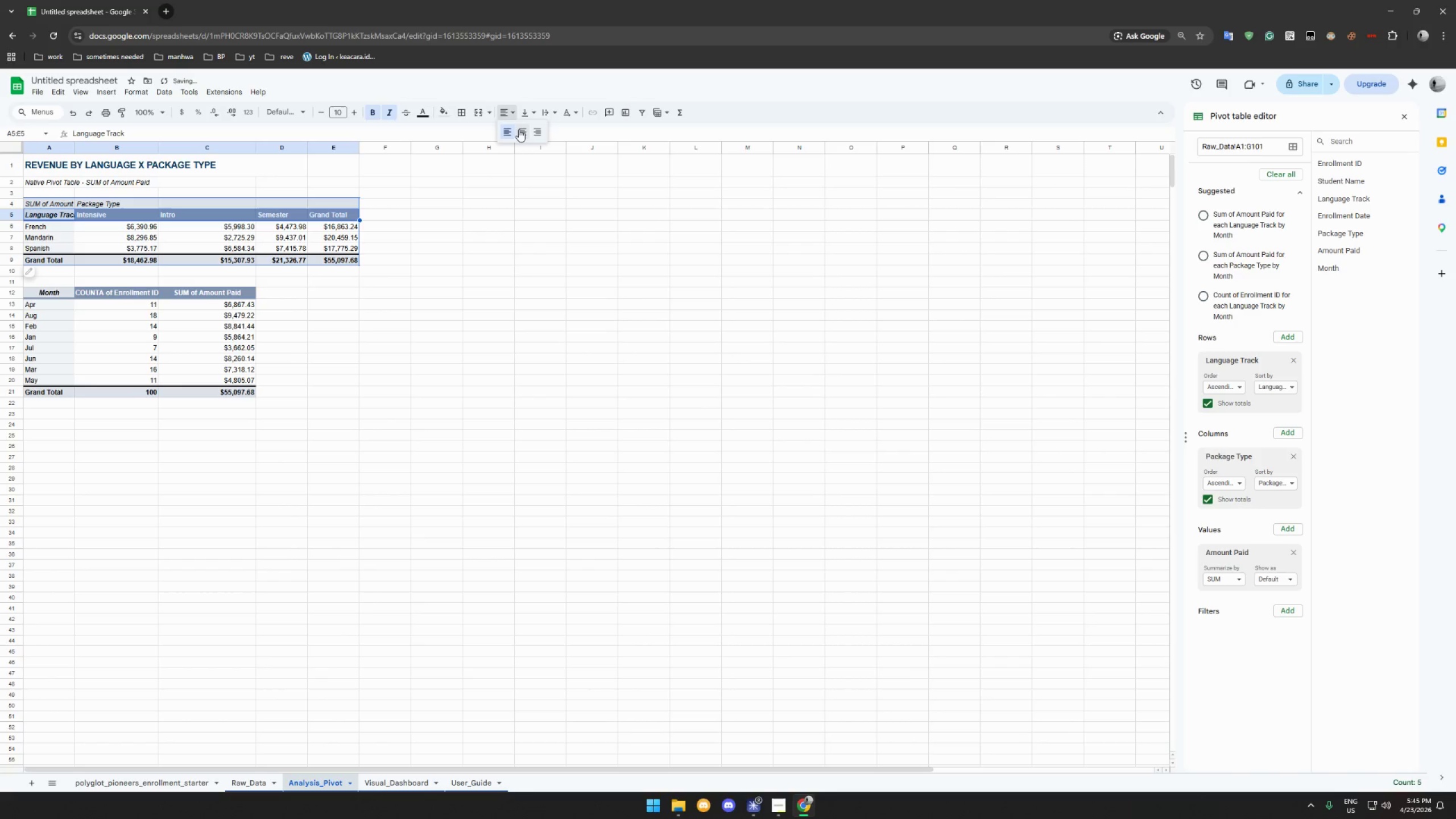 
left_click([519, 129])
 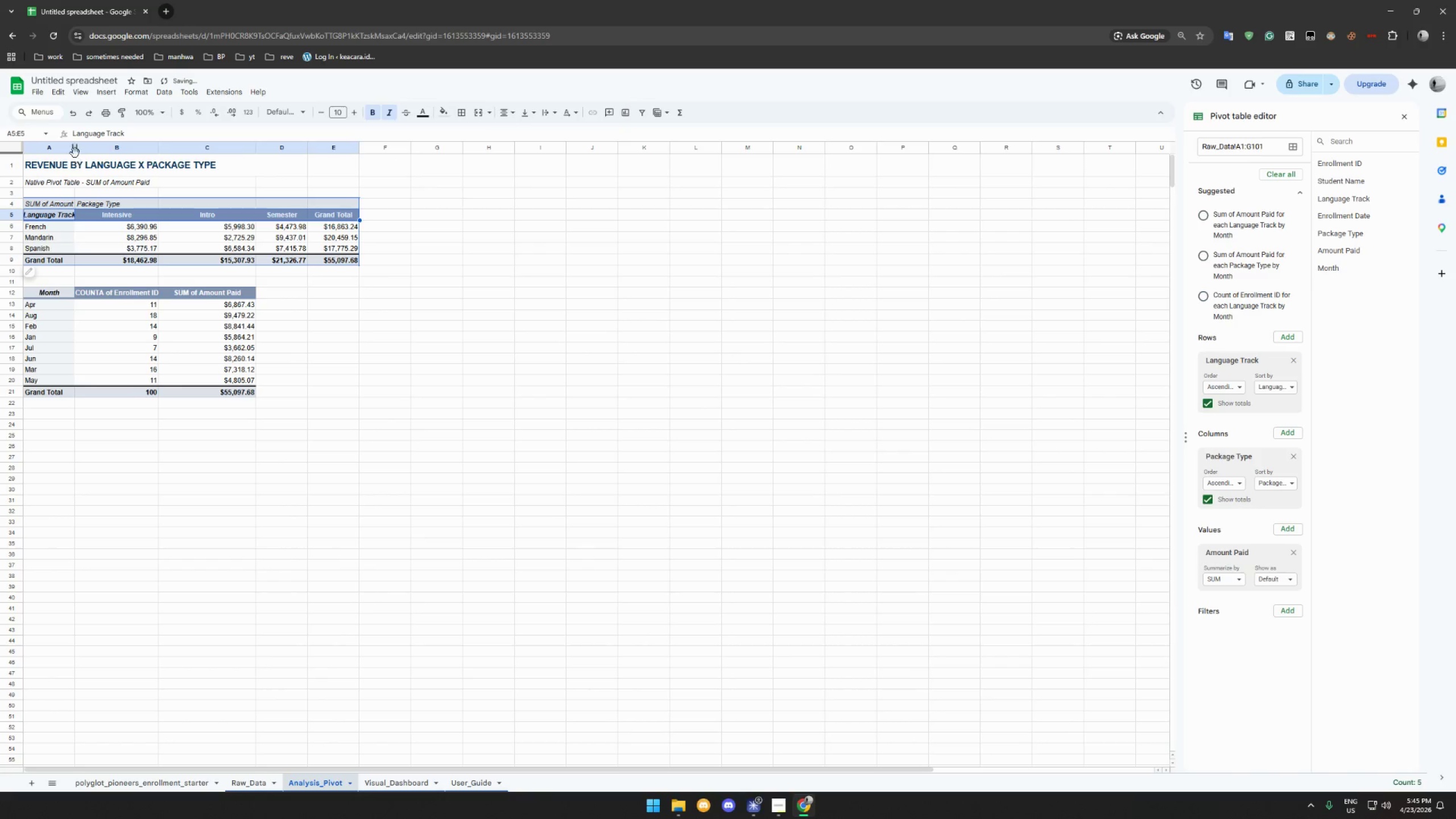 
double_click([74, 151])
 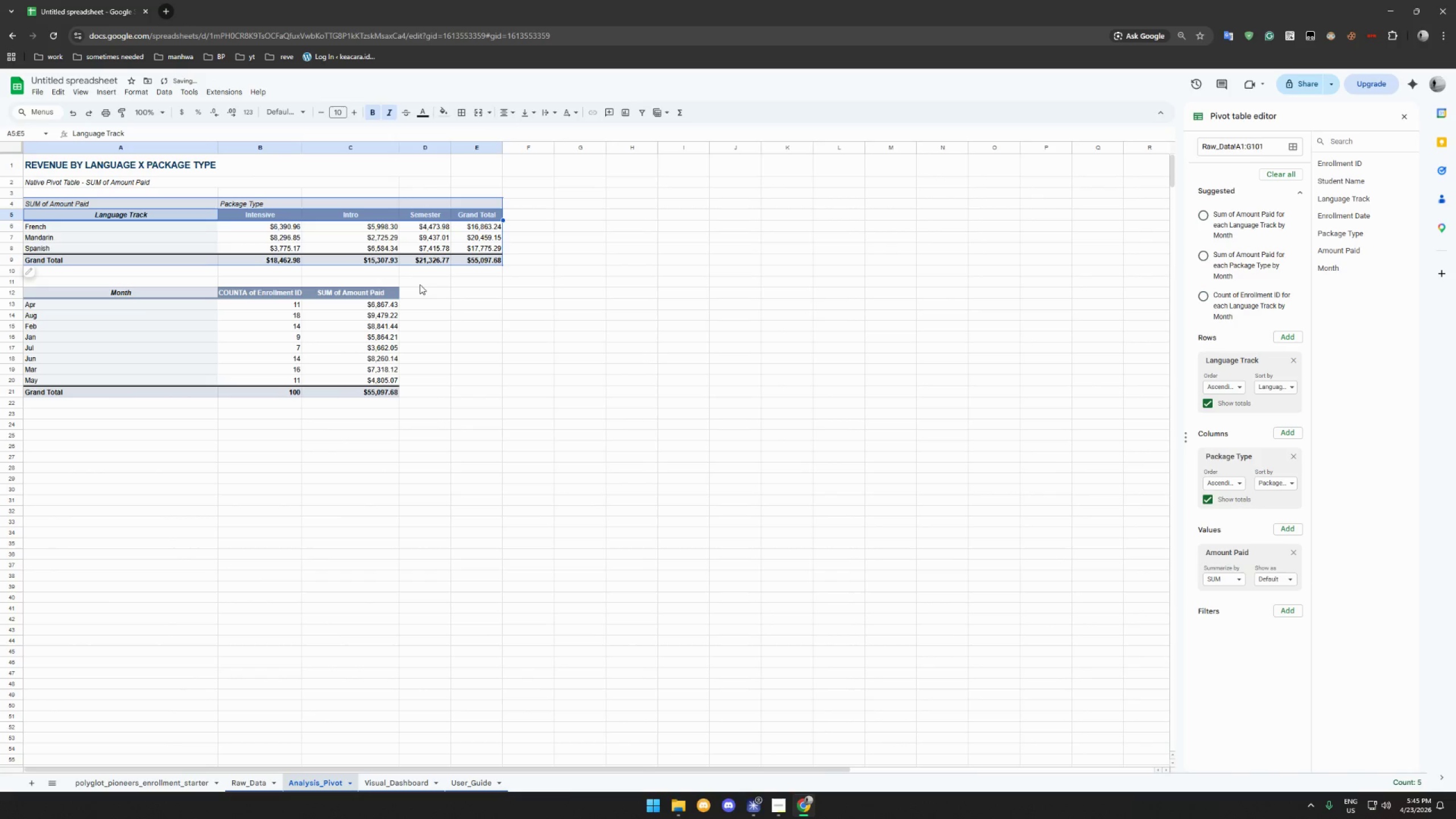 
left_click([499, 330])
 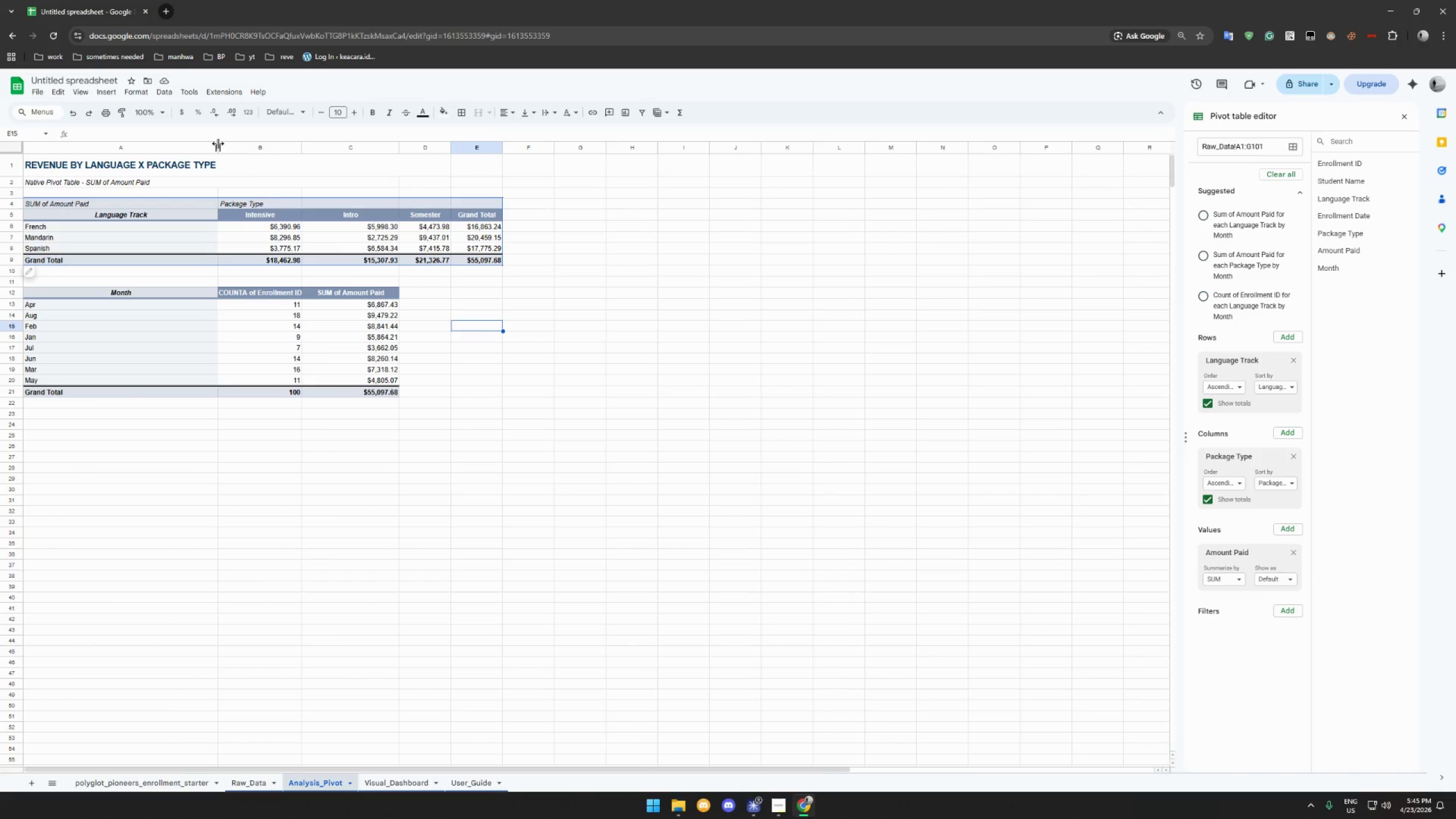 
left_click_drag(start_coordinate=[218, 143], to_coordinate=[154, 146])
 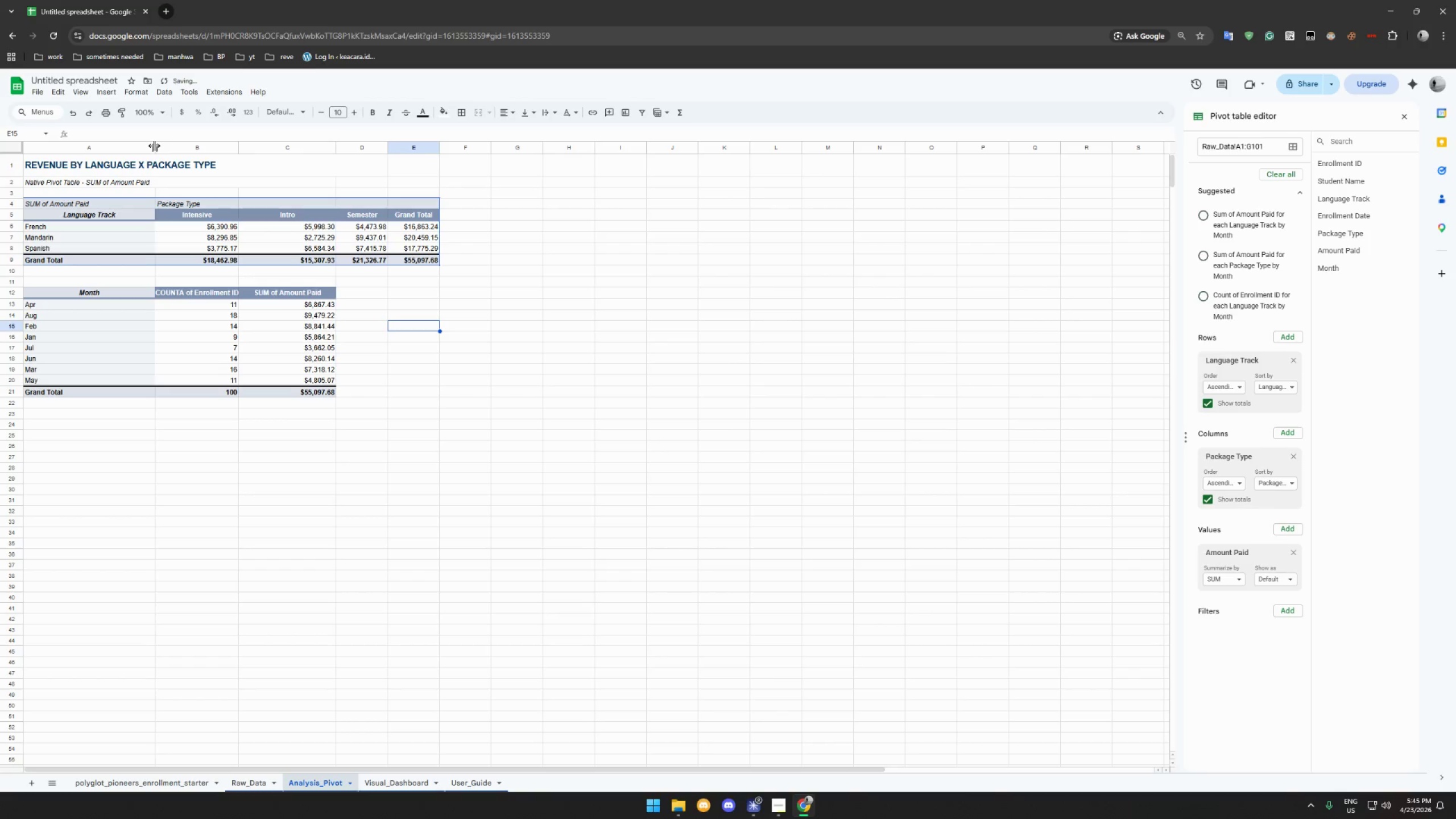 
left_click_drag(start_coordinate=[154, 146], to_coordinate=[103, 148])
 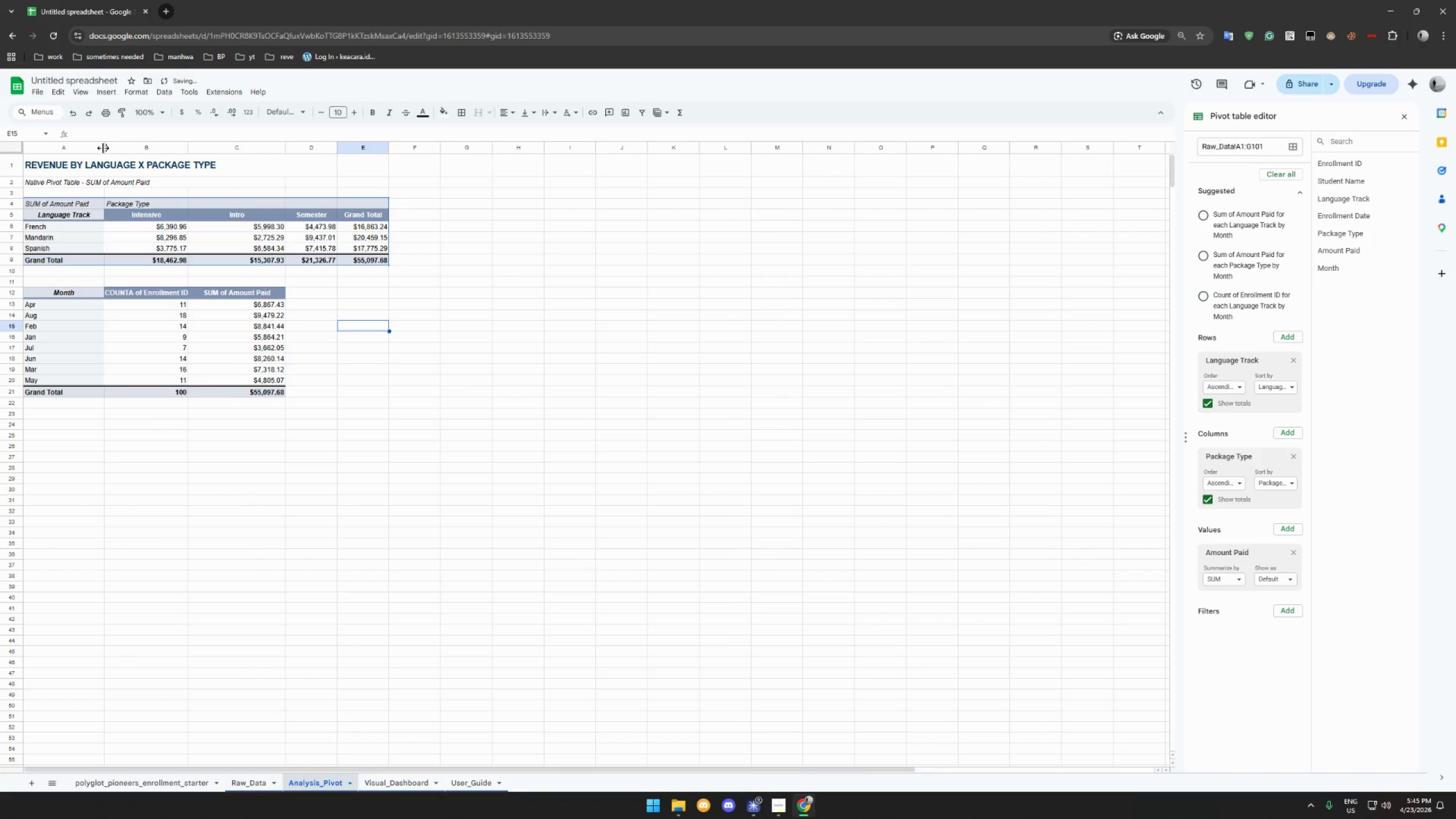 
left_click_drag(start_coordinate=[103, 148], to_coordinate=[98, 148])
 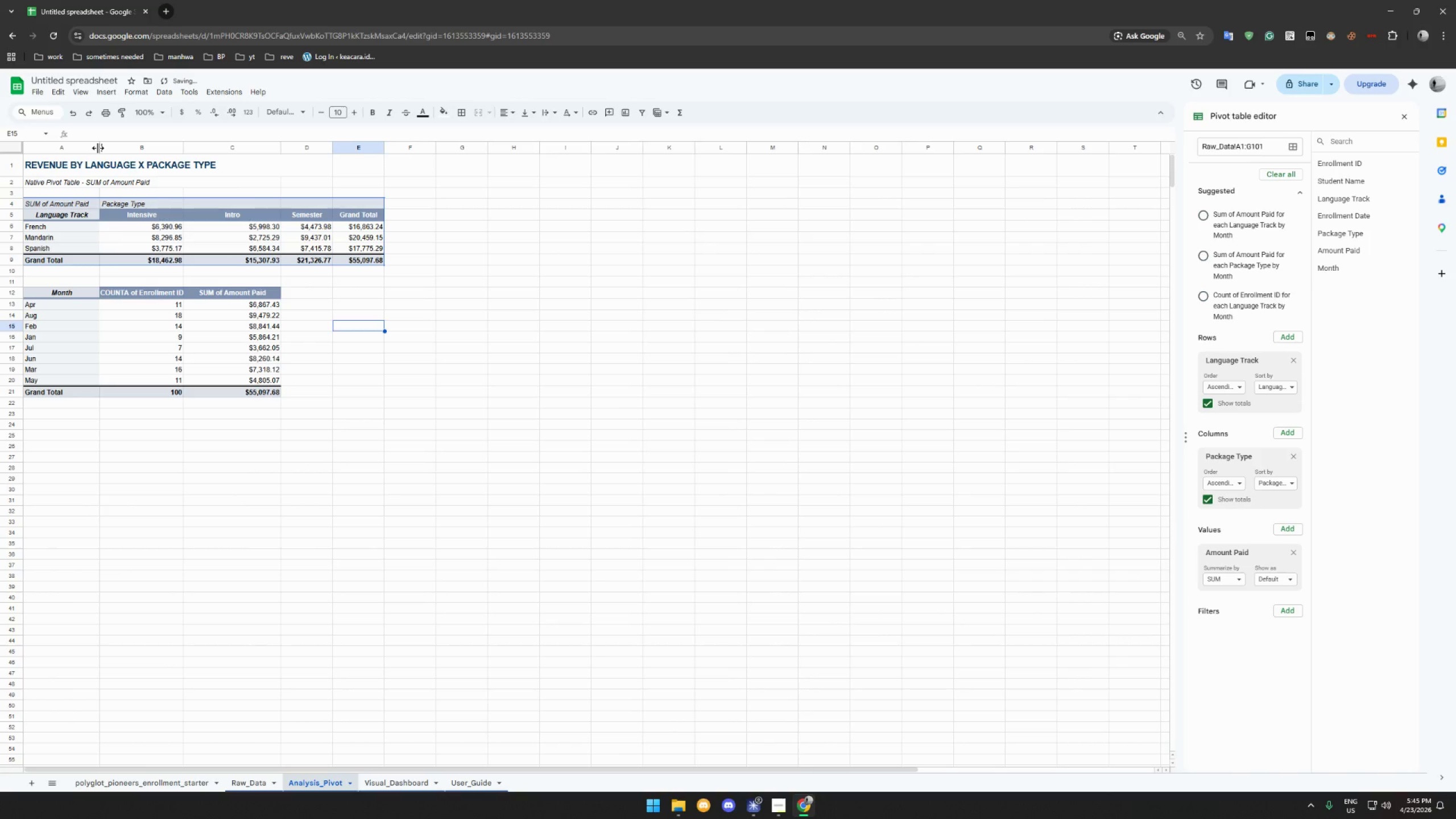 
left_click_drag(start_coordinate=[98, 148], to_coordinate=[93, 148])
 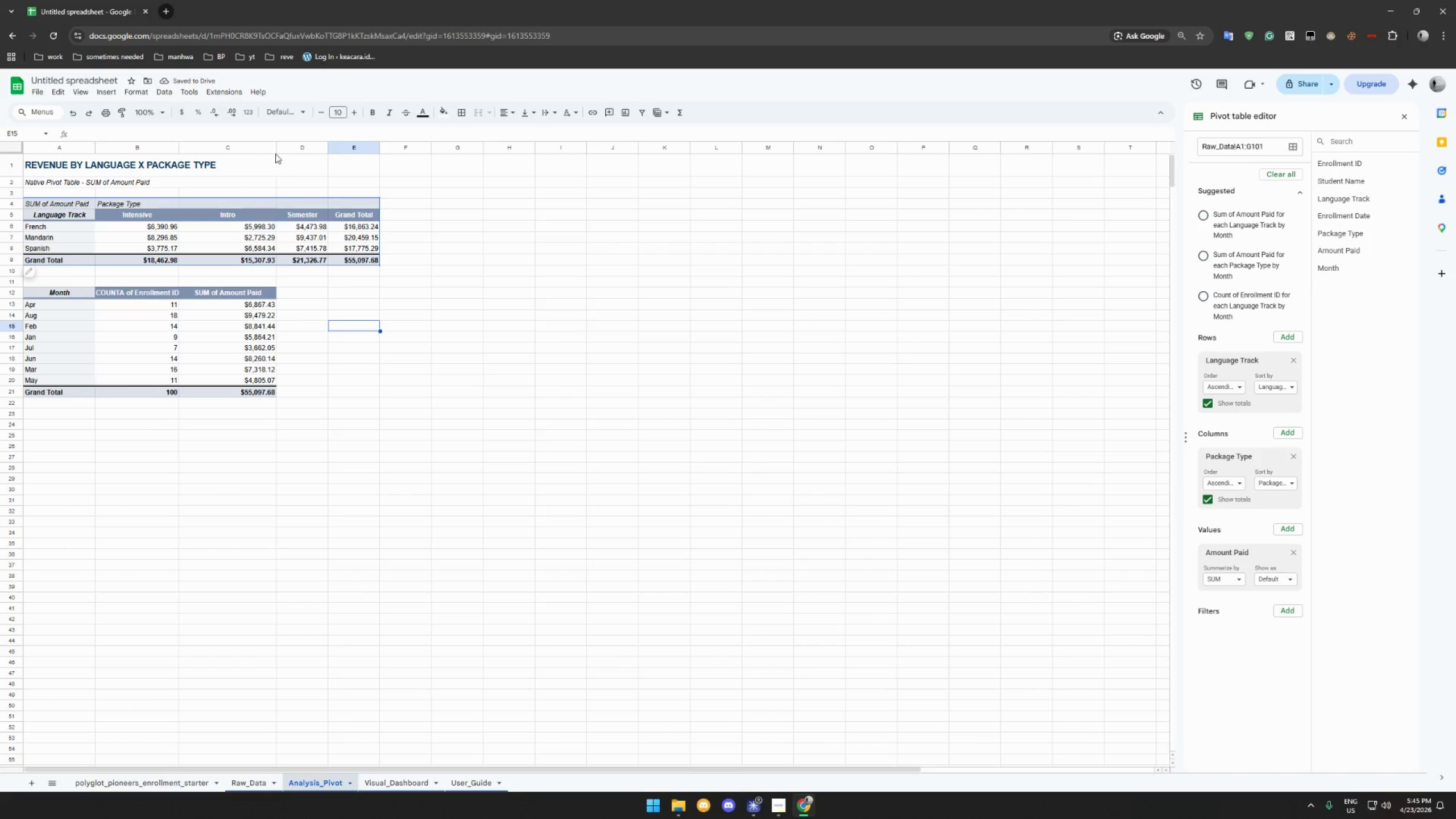 
wait(5.07)
 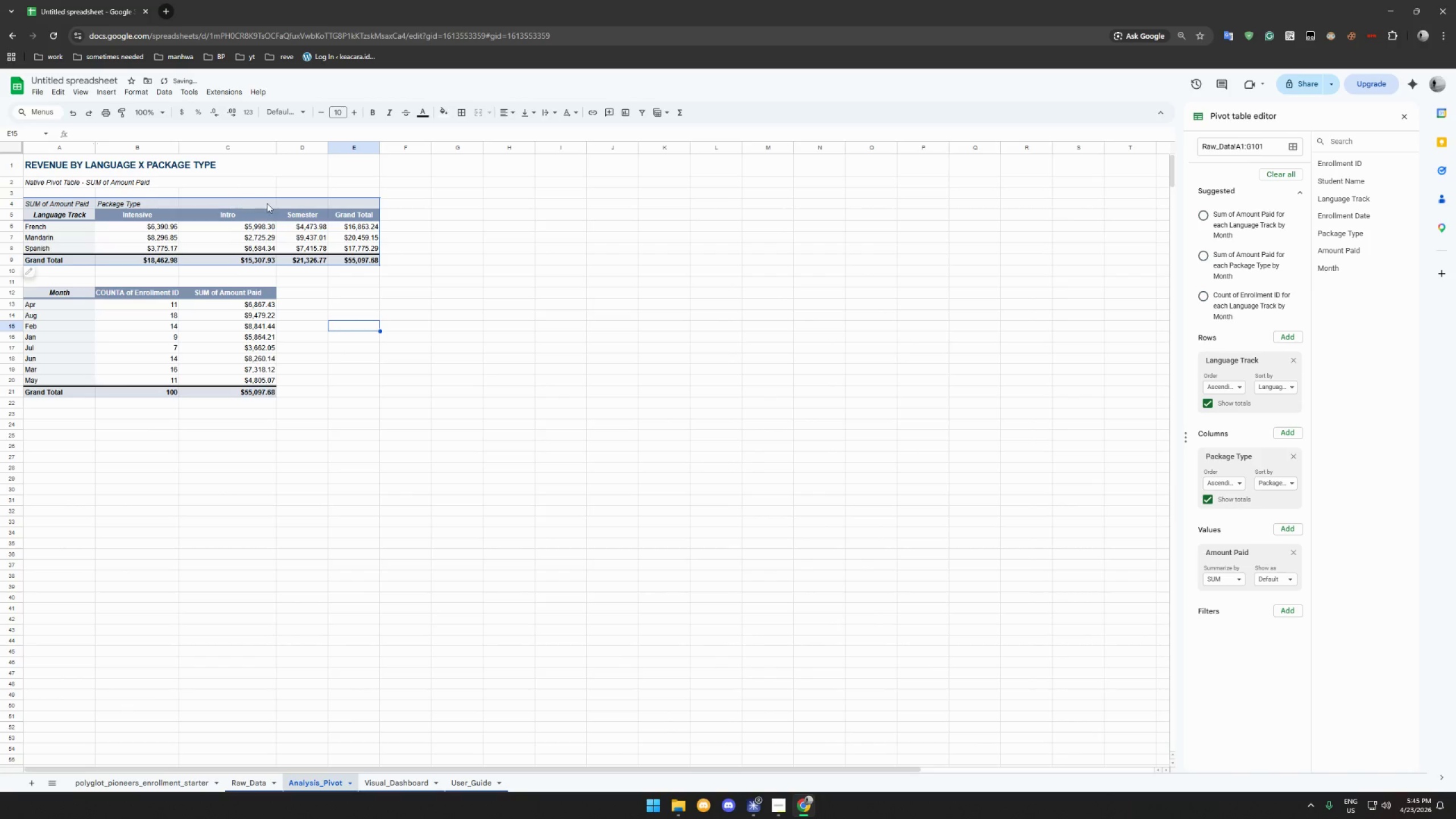 
left_click_drag(start_coordinate=[279, 148], to_coordinate=[267, 148])
 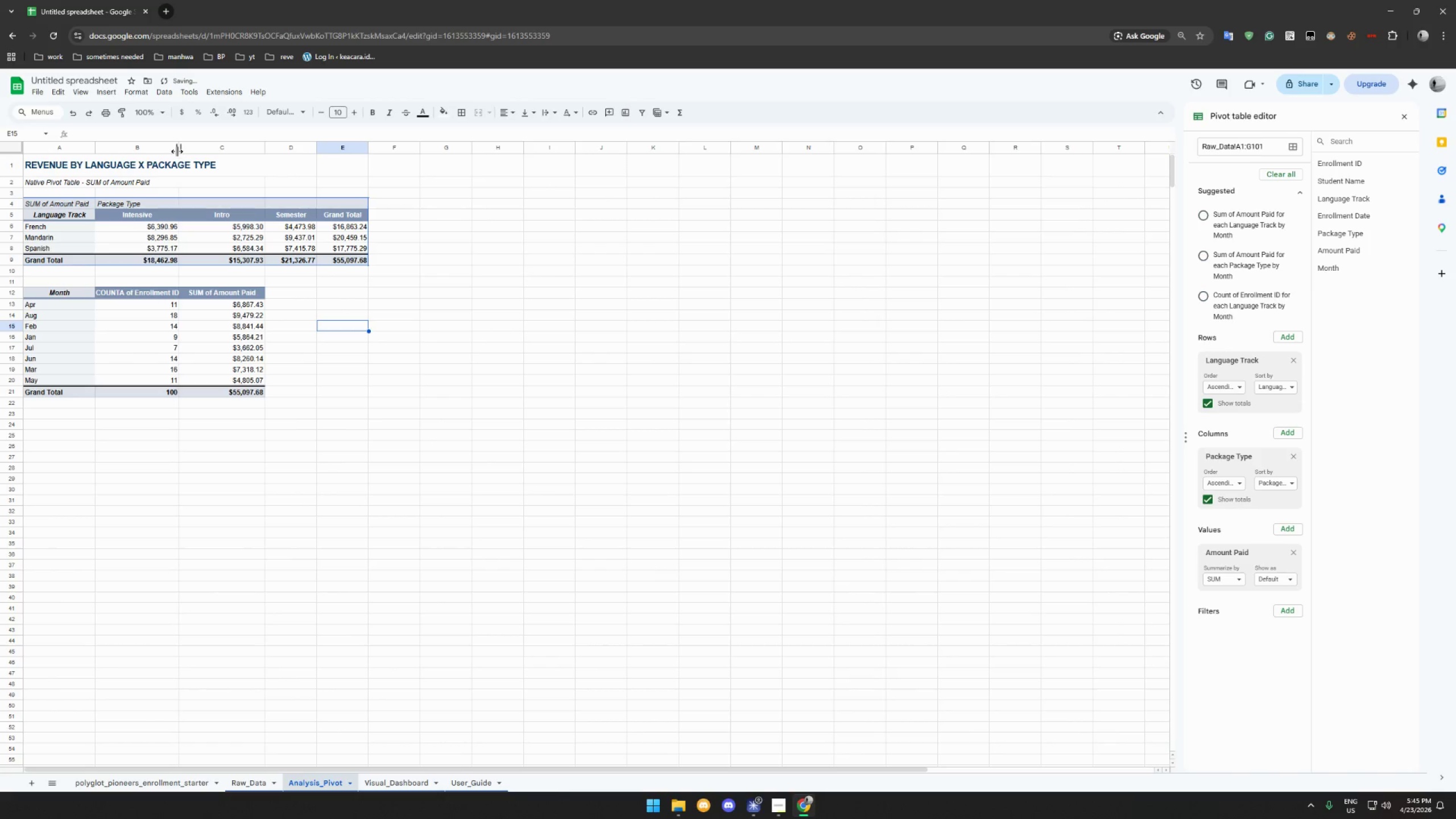 
left_click_drag(start_coordinate=[178, 149], to_coordinate=[188, 150])
 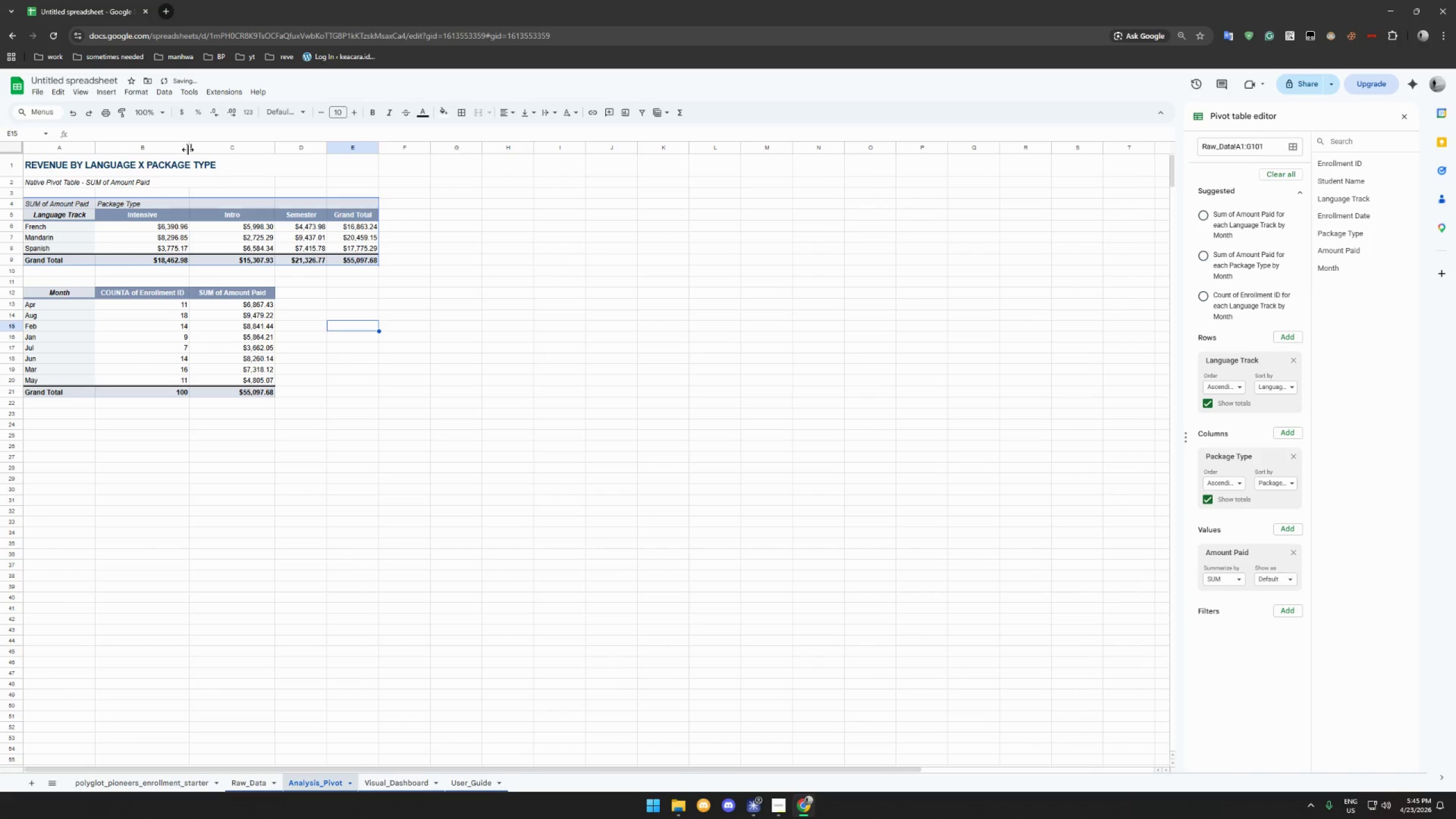 
left_click_drag(start_coordinate=[188, 150], to_coordinate=[191, 150])
 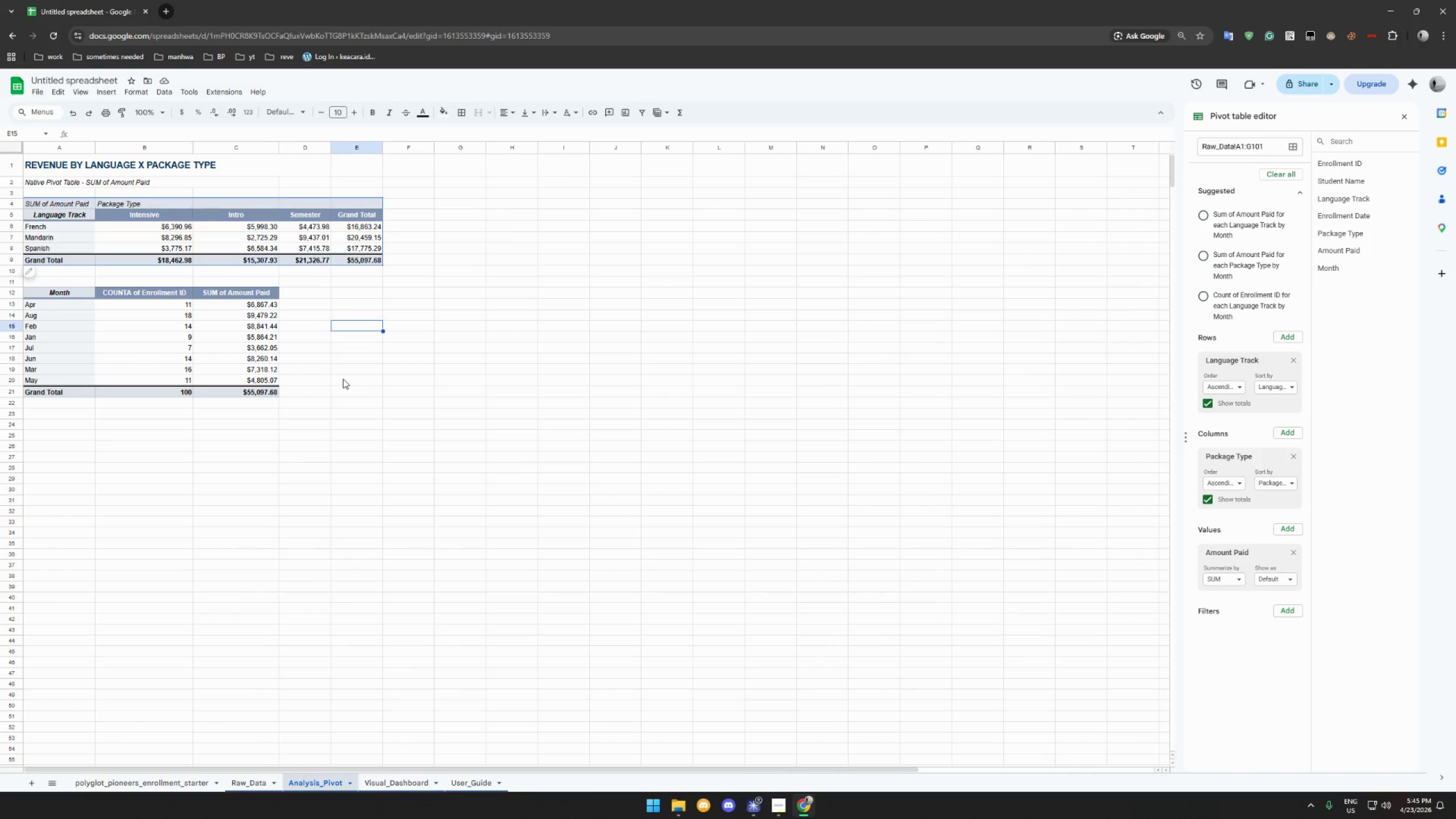 
wait(10.44)
 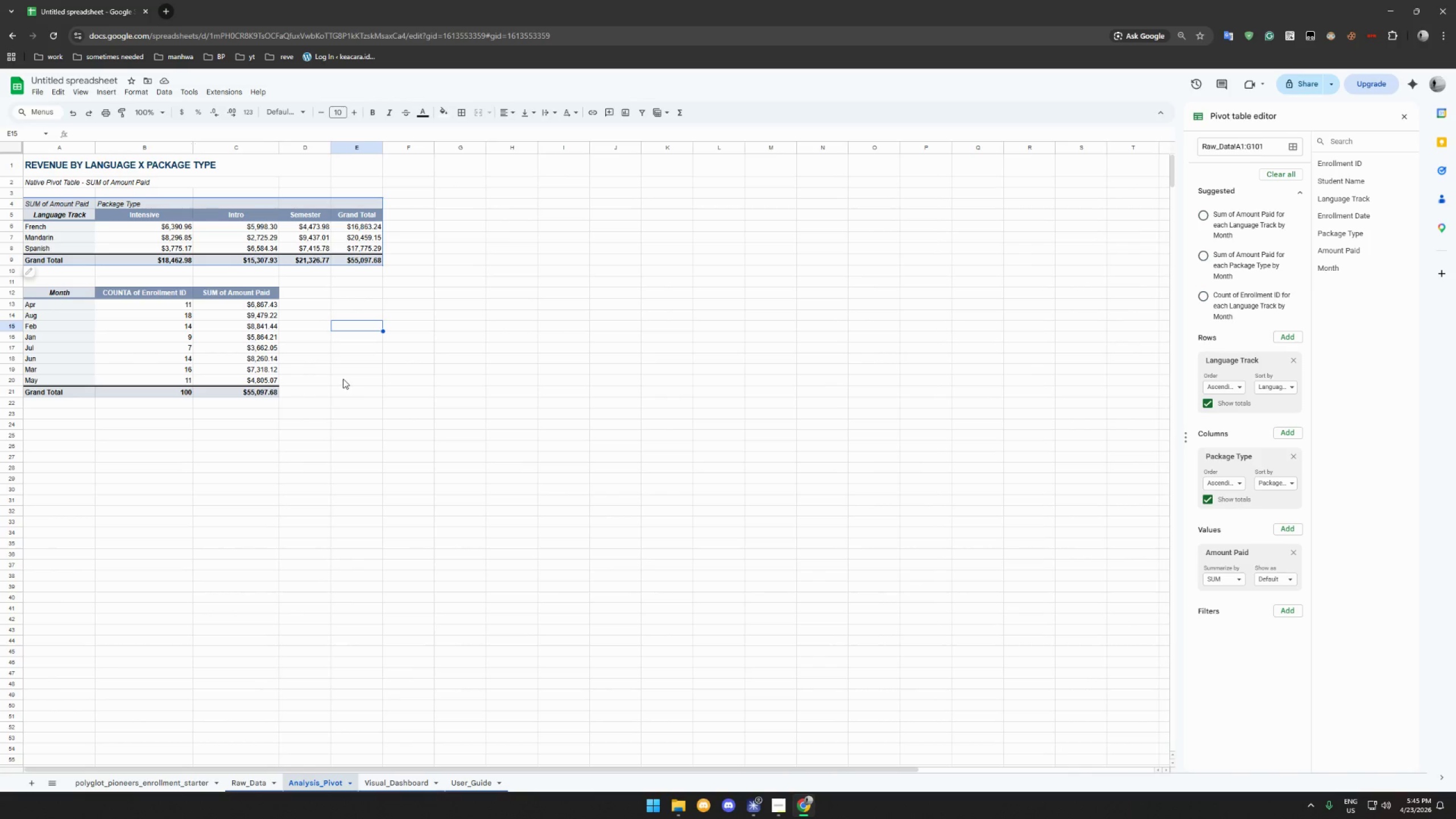 
left_click([1286, 177])
 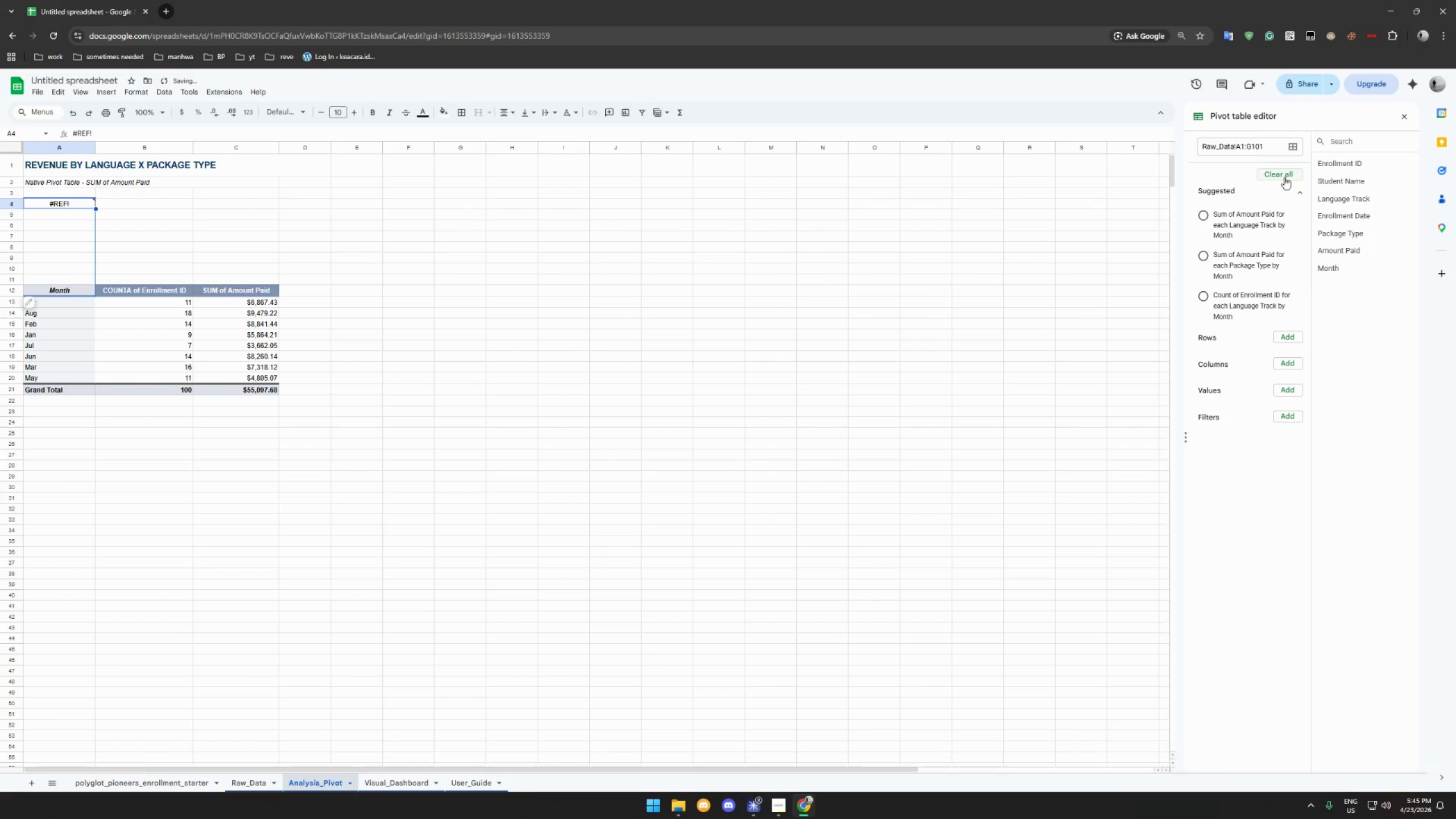 
key(Control+Z)
 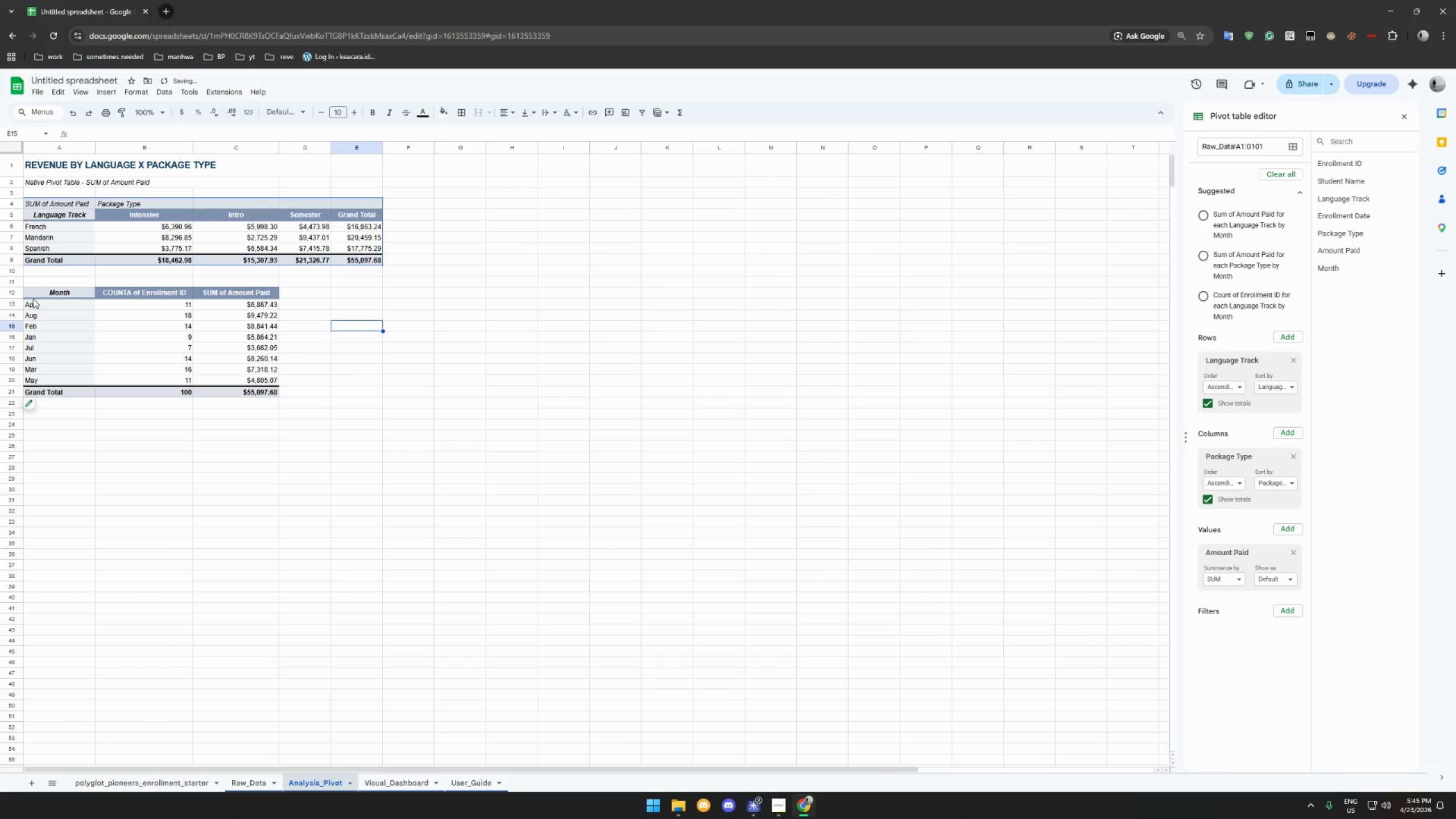 
left_click([34, 293])
 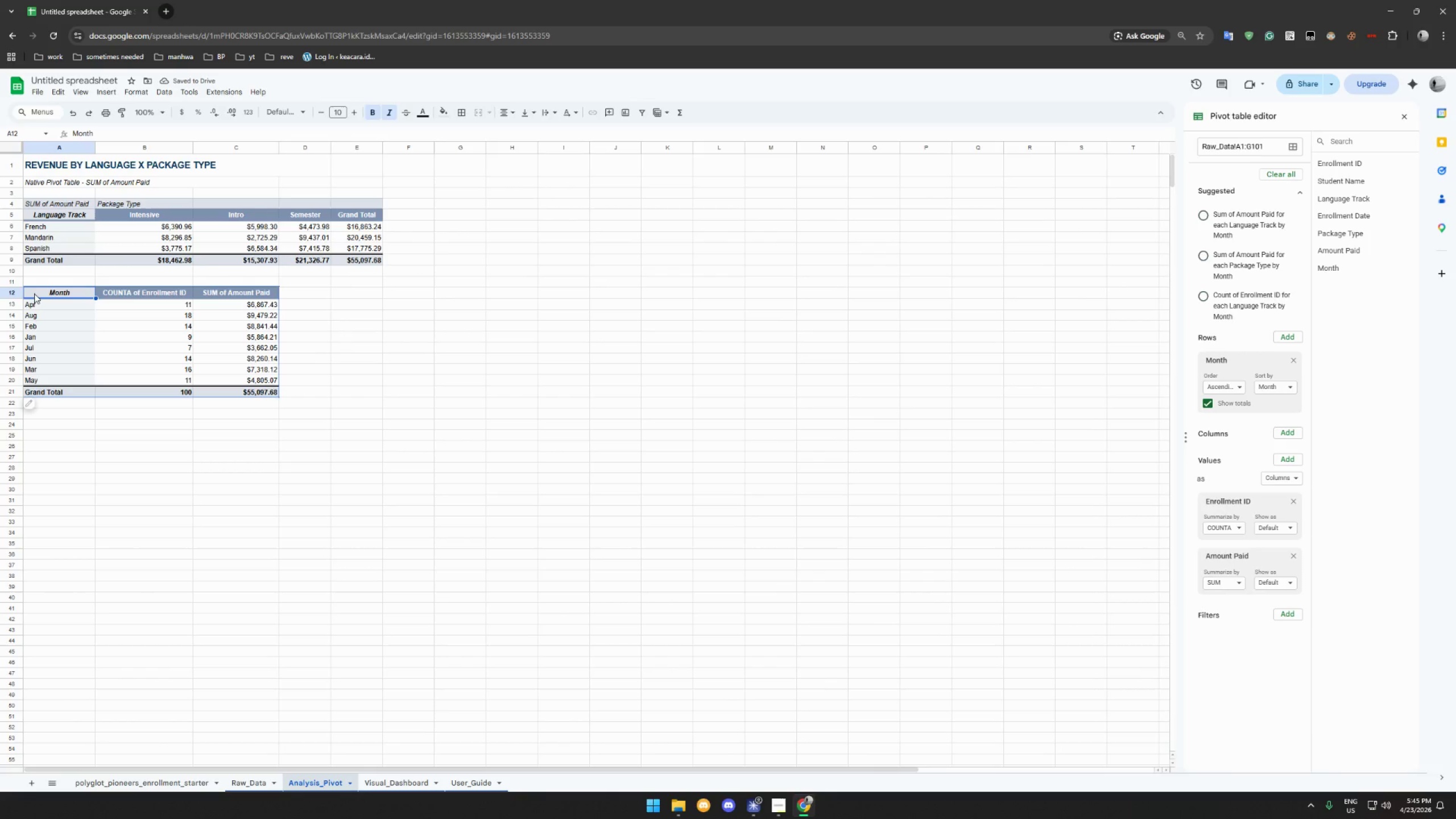 
left_click_drag(start_coordinate=[34, 293], to_coordinate=[263, 390])
 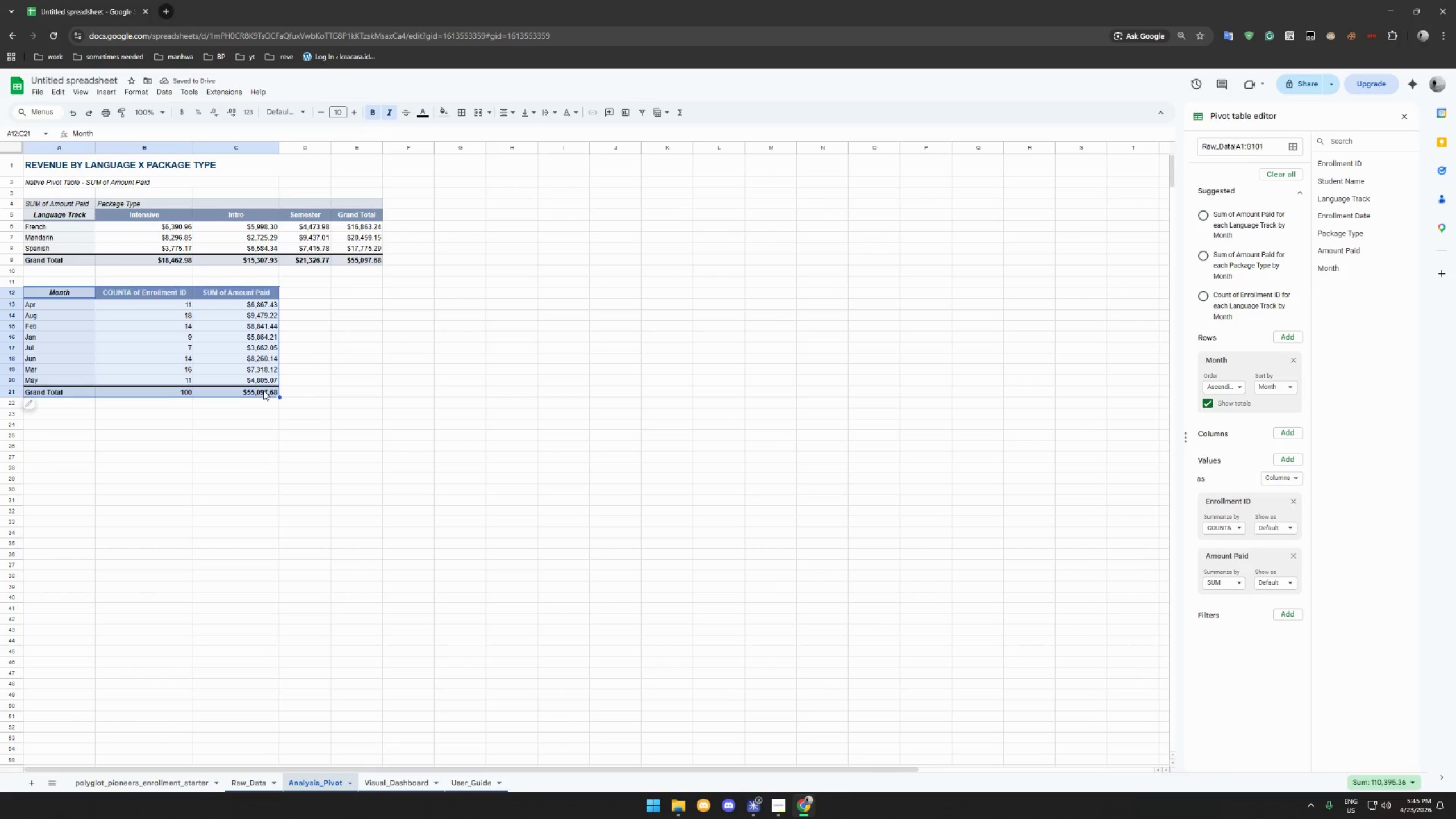 
hold_key(key=ControlLeft, duration=0.38)
 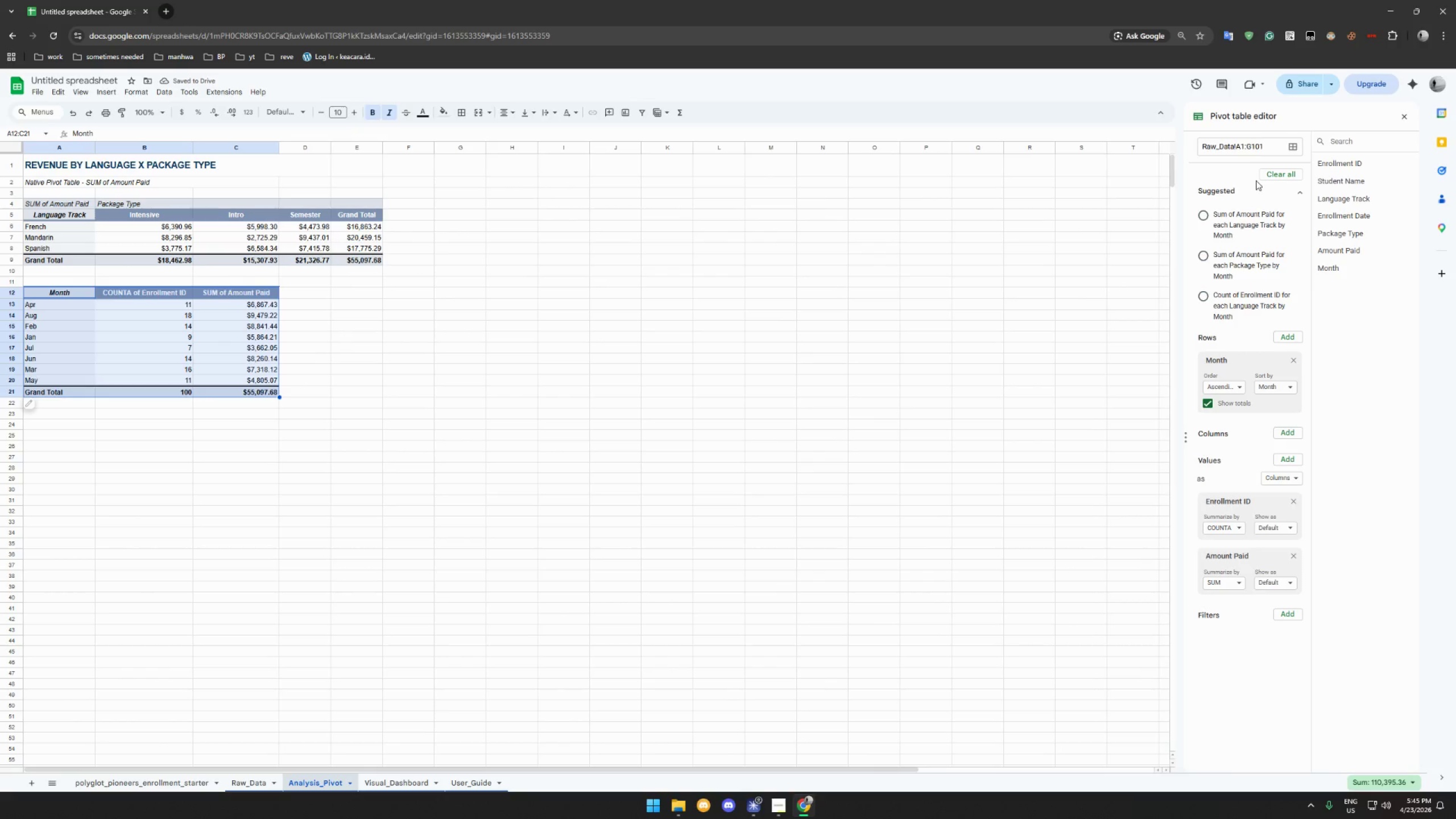 
left_click([1267, 174])
 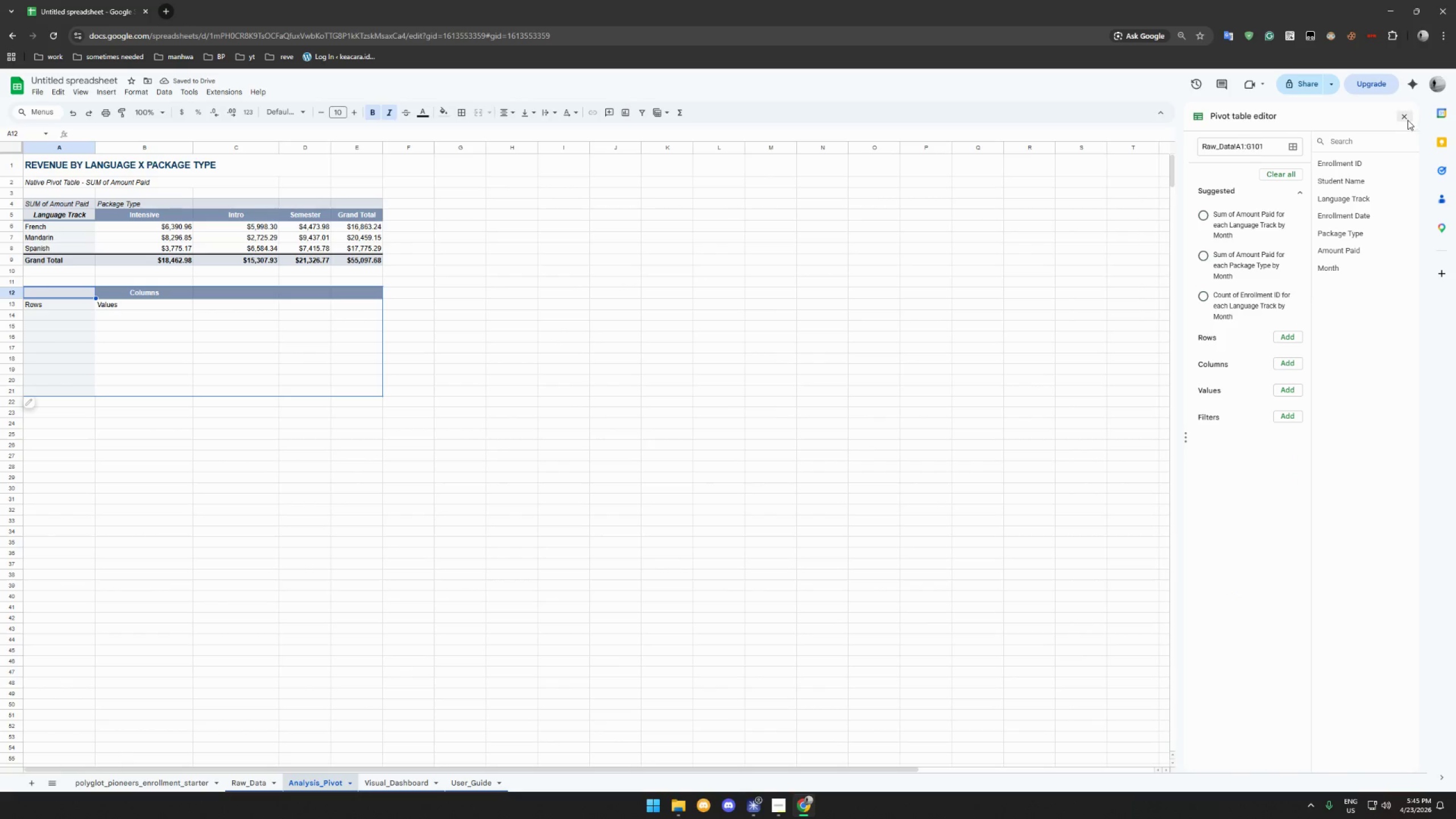 
left_click([1407, 119])
 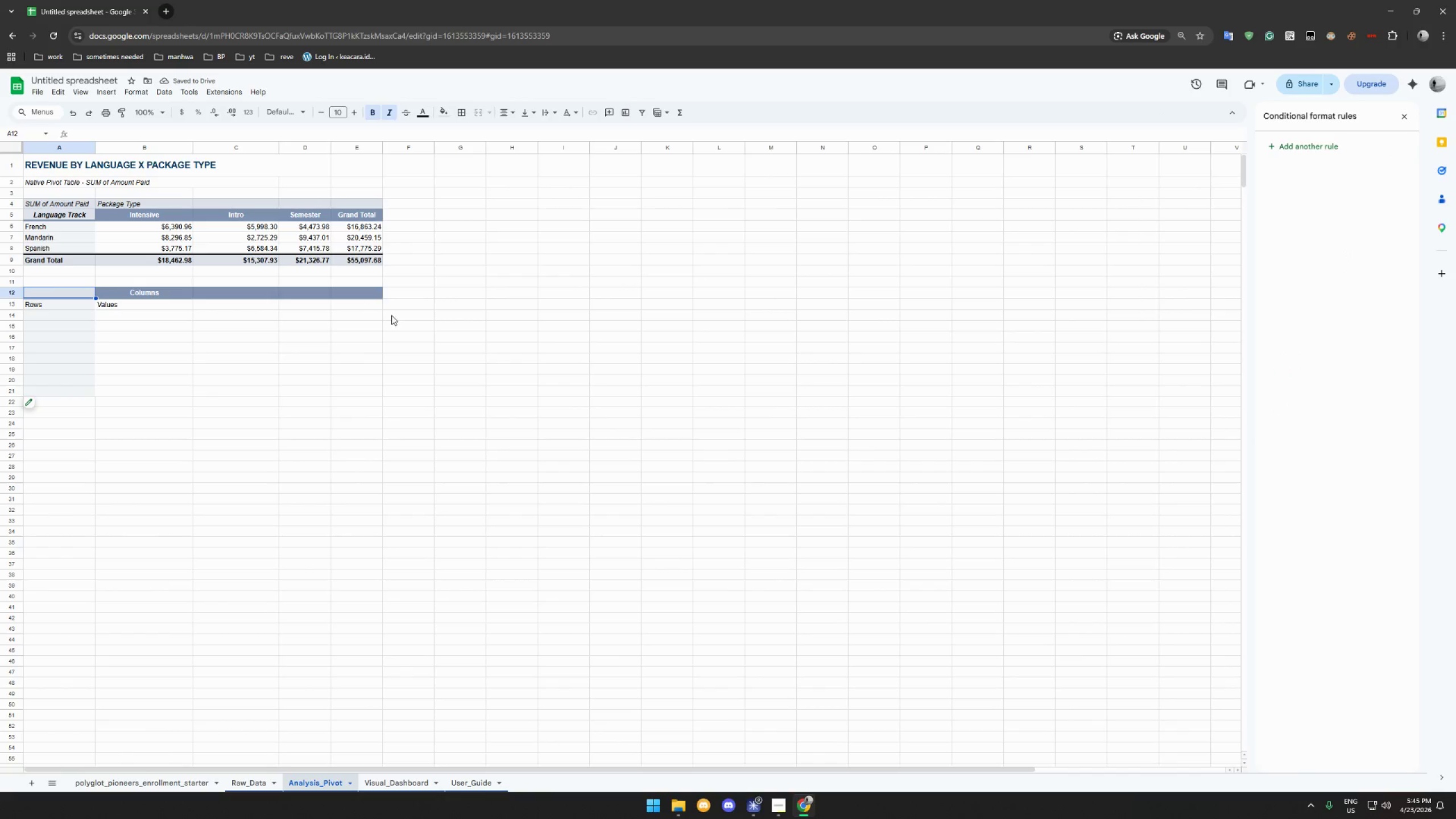 
left_click([375, 346])
 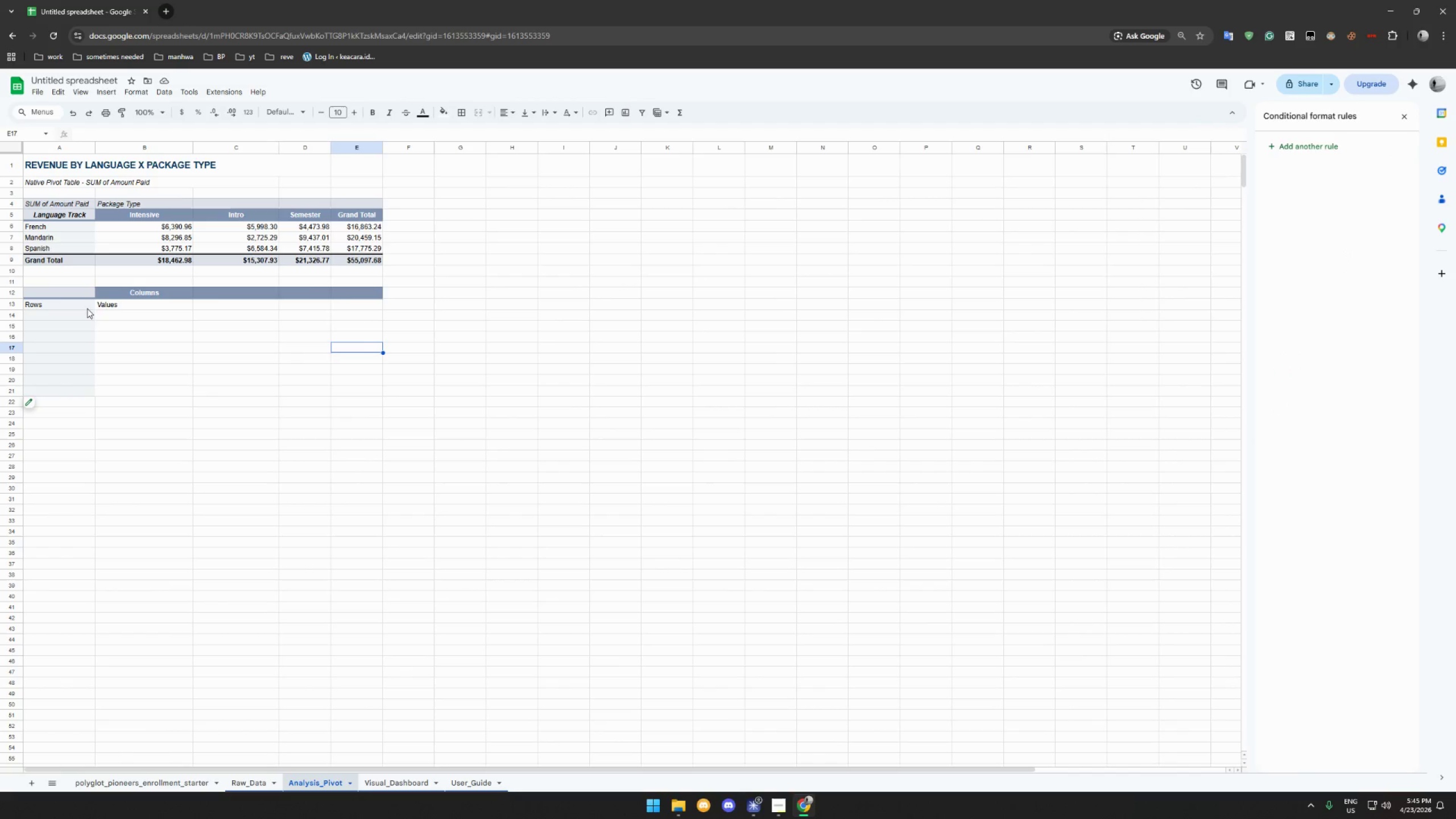 
left_click([77, 297])
 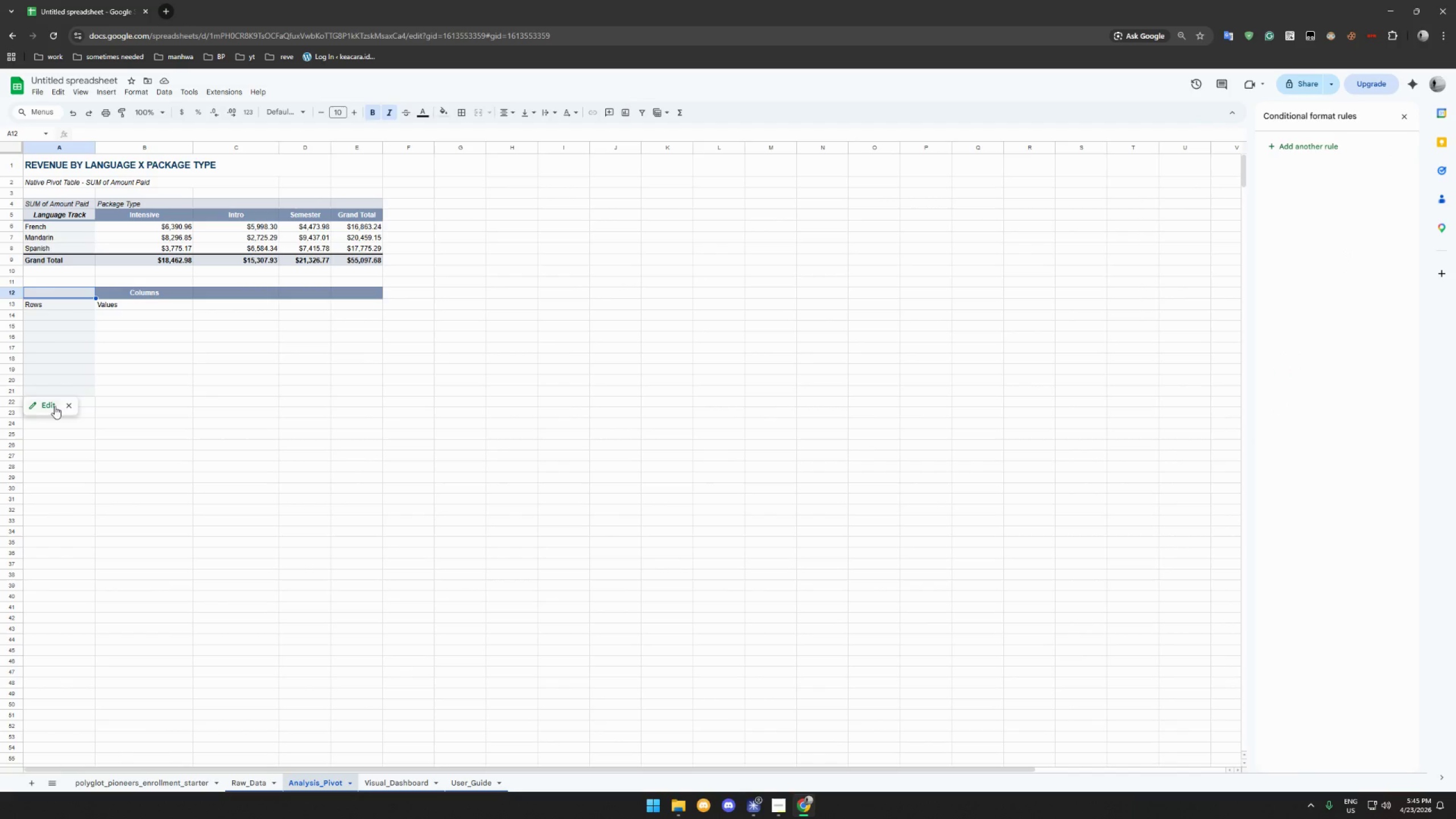 
left_click([67, 407])
 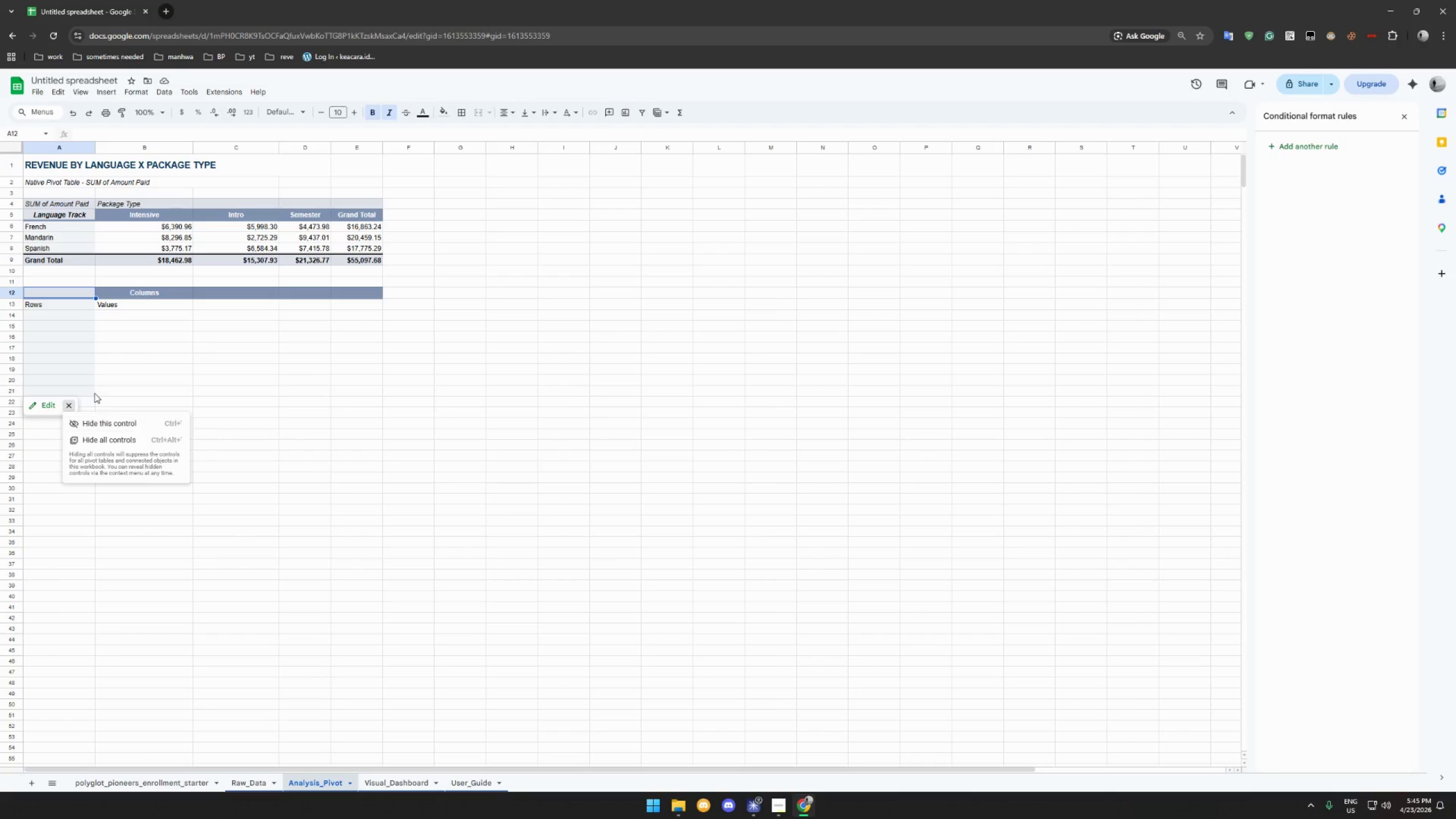 
left_click([43, 405])
 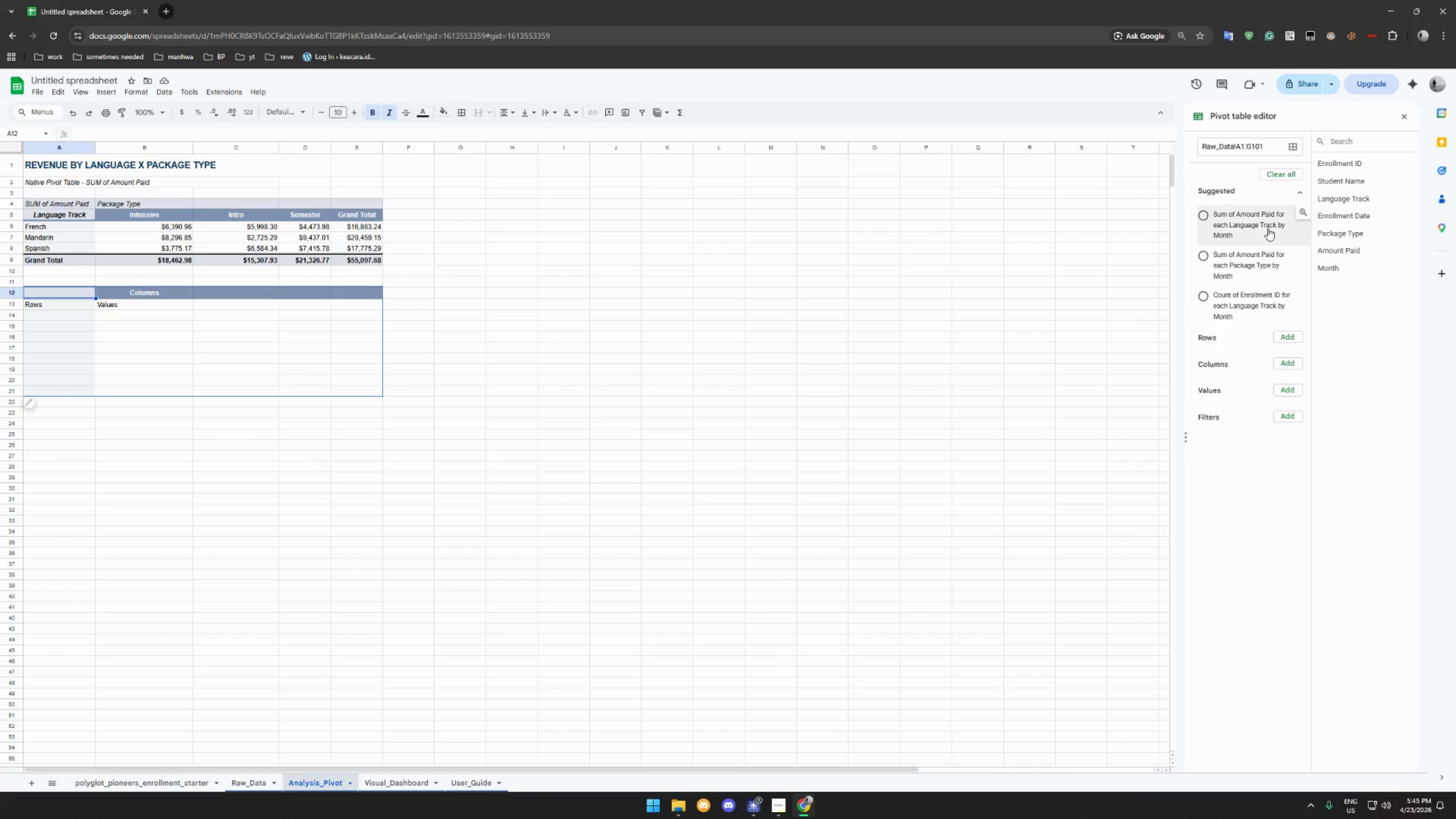 
left_click([1281, 175])
 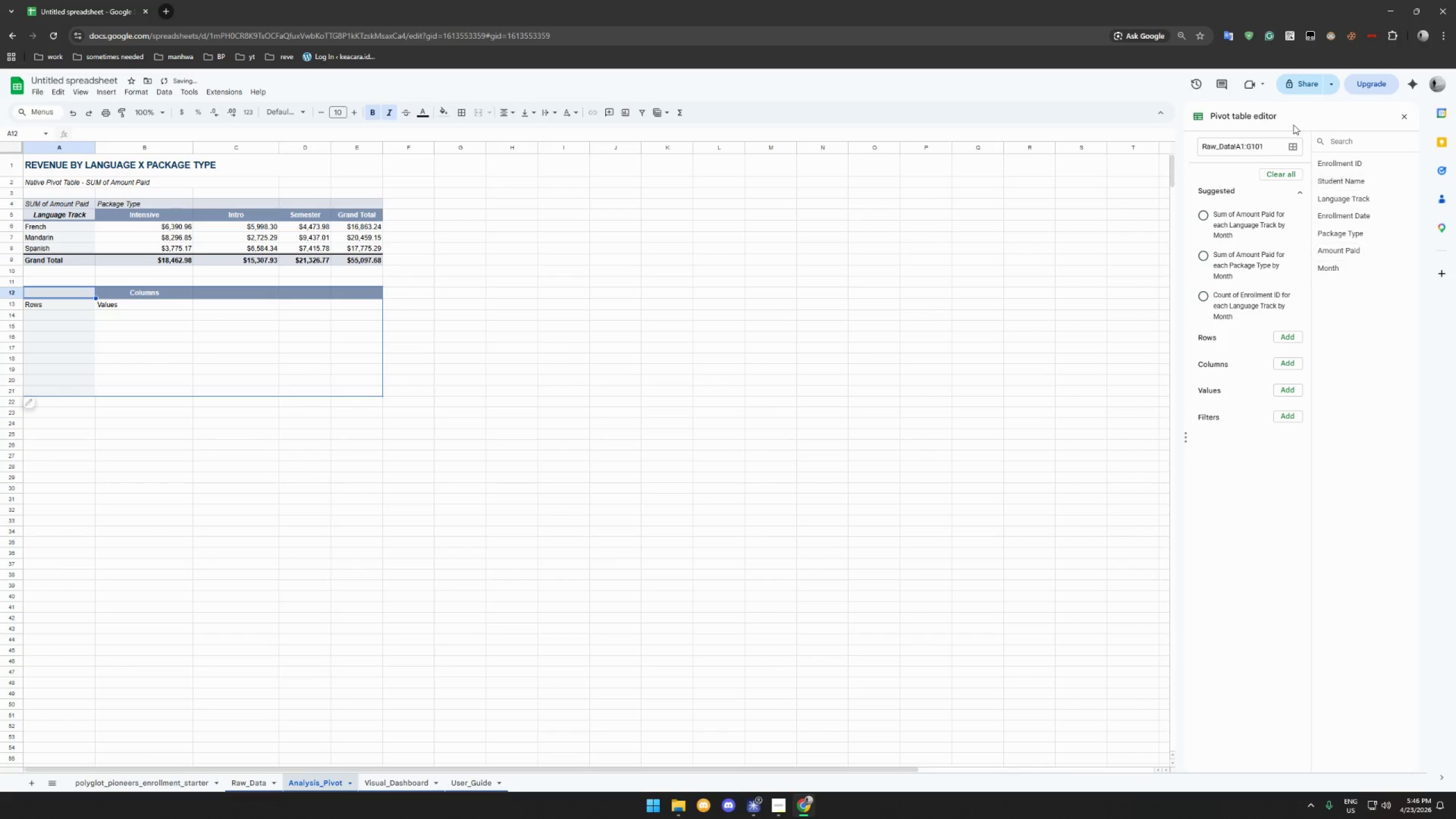 
left_click([1263, 143])
 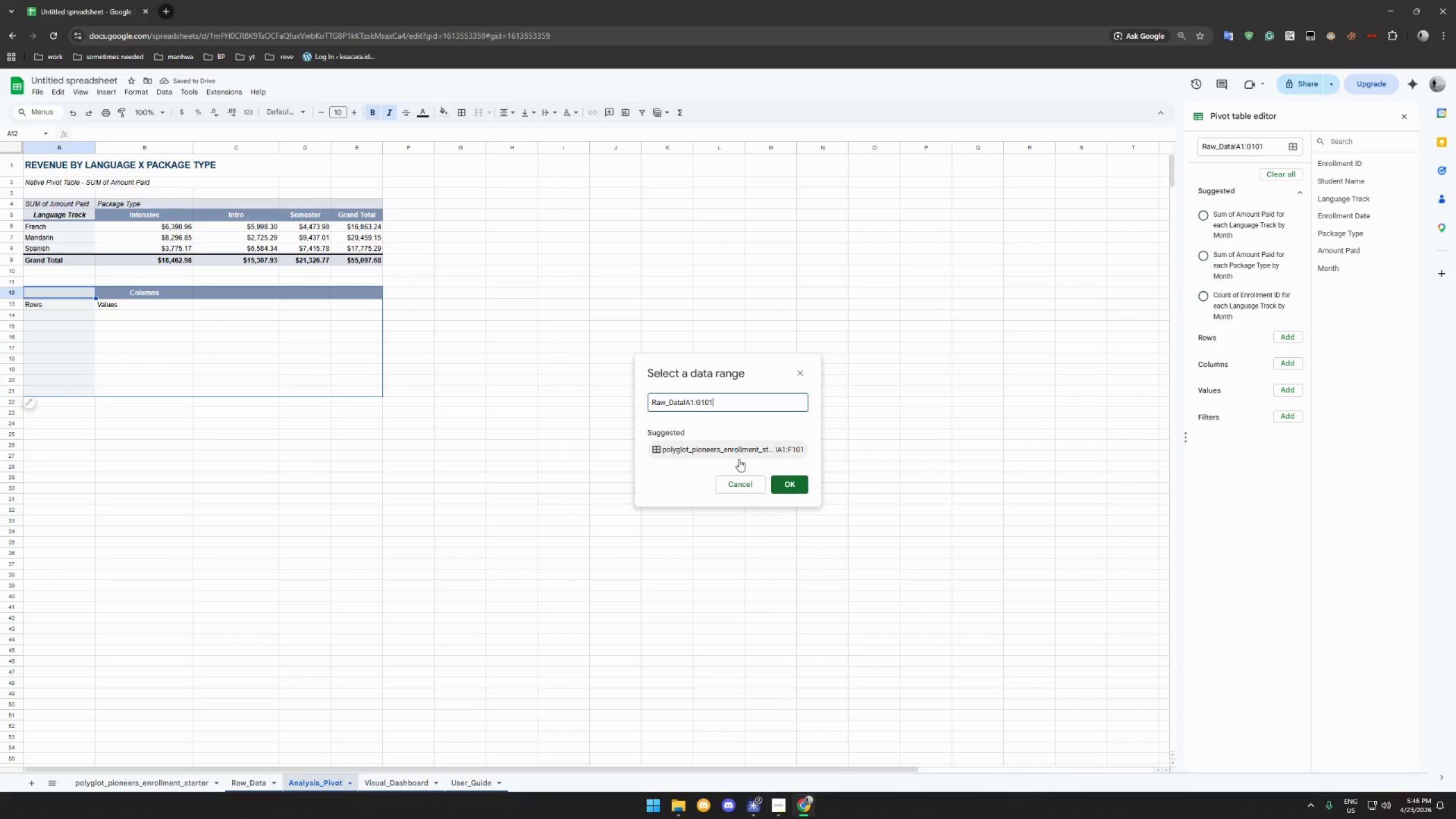 
left_click([748, 485])
 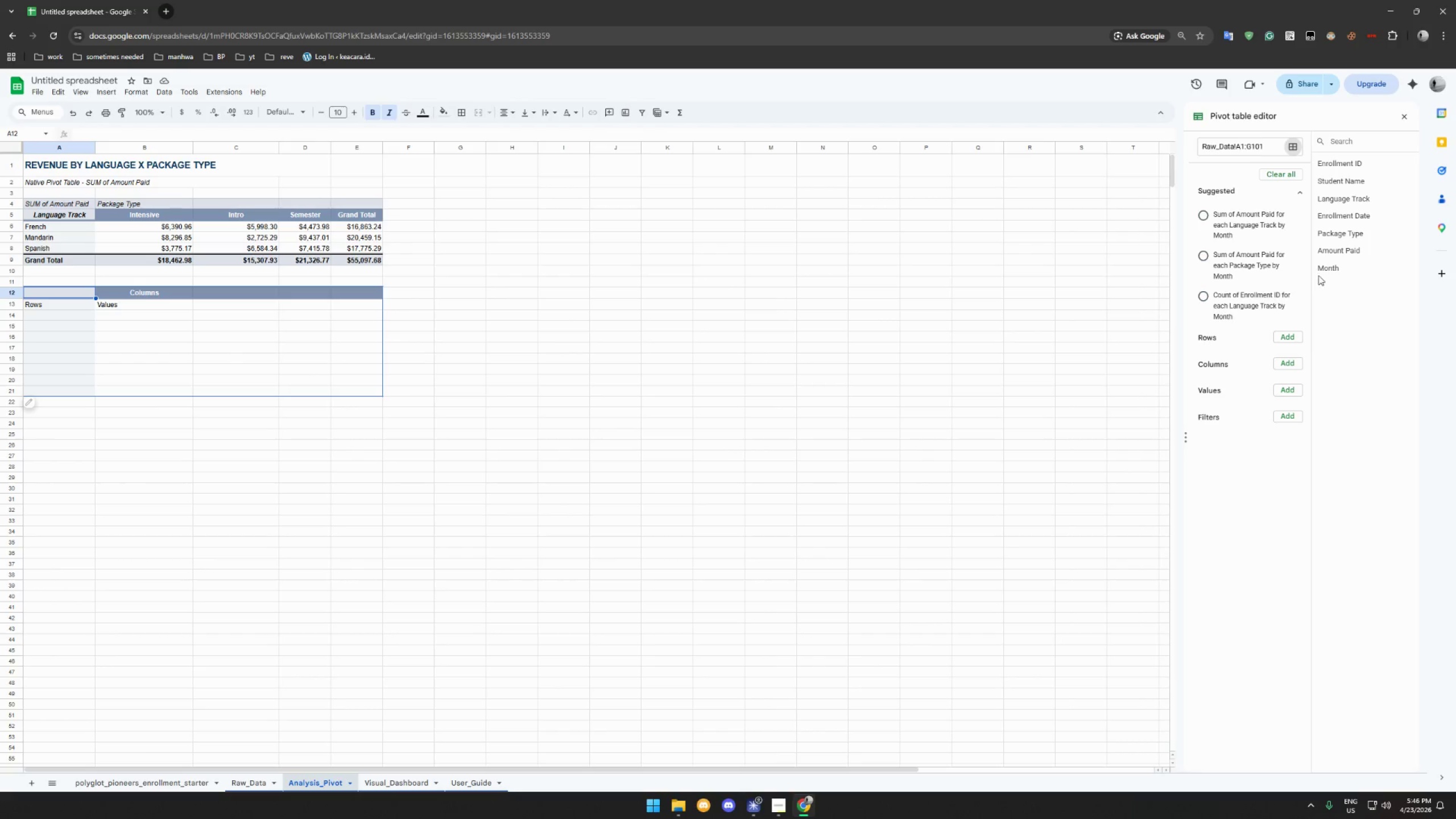 
left_click_drag(start_coordinate=[299, 294], to_coordinate=[299, 339])
 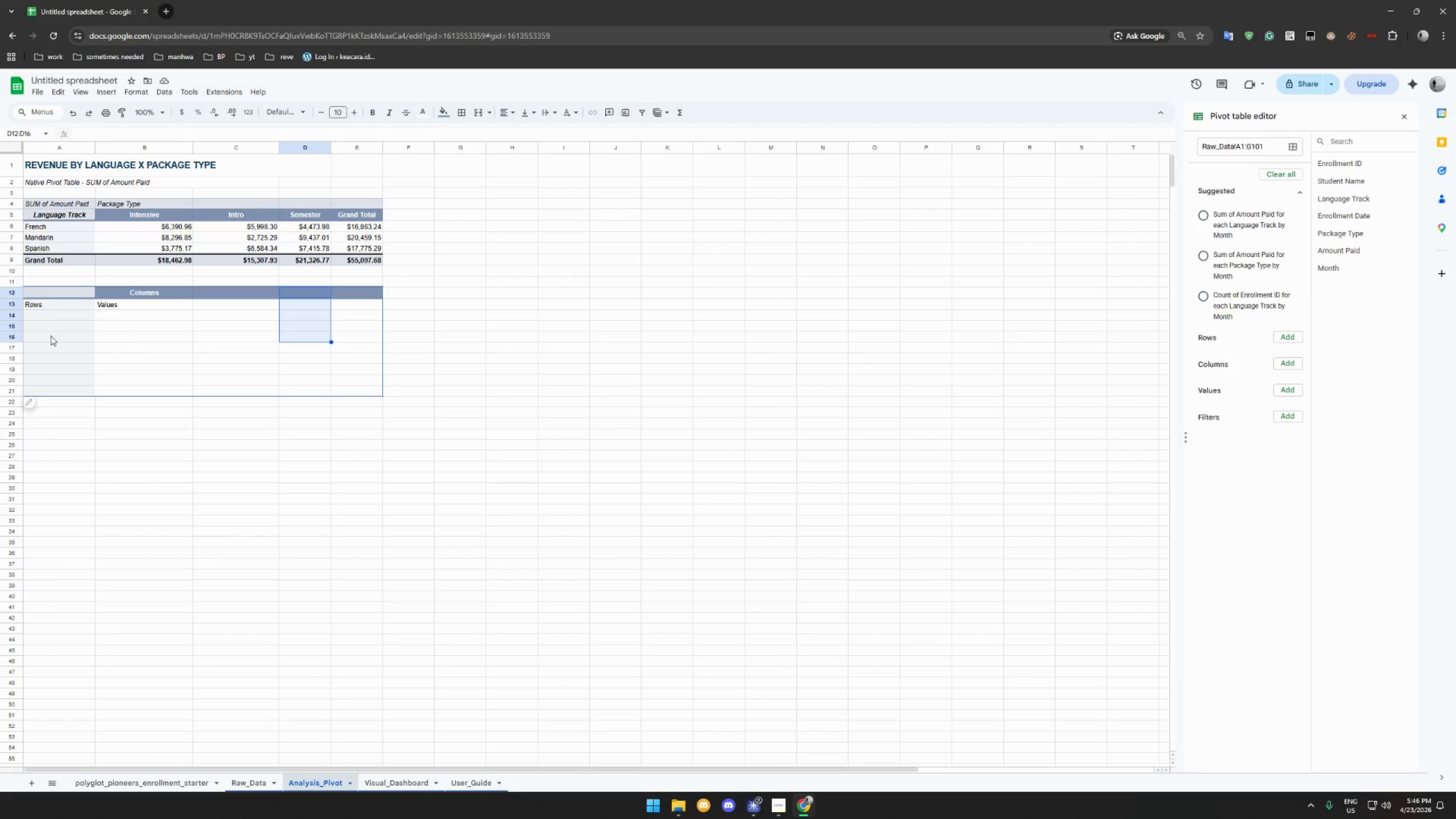 
left_click([55, 338])
 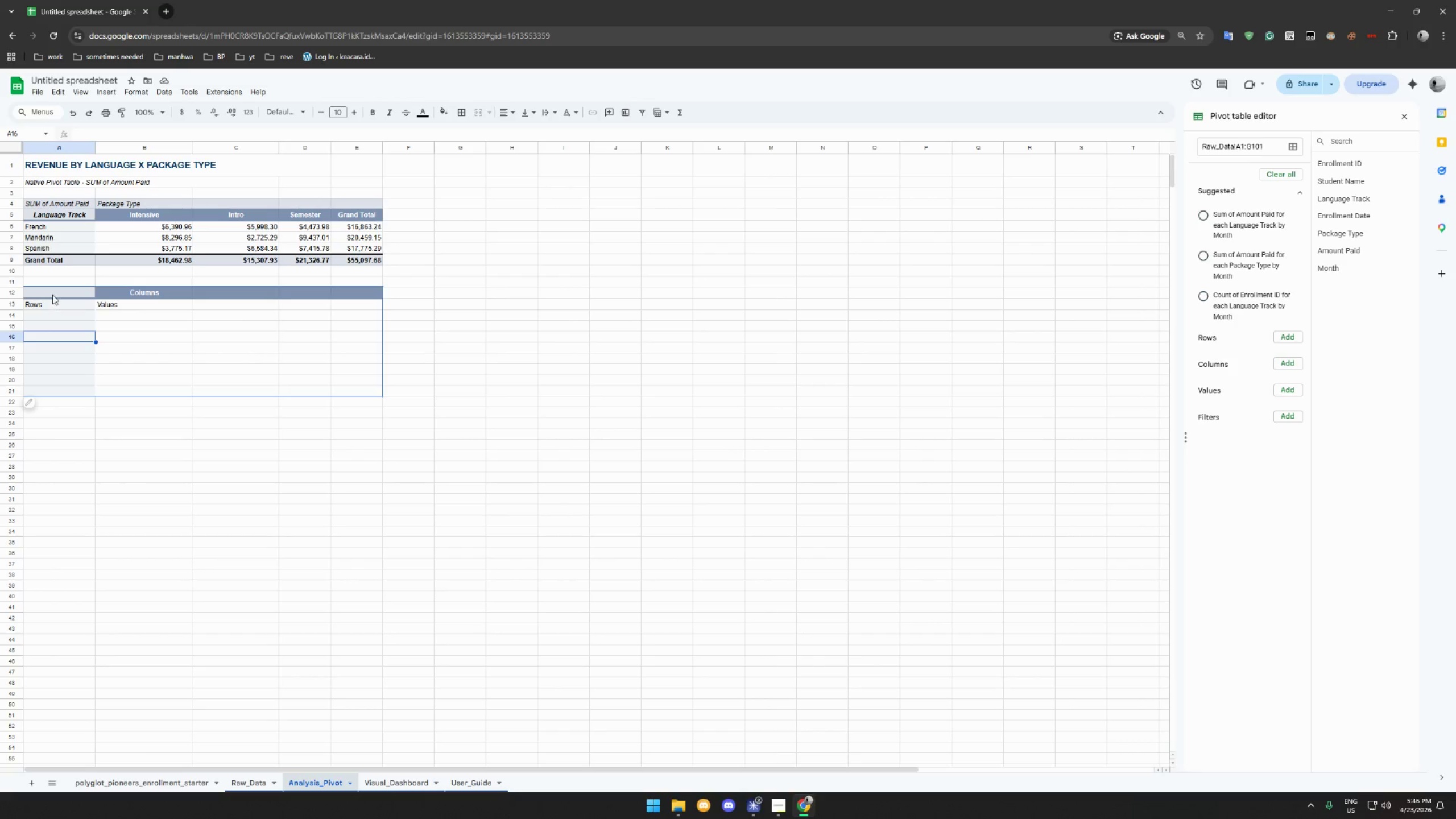 
left_click_drag(start_coordinate=[52, 295], to_coordinate=[361, 390])
 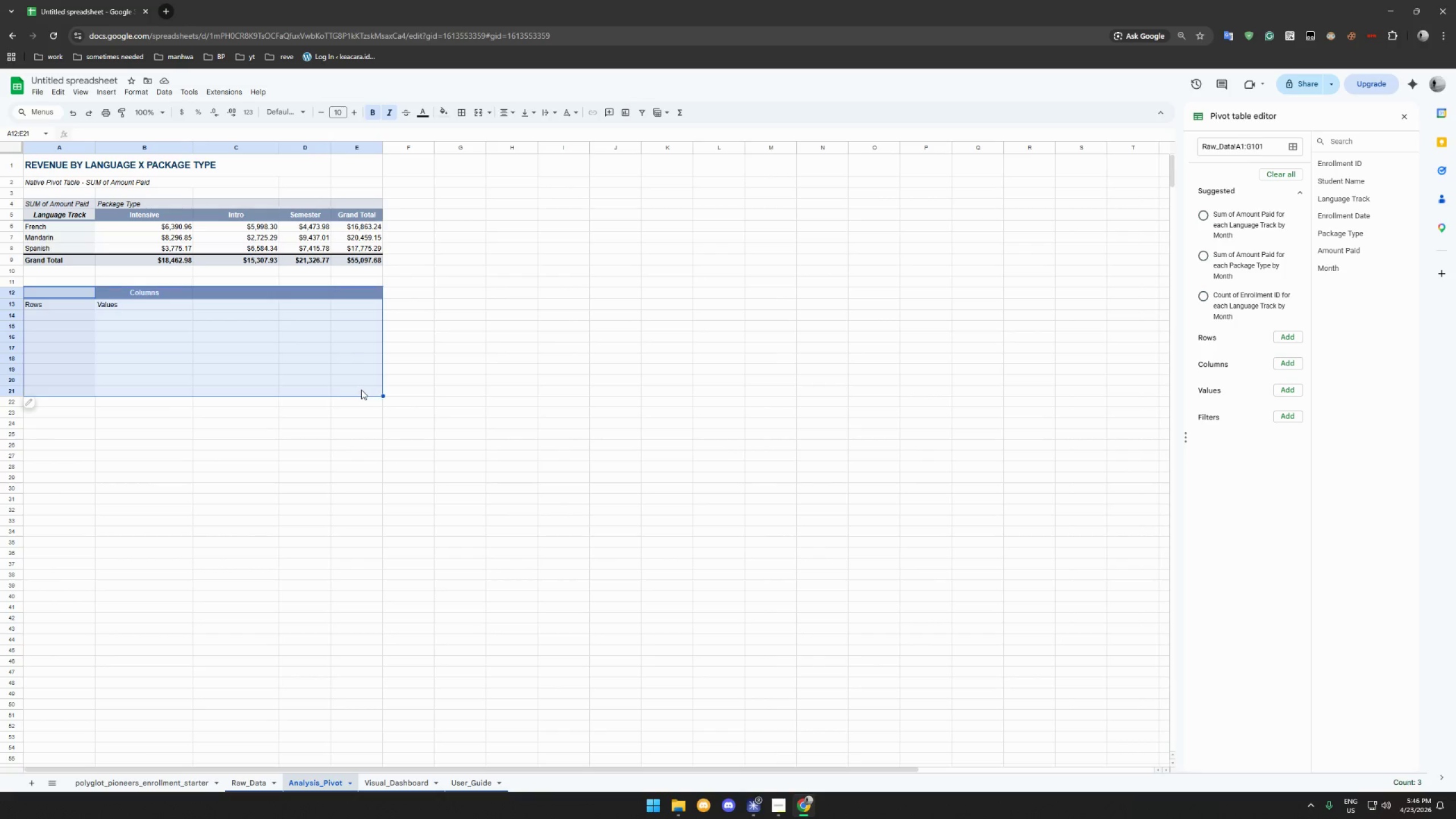 
key(Control+X)
 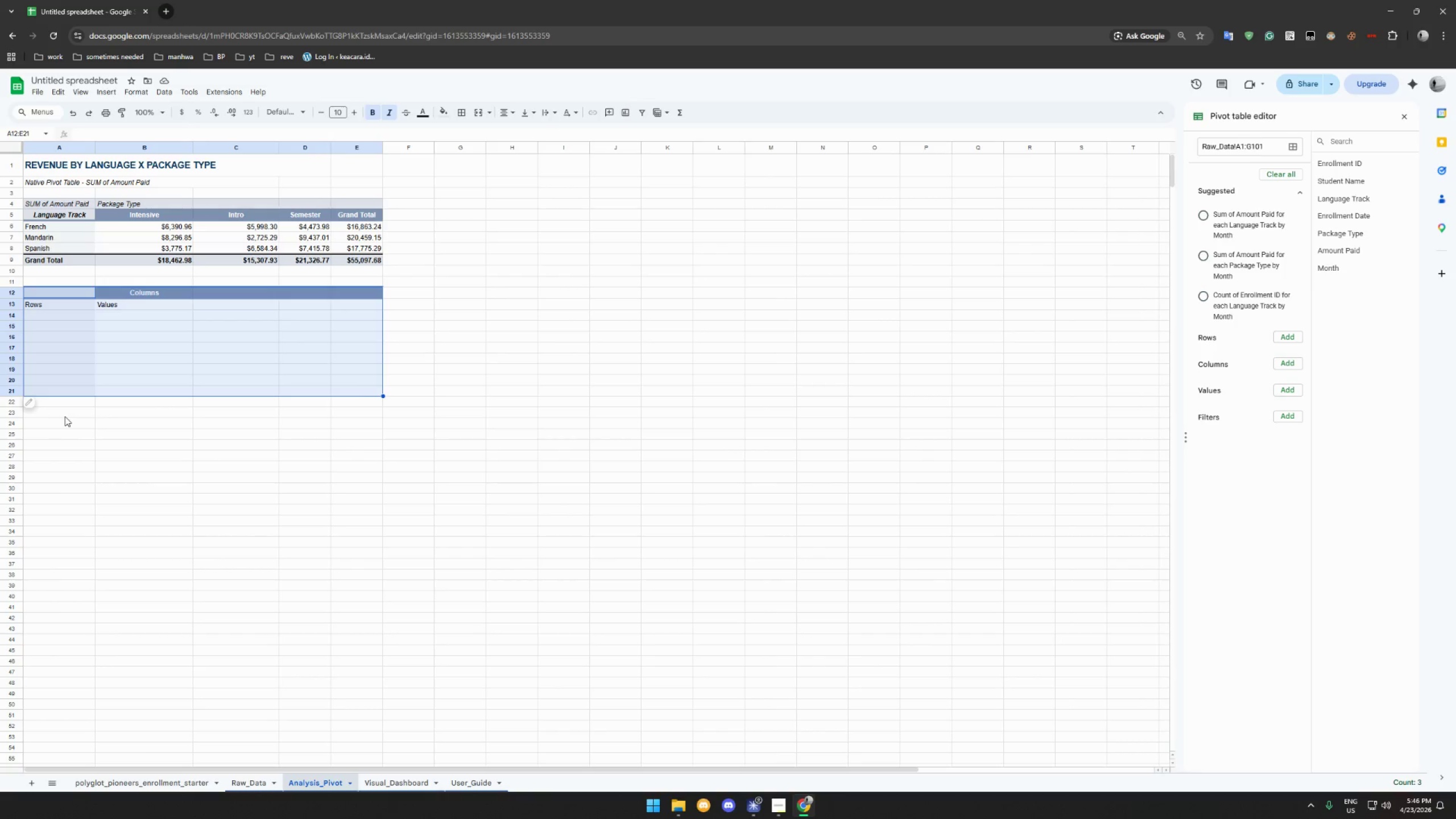 
left_click([60, 411])
 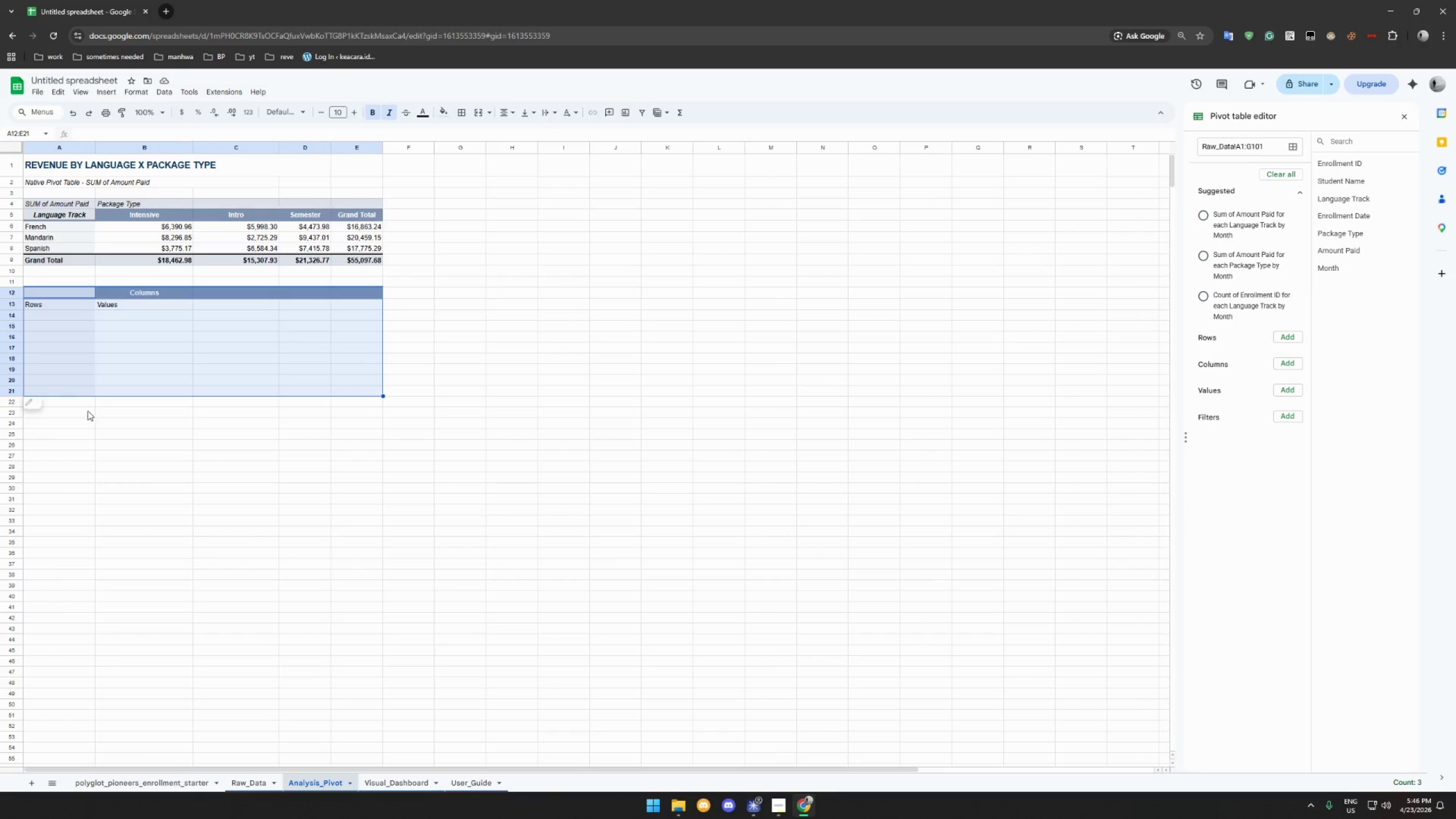 
left_click([158, 412])
 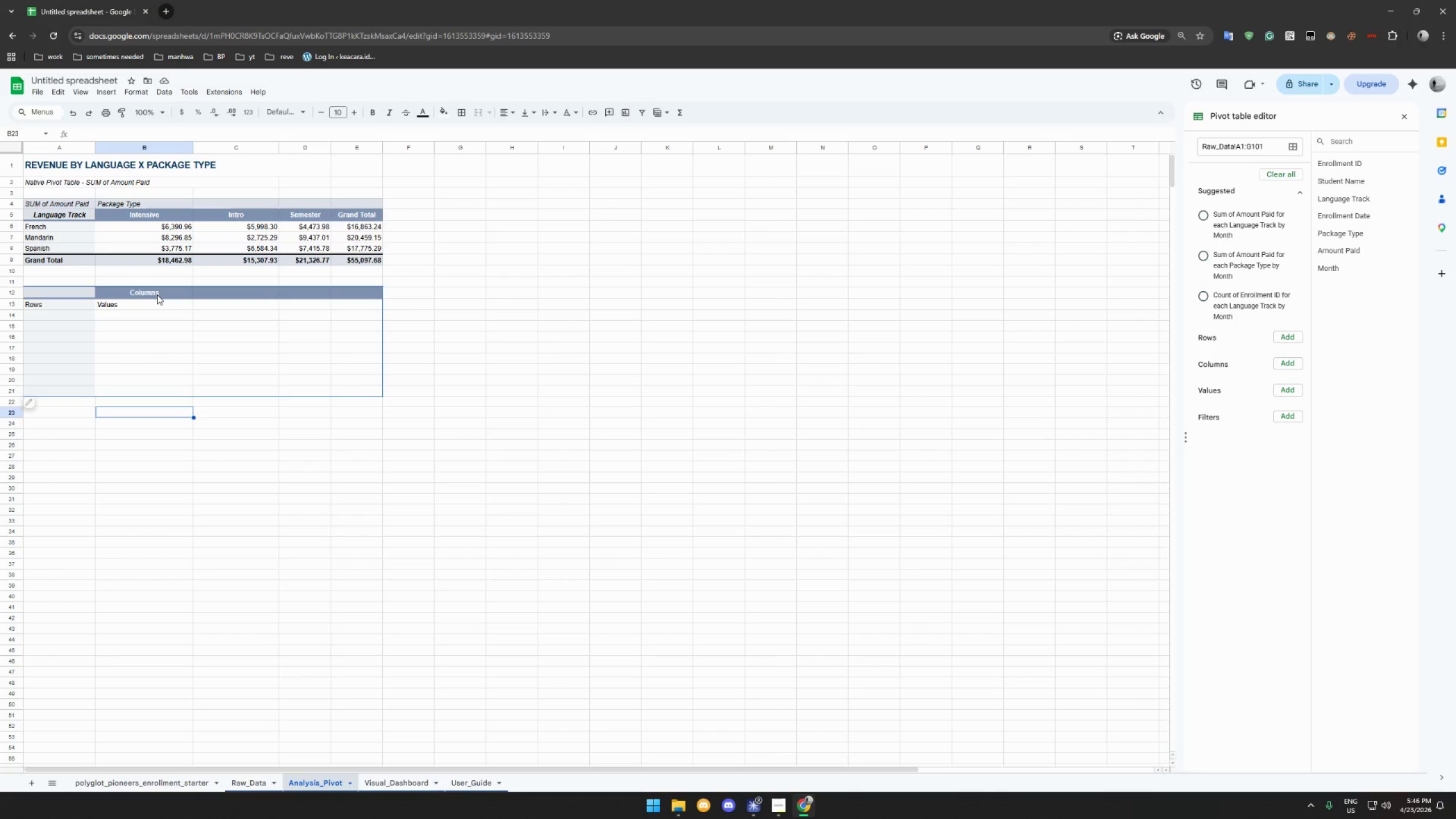 
left_click([157, 294])
 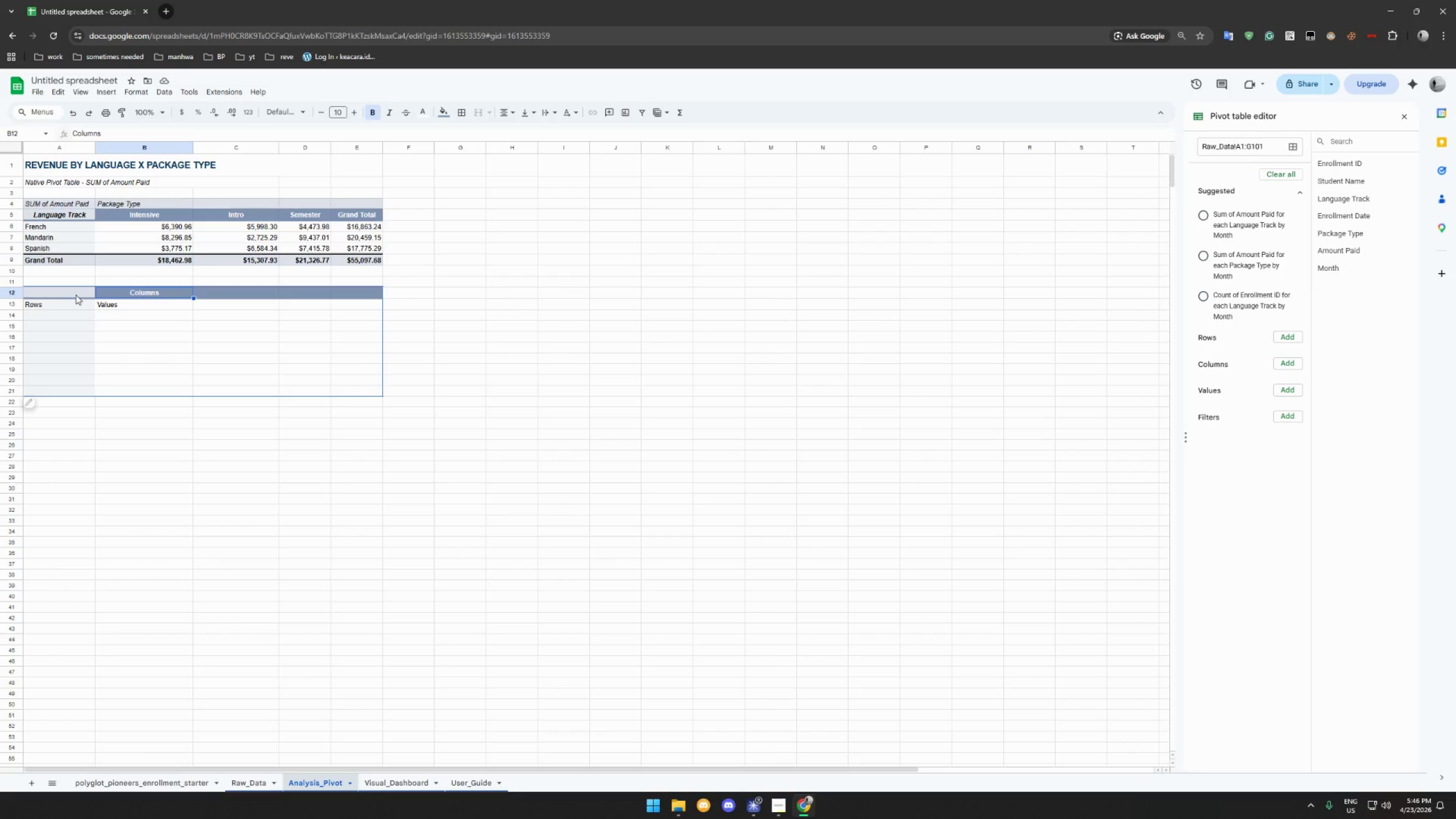 
left_click([76, 295])
 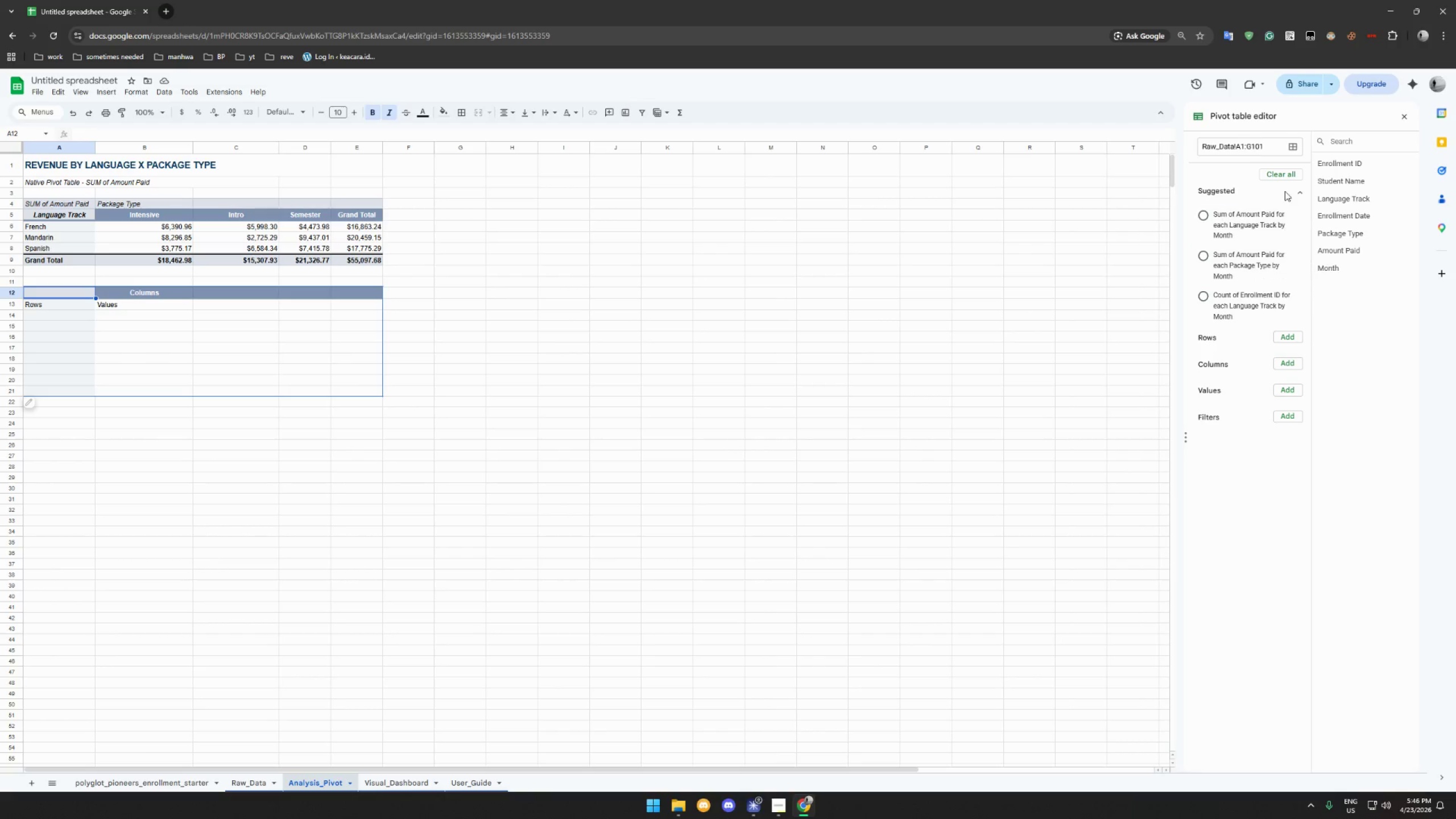 
left_click([1280, 173])
 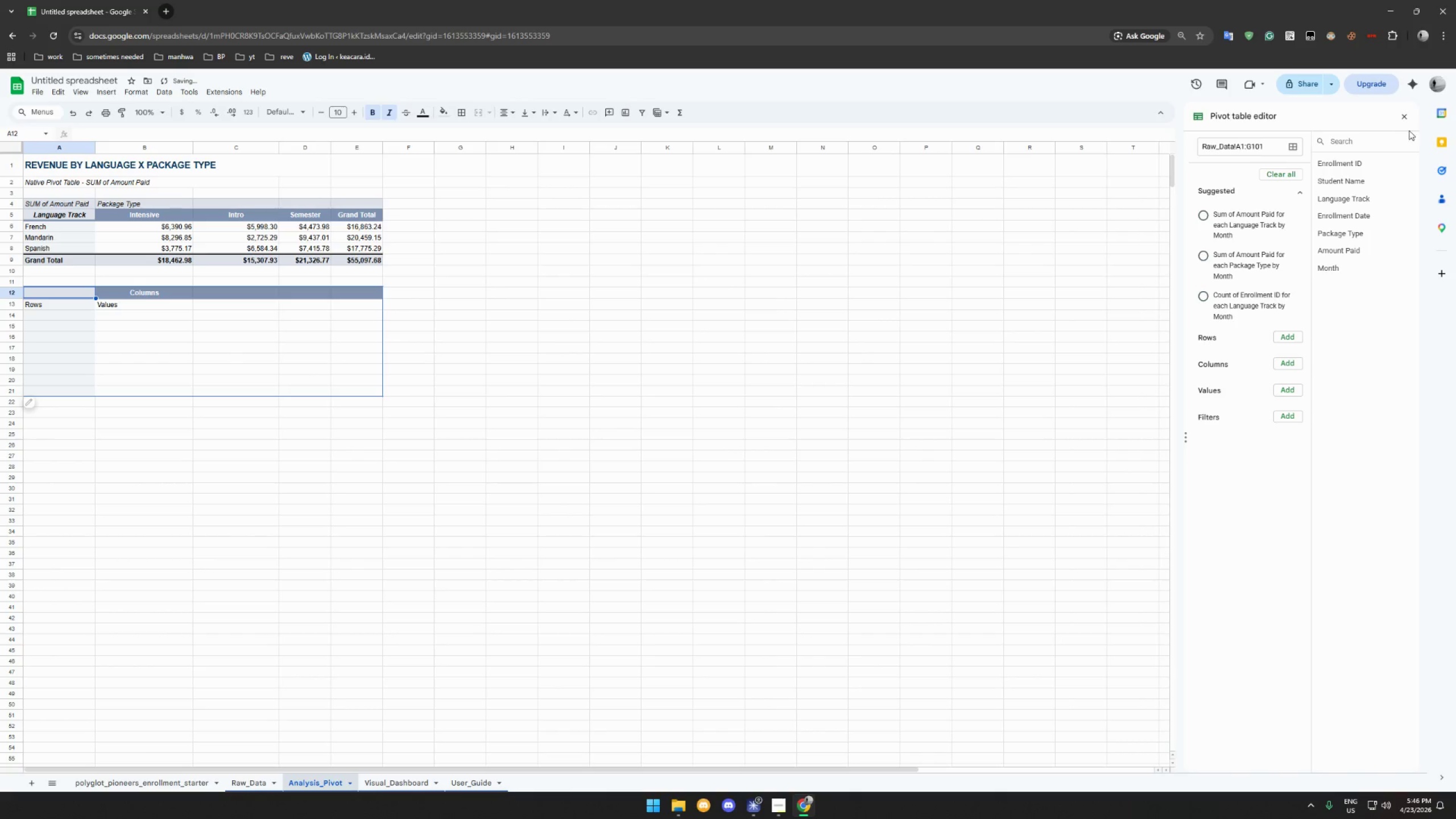 
left_click([1412, 118])
 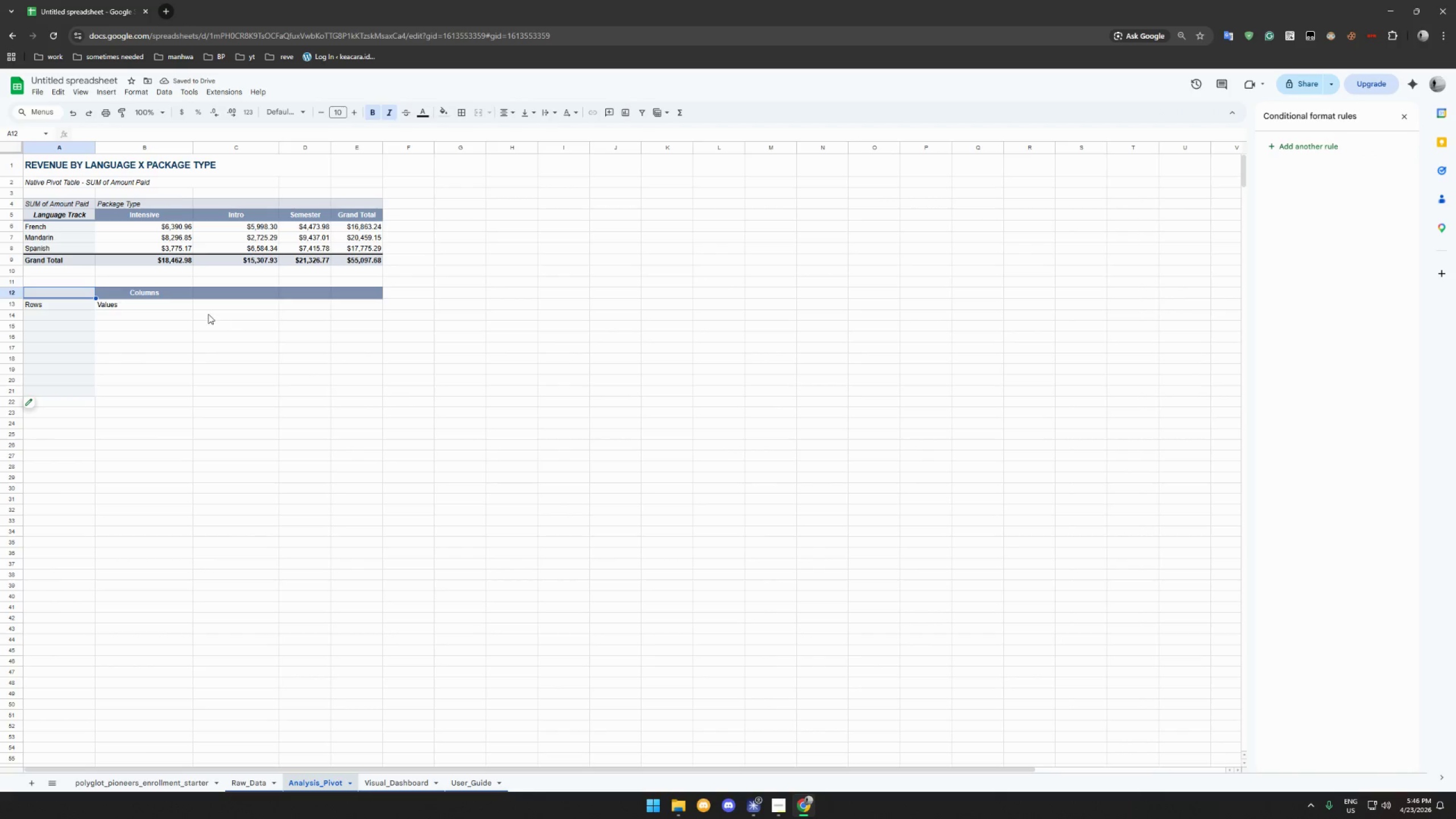 
double_click([226, 293])
 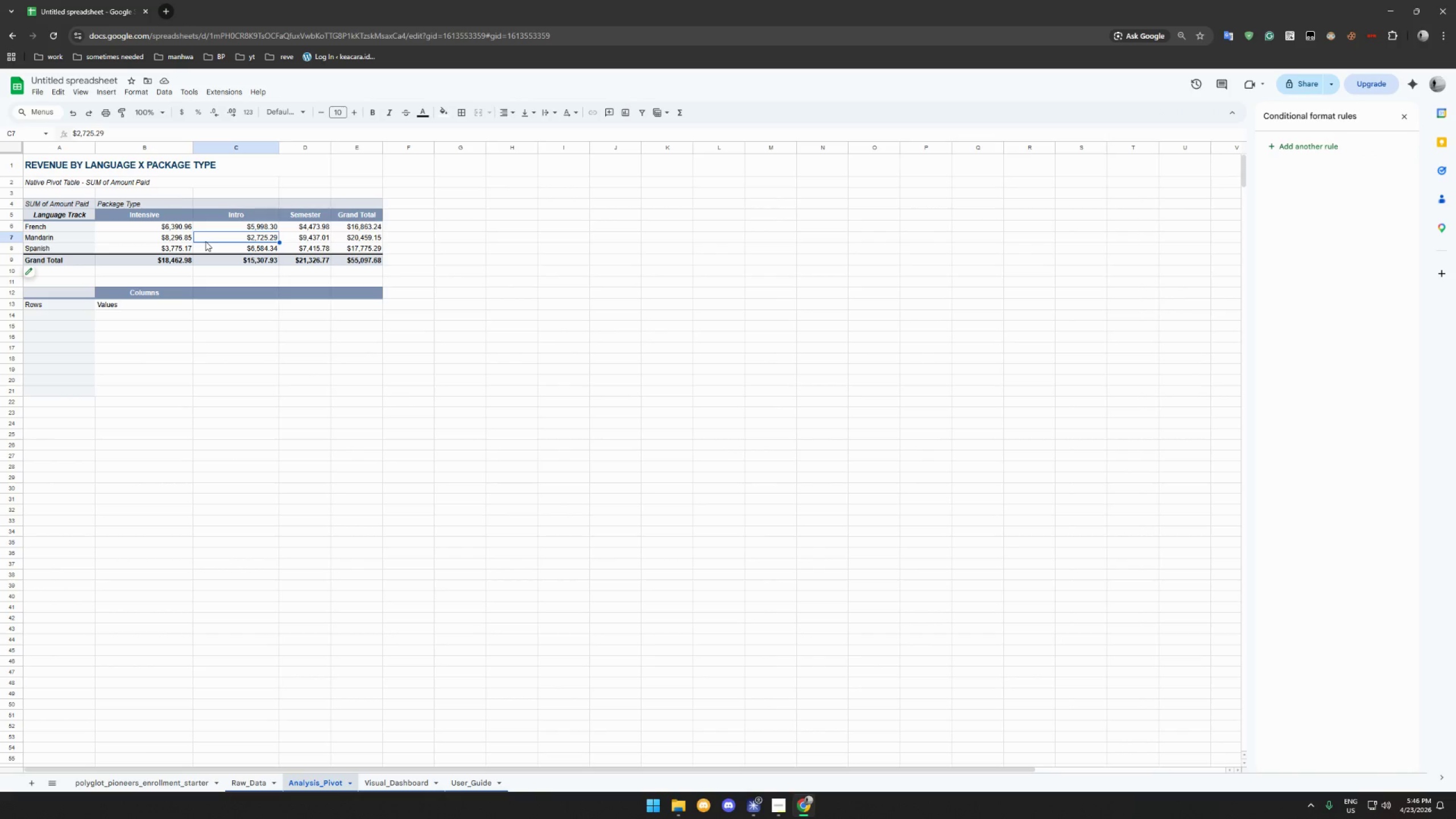 
left_click([183, 294])
 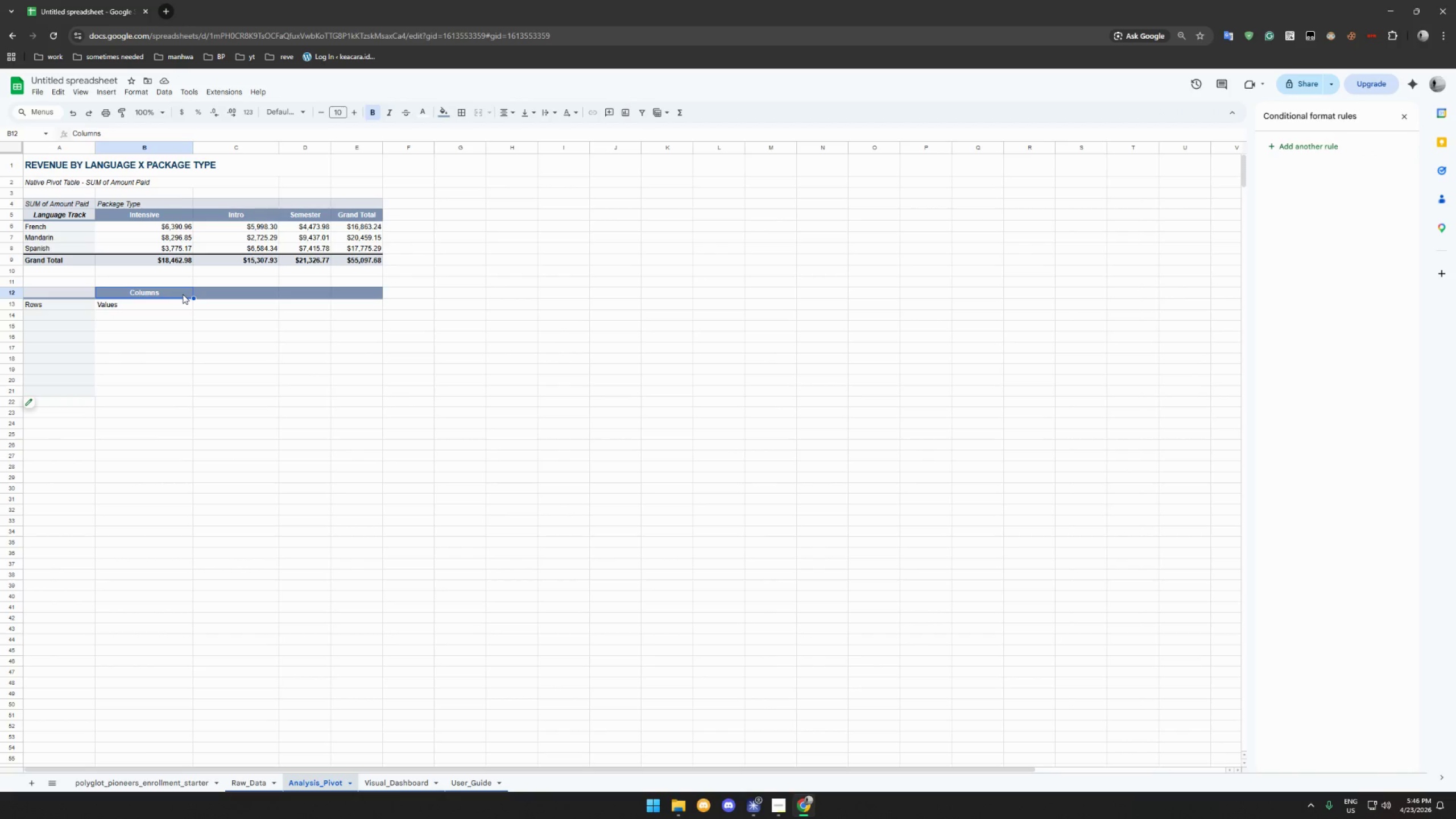 
key(Delete)
 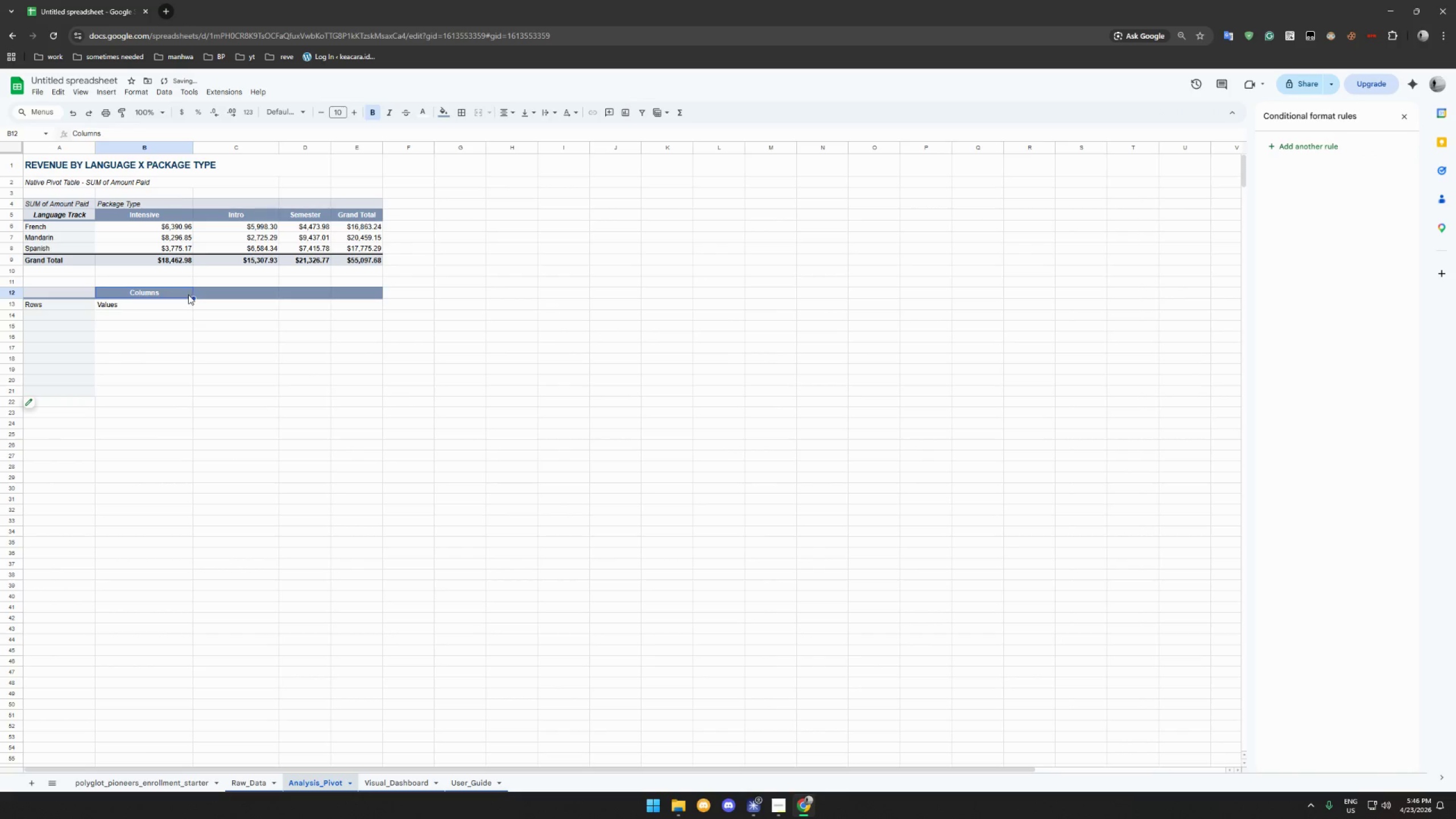 
key(Delete)
 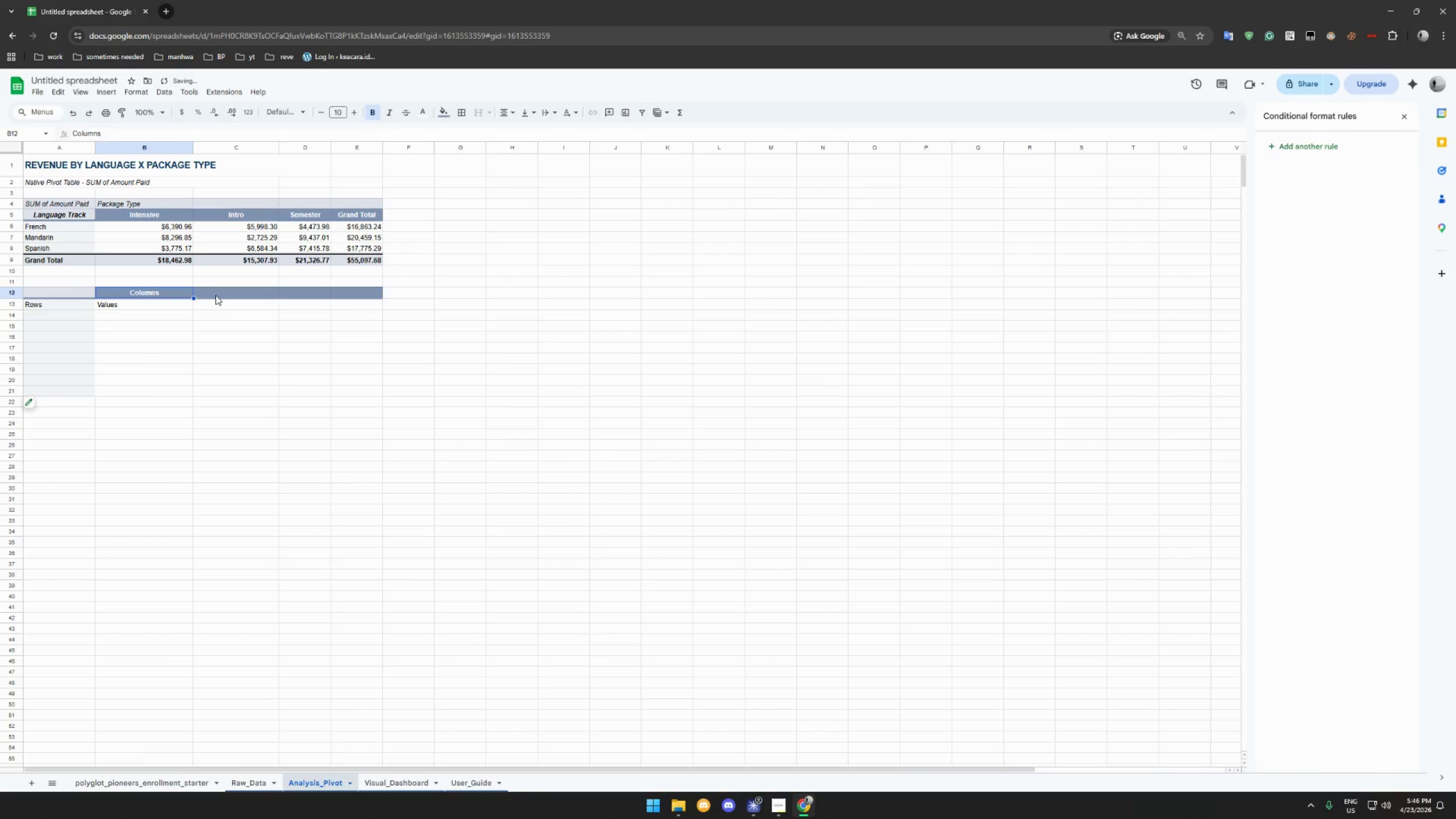 
key(Delete)
 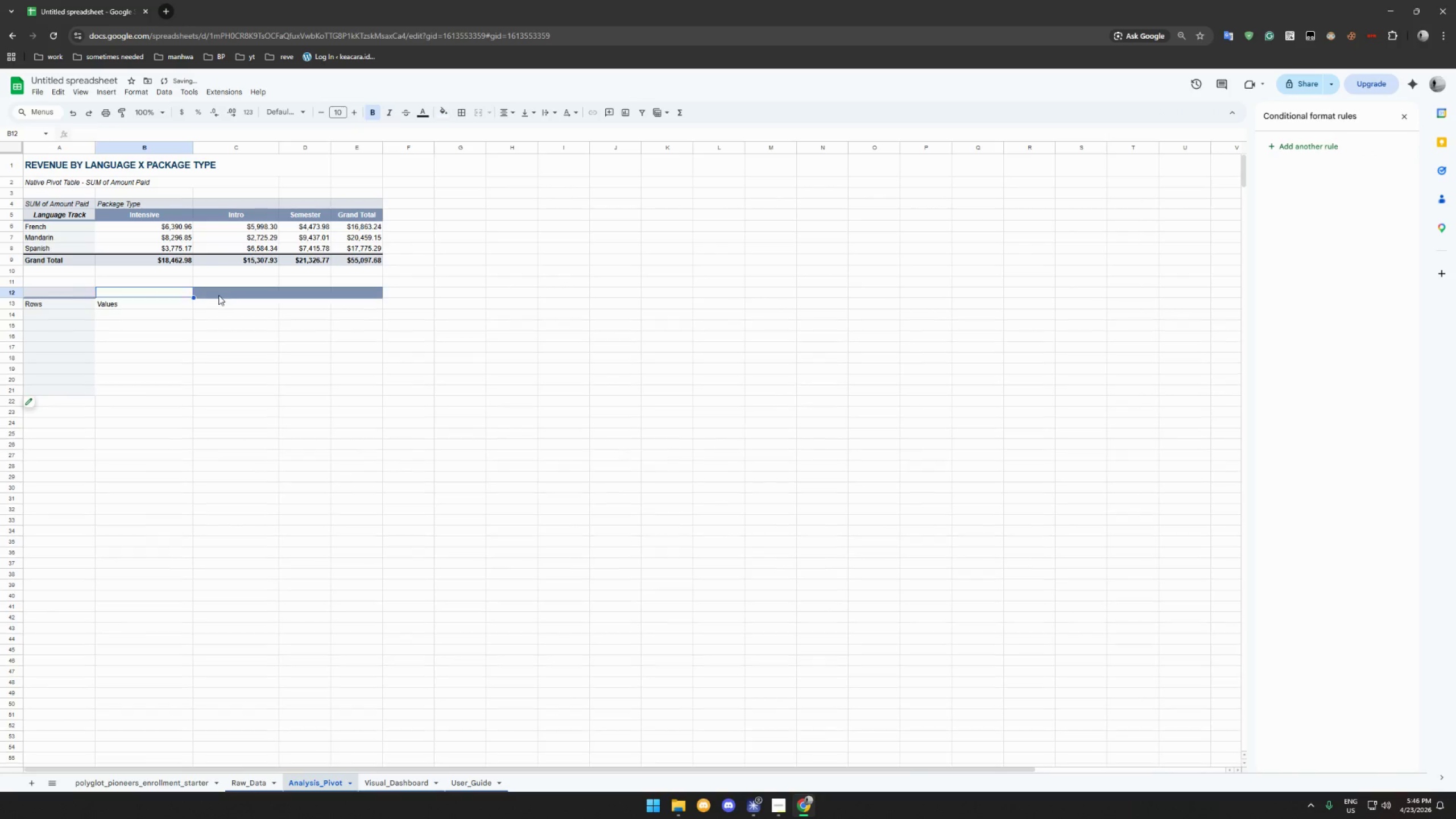 
key(Delete)
 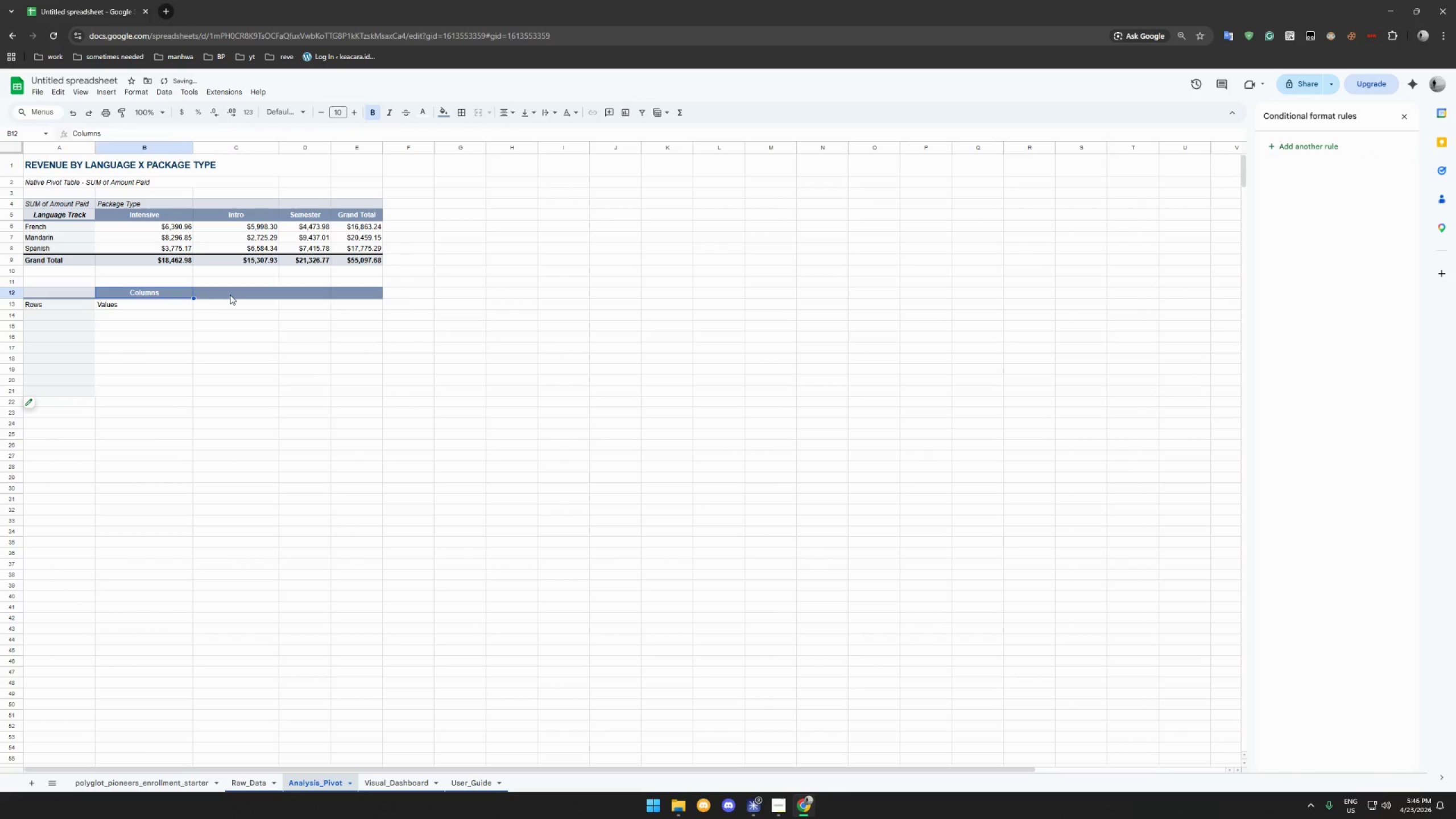 
left_click([230, 295])
 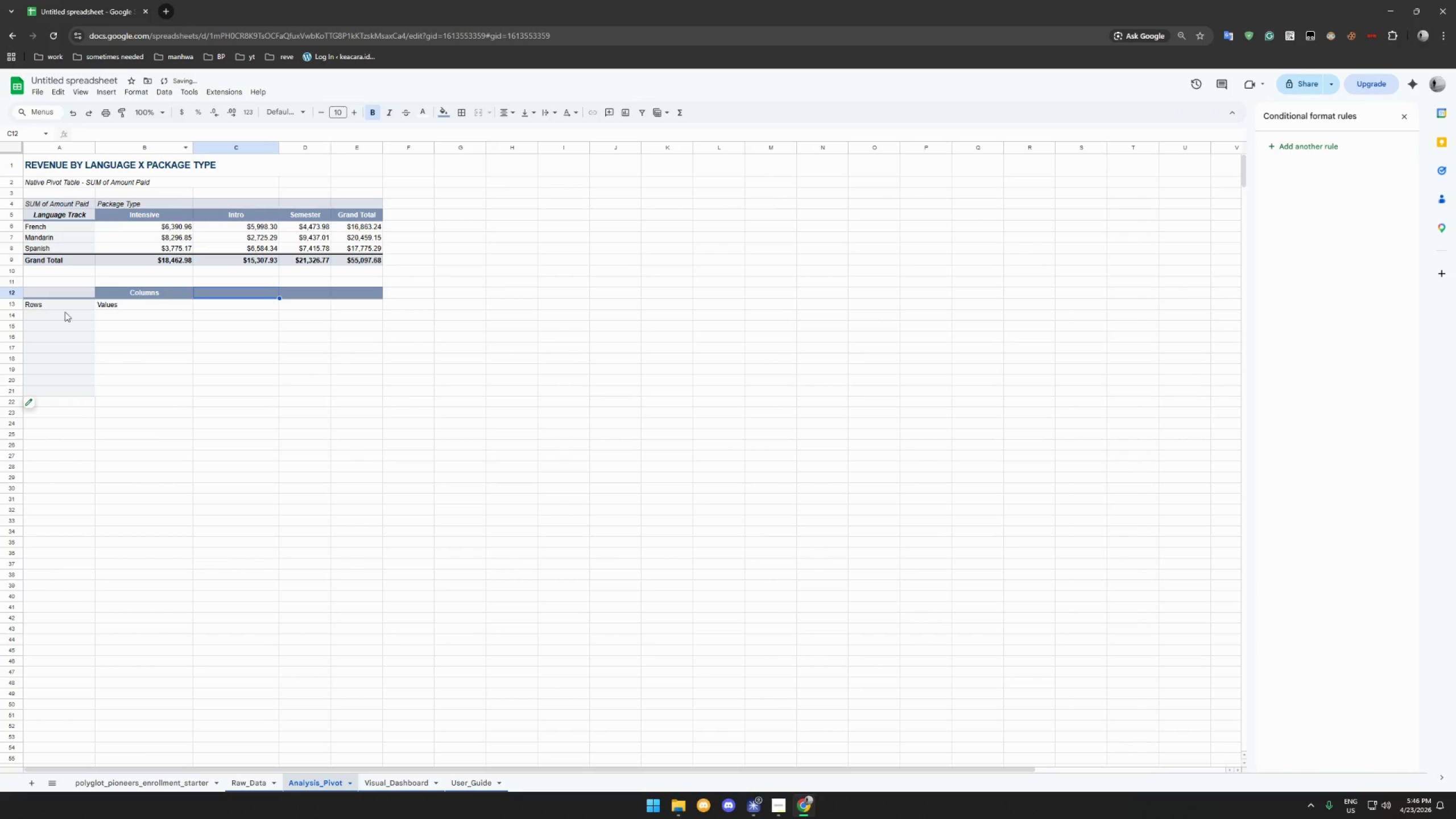 
left_click([53, 290])
 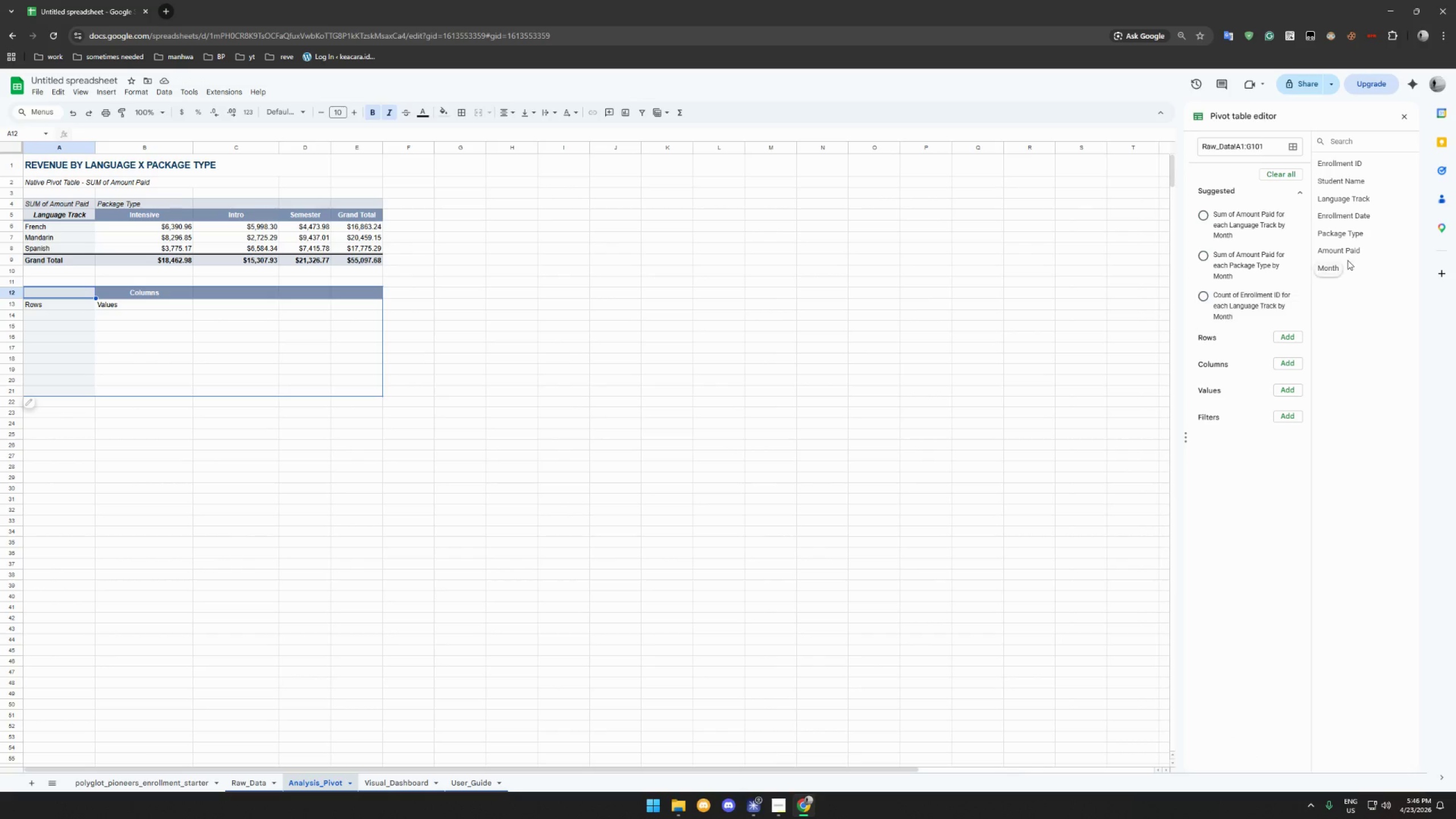 
wait(6.78)
 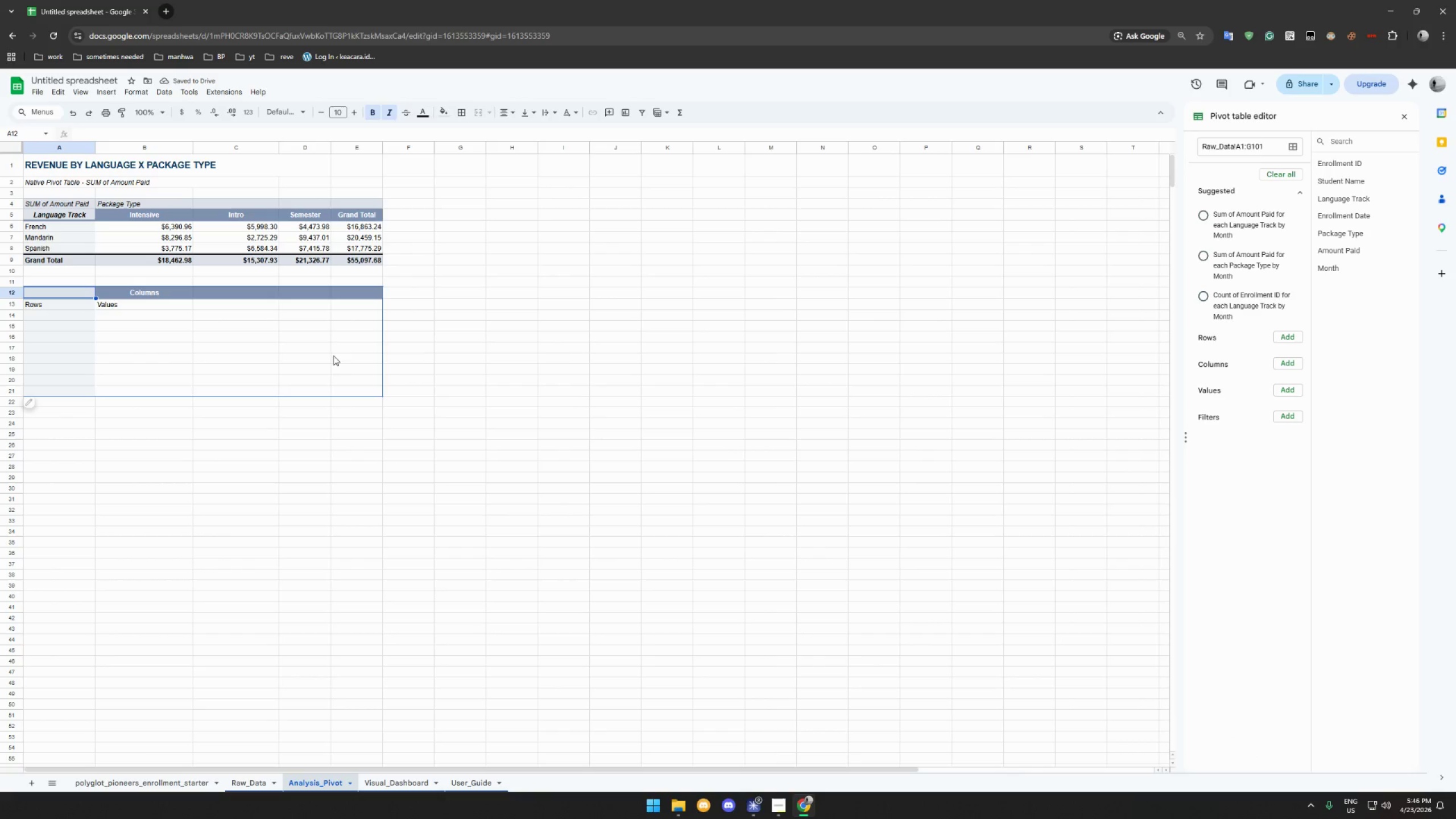 
left_click([1202, 114])
 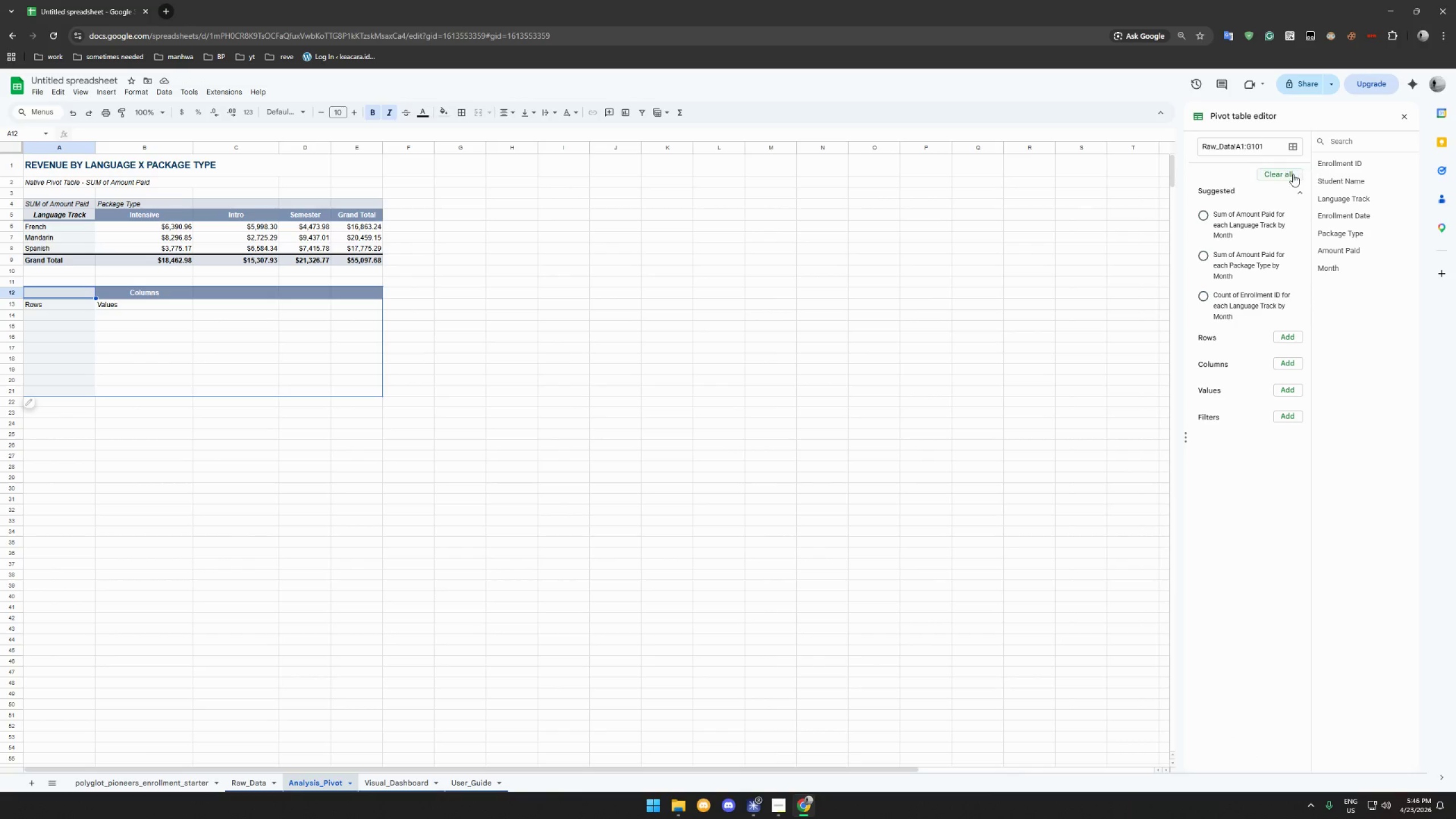 
left_click([1293, 174])
 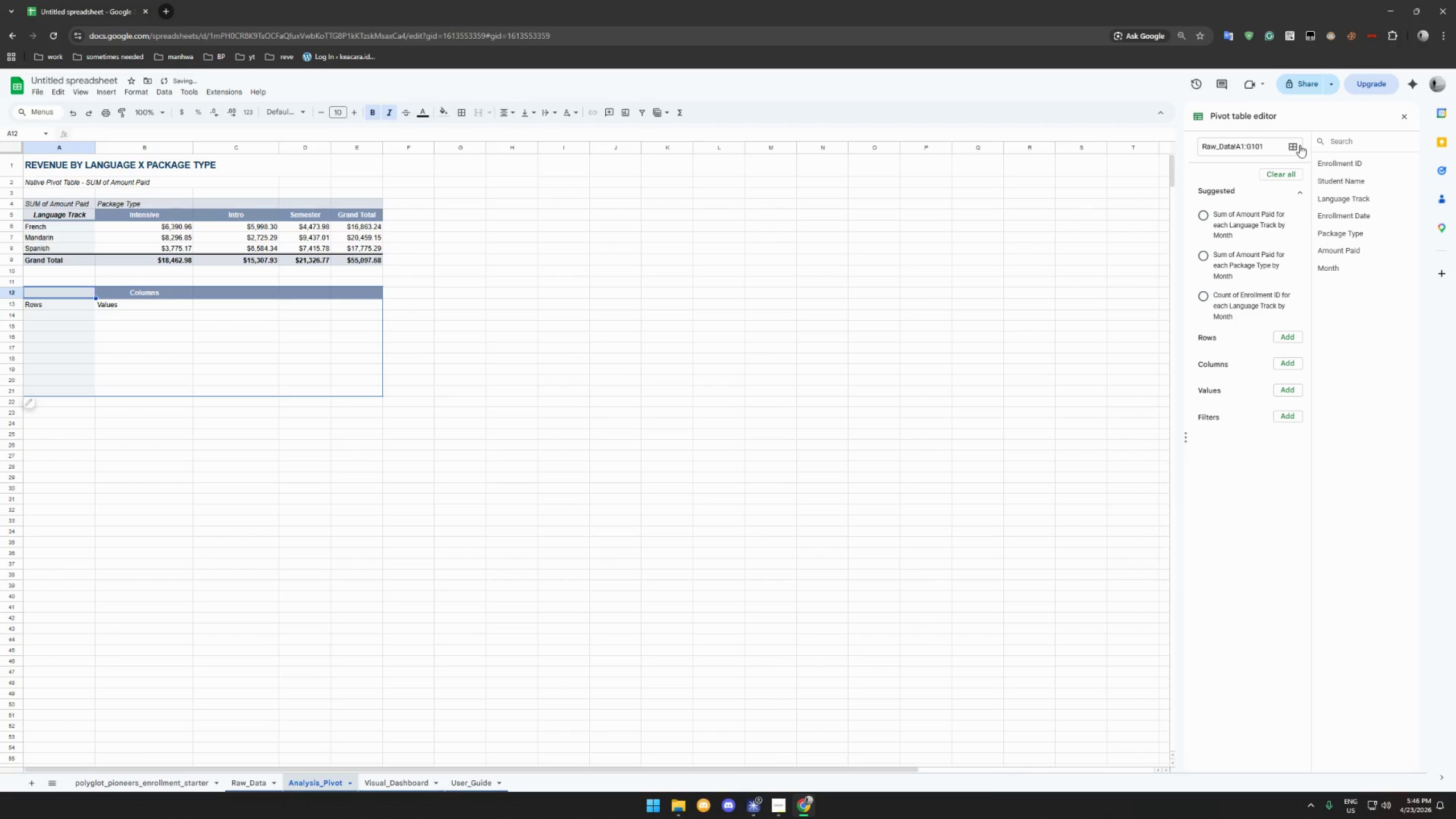 
left_click([1296, 146])
 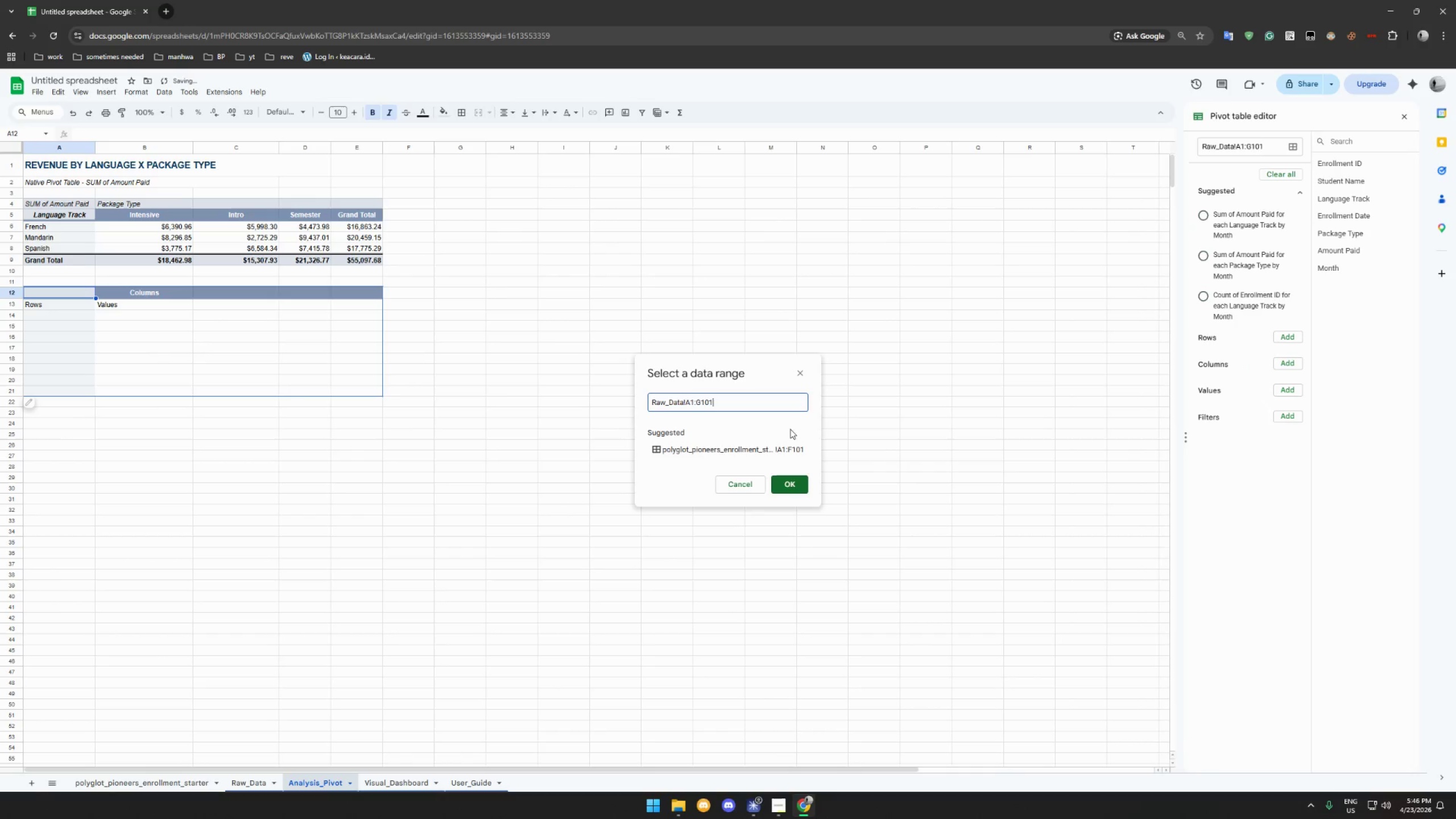 
left_click([745, 450])
 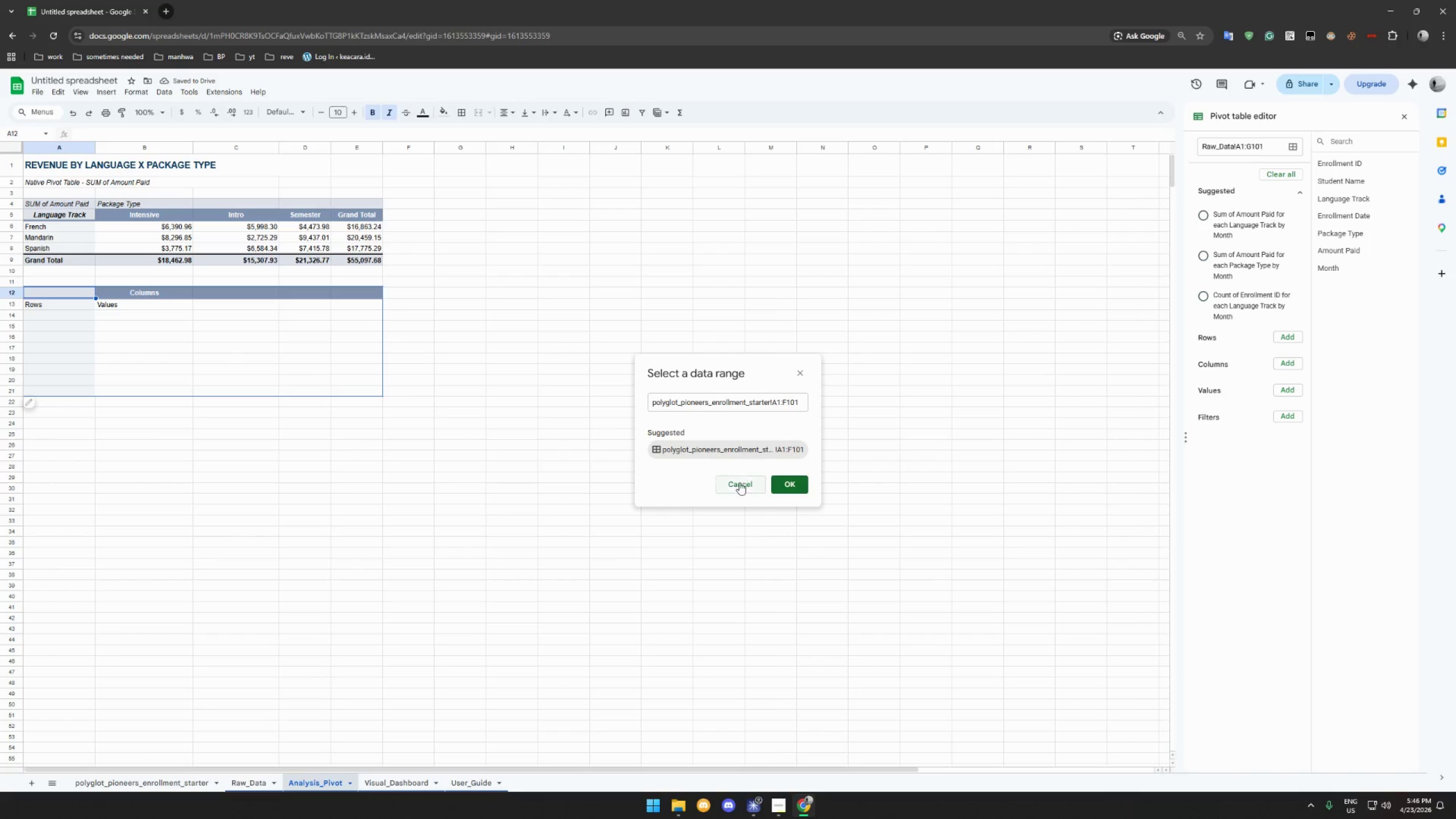 
left_click([737, 487])
 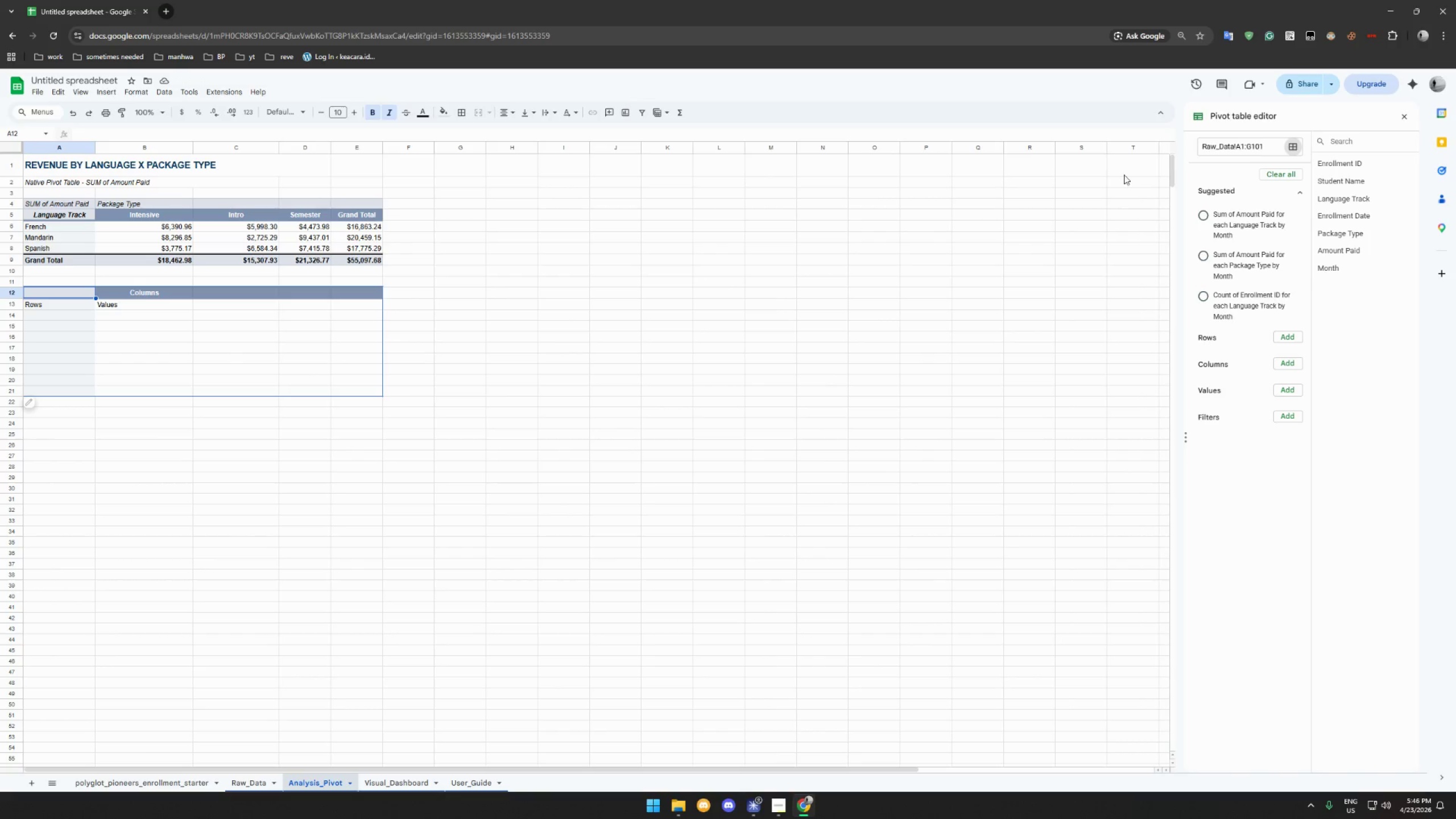 
wait(6.55)
 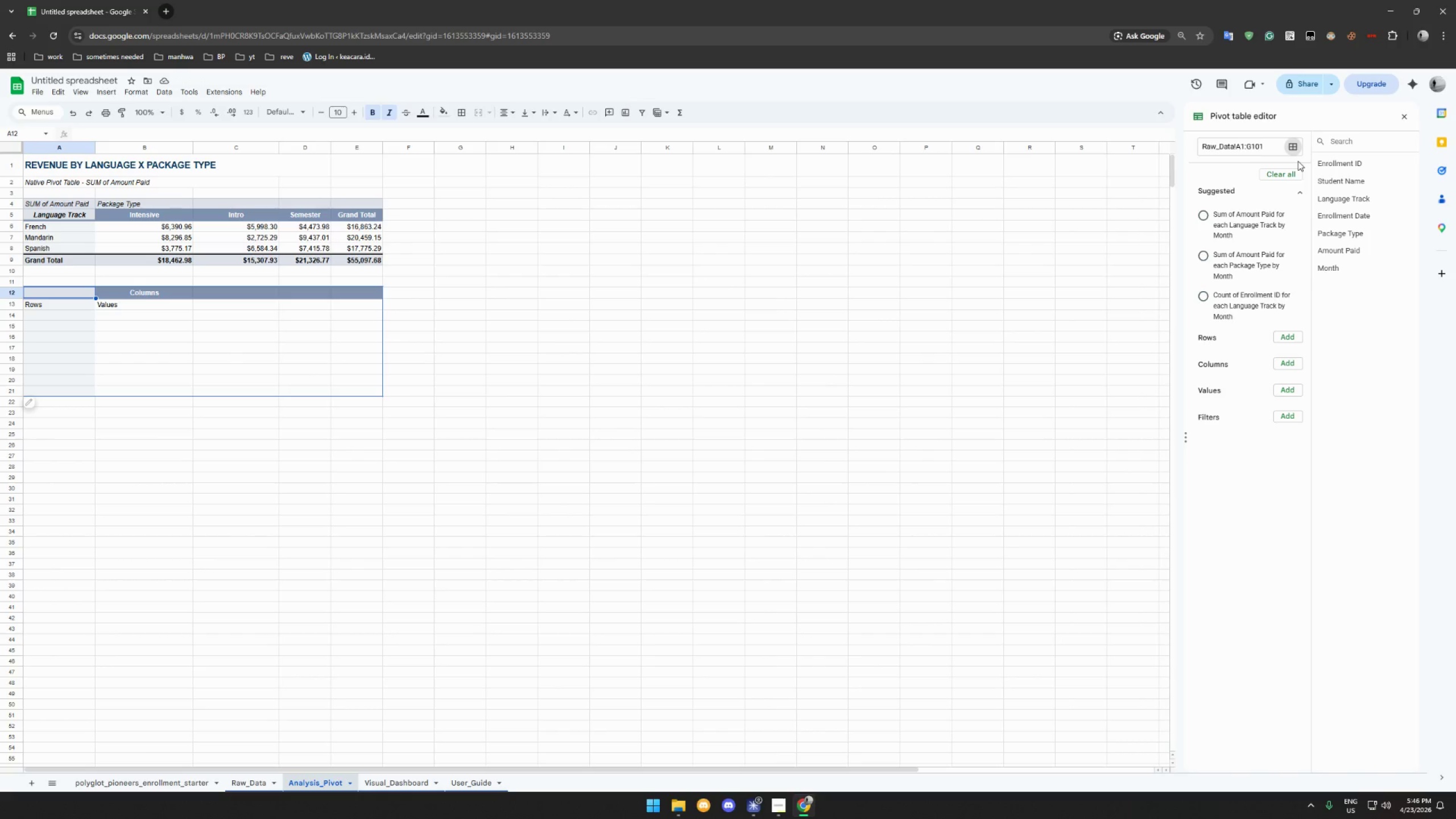 
left_click([1302, 193])
 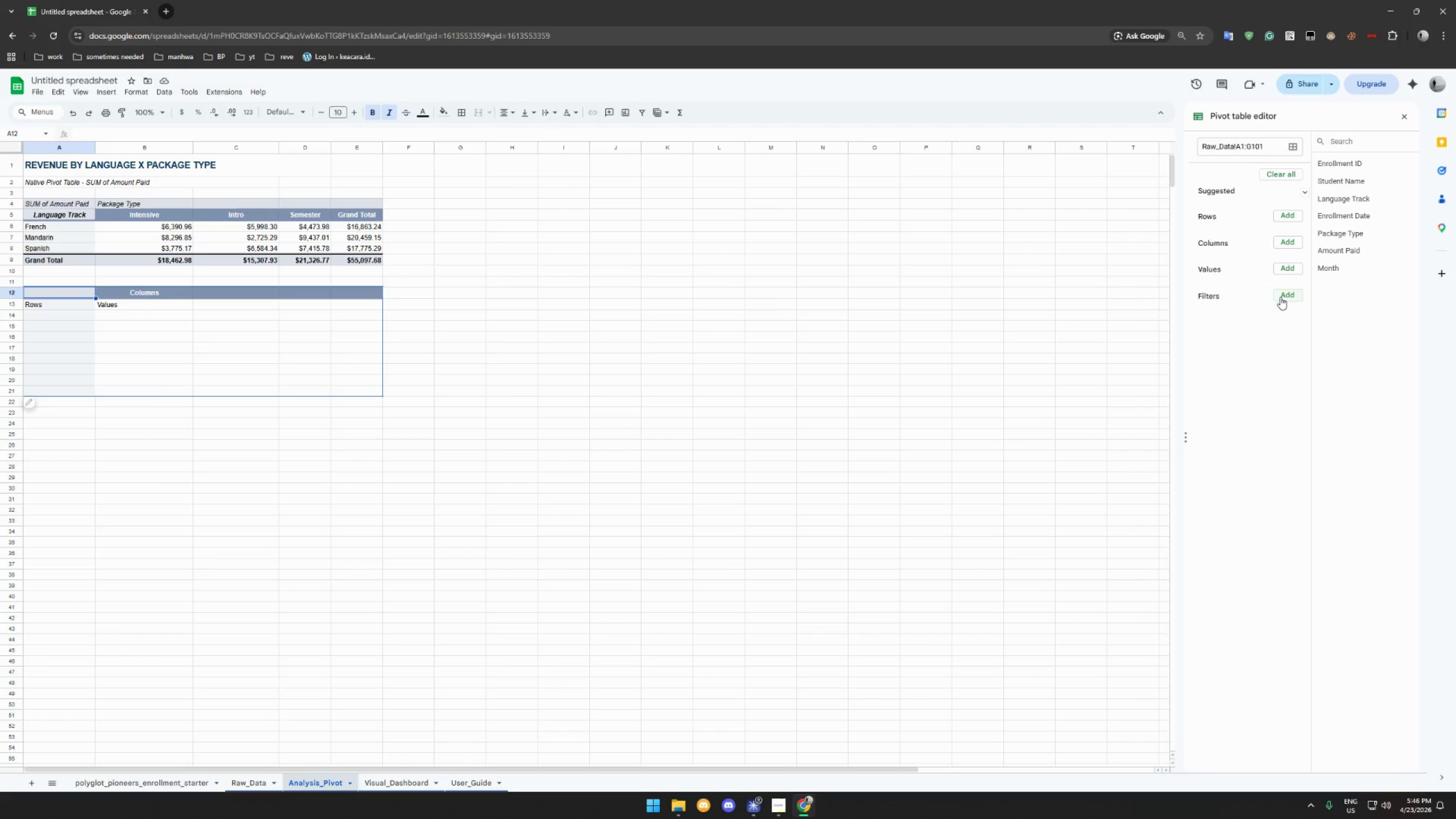 
left_click([1282, 295])
 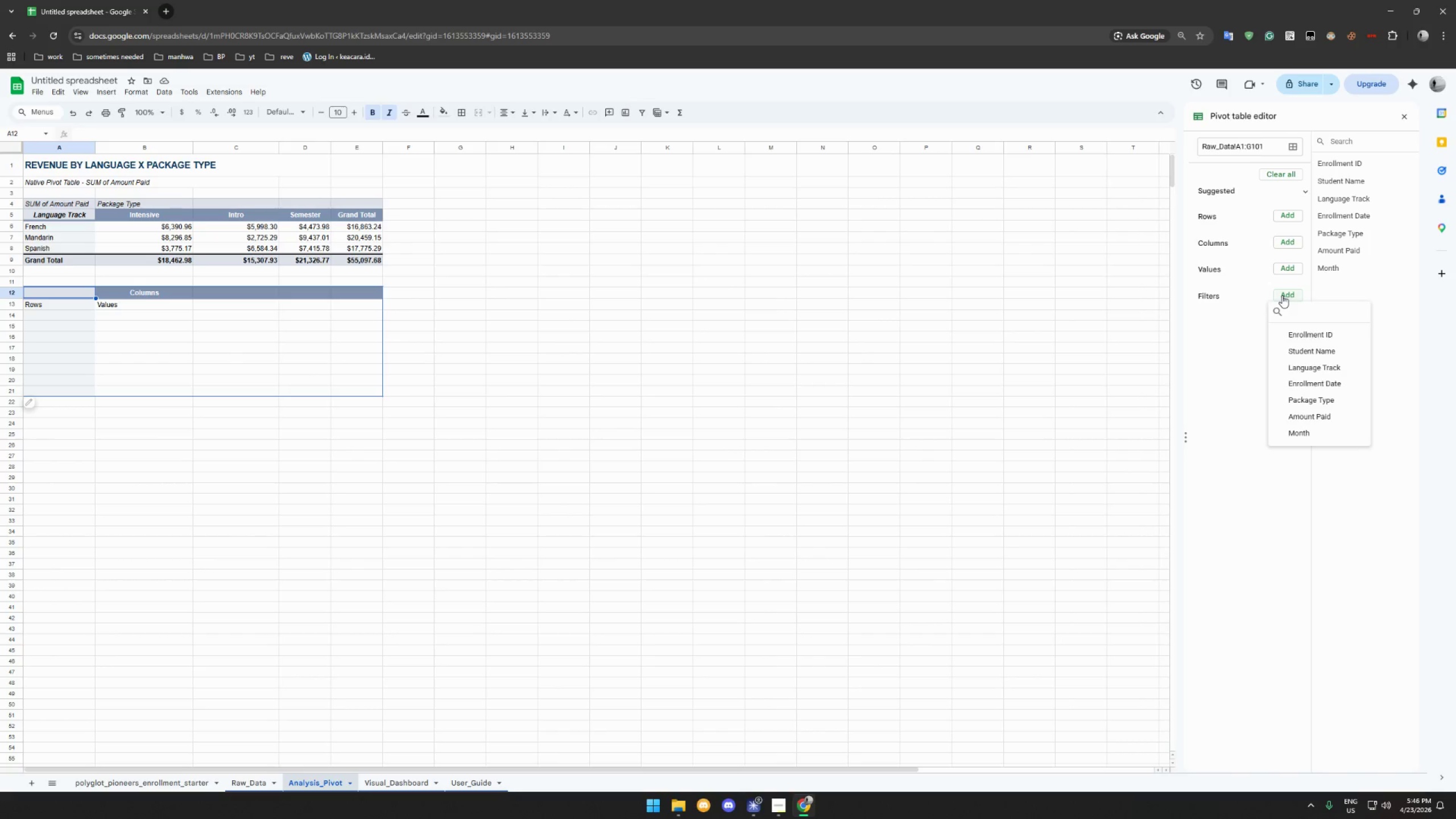 
left_click([1282, 295])
 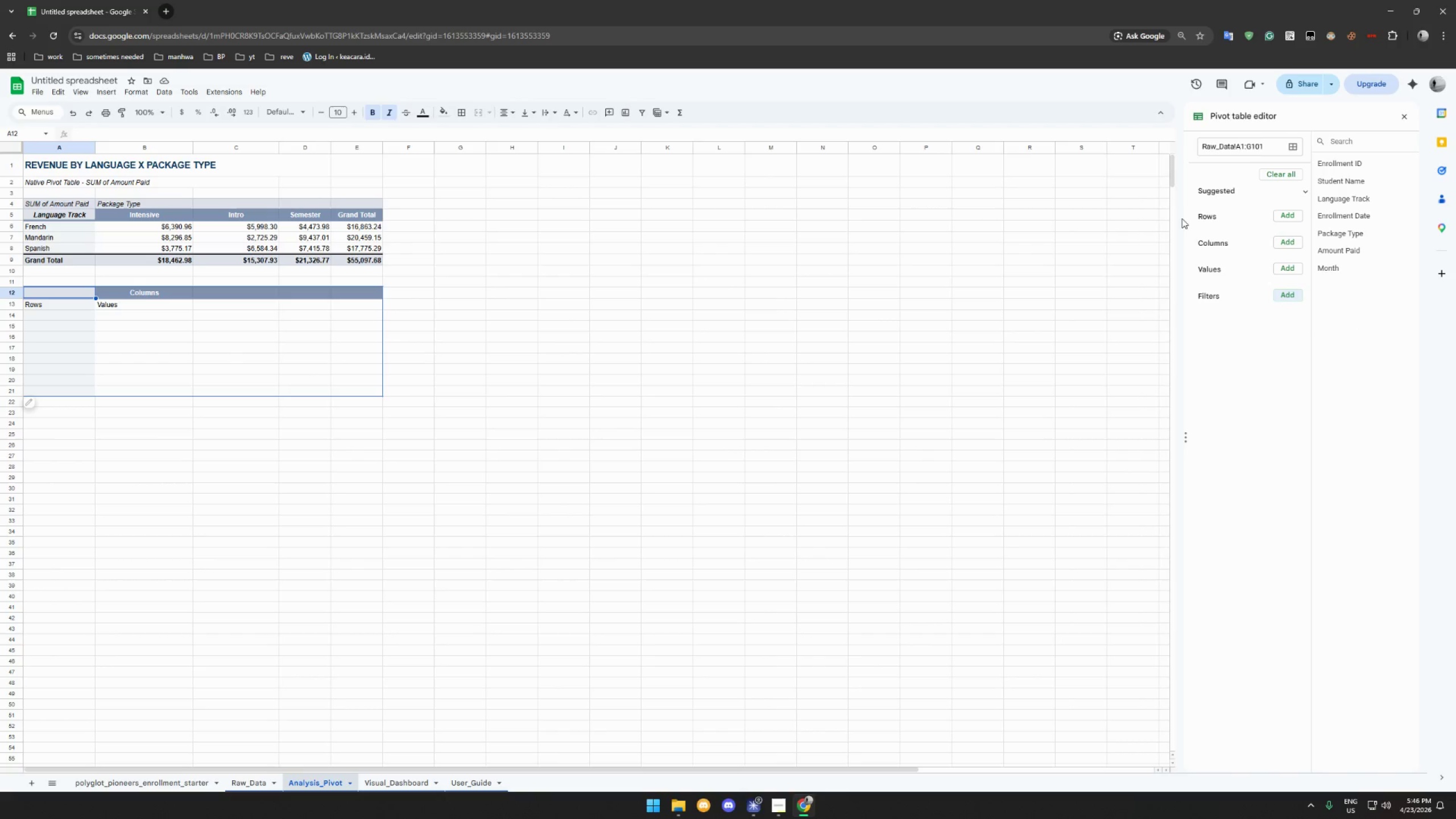 
left_click_drag(start_coordinate=[1186, 435], to_coordinate=[1223, 437])
 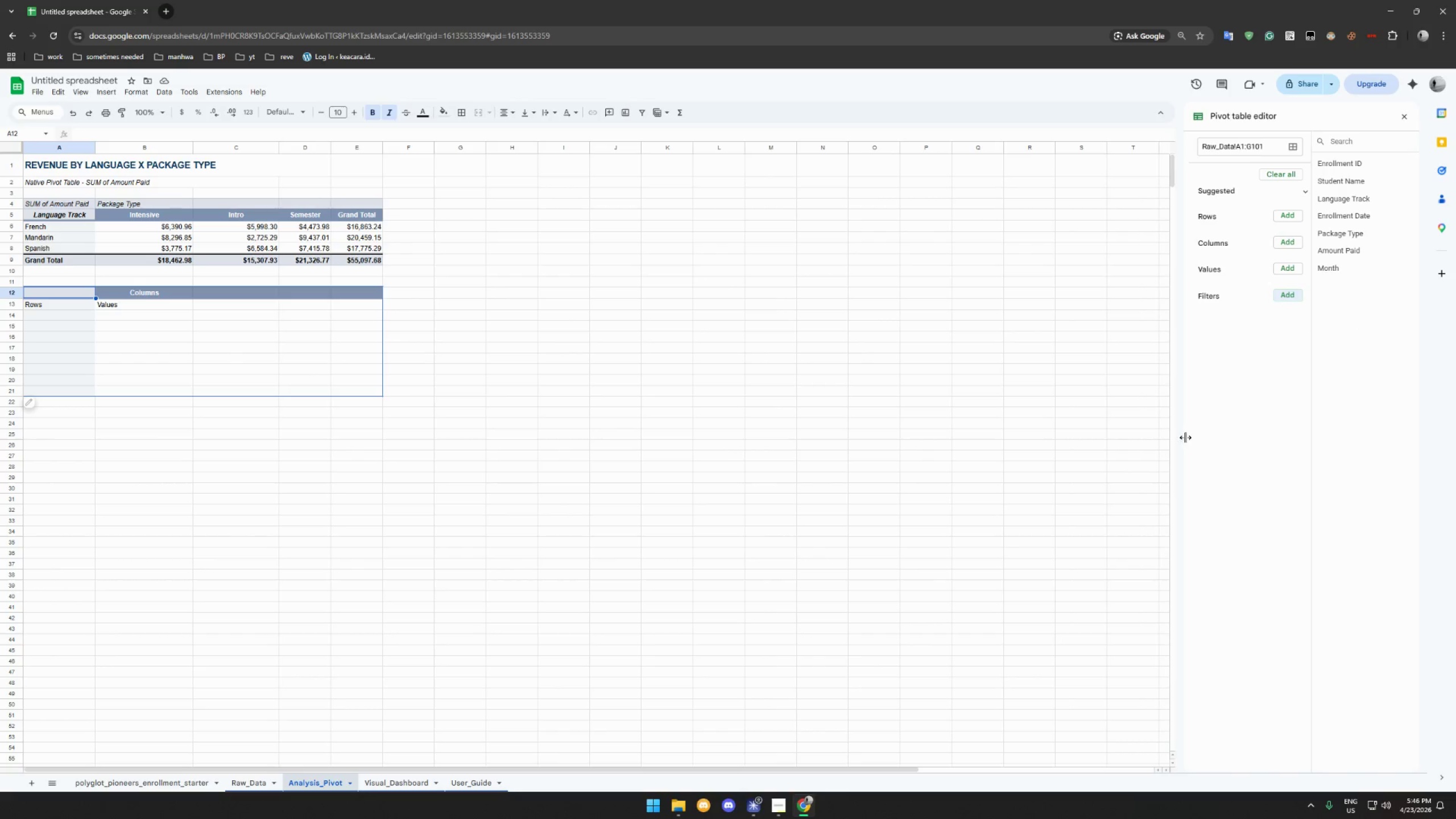 
left_click_drag(start_coordinate=[1185, 437], to_coordinate=[1133, 428])
 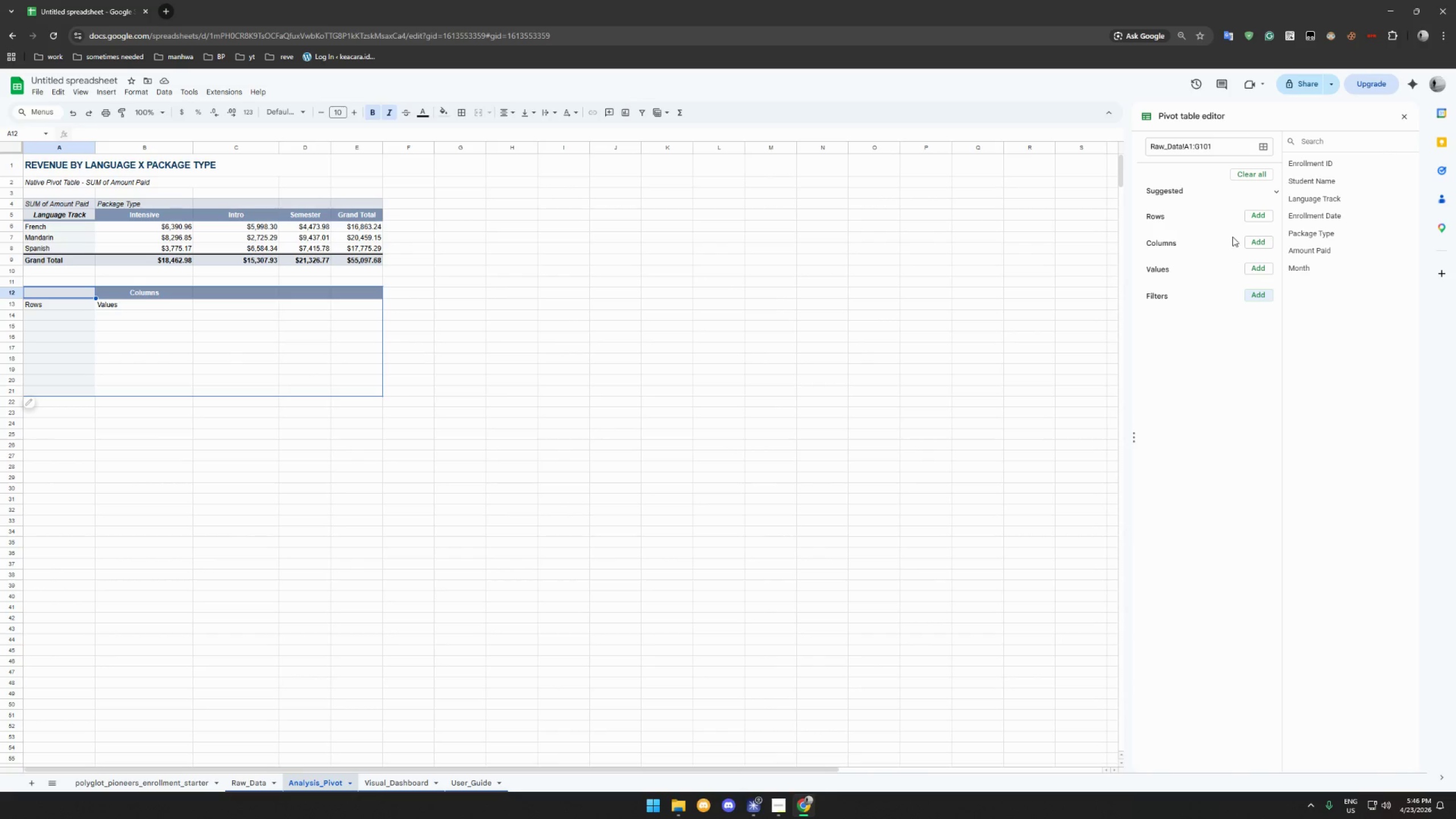 
scroll: coordinate [1231, 233], scroll_direction: up, amount: 5.0
 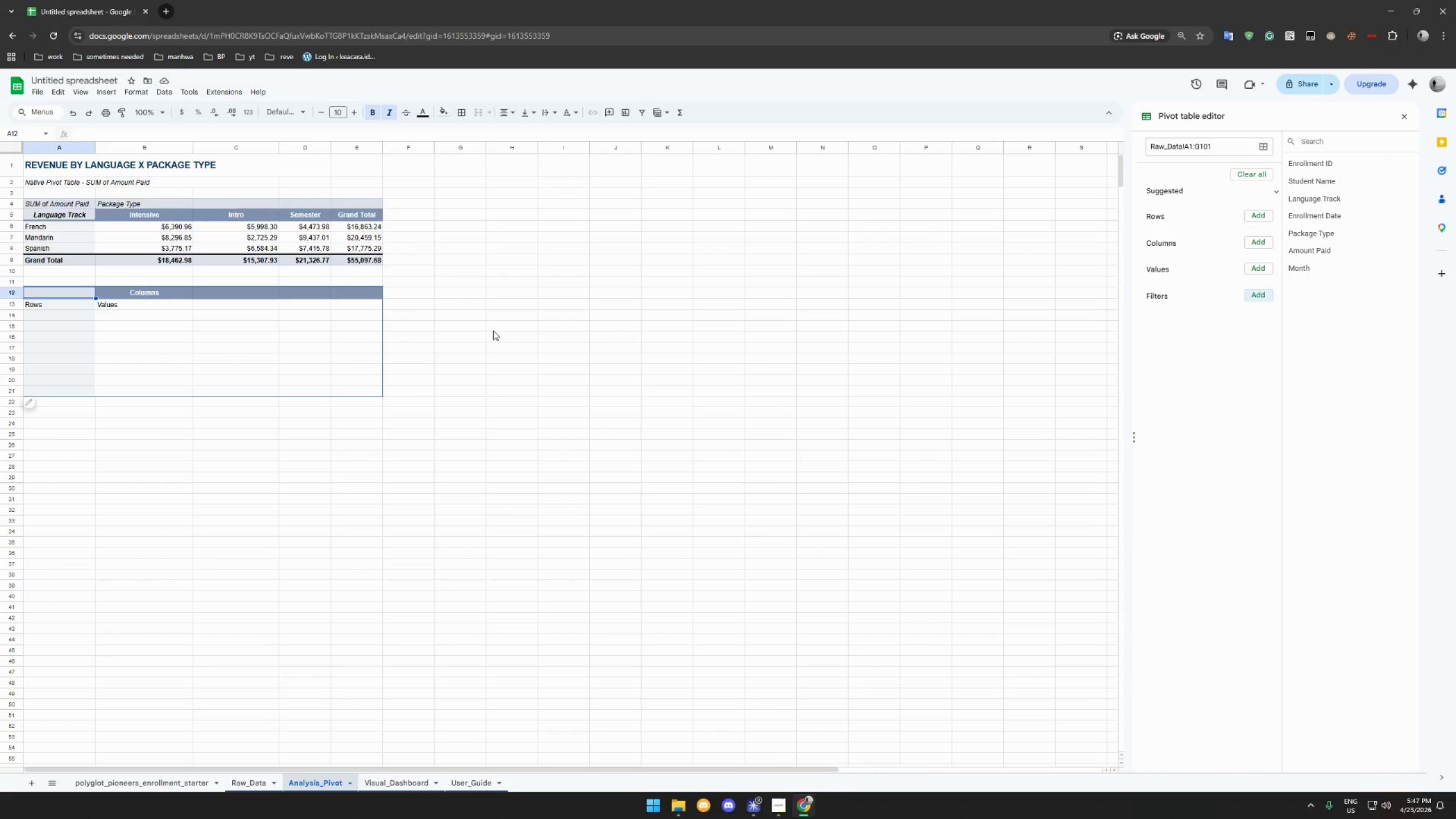 
left_click([493, 330])
 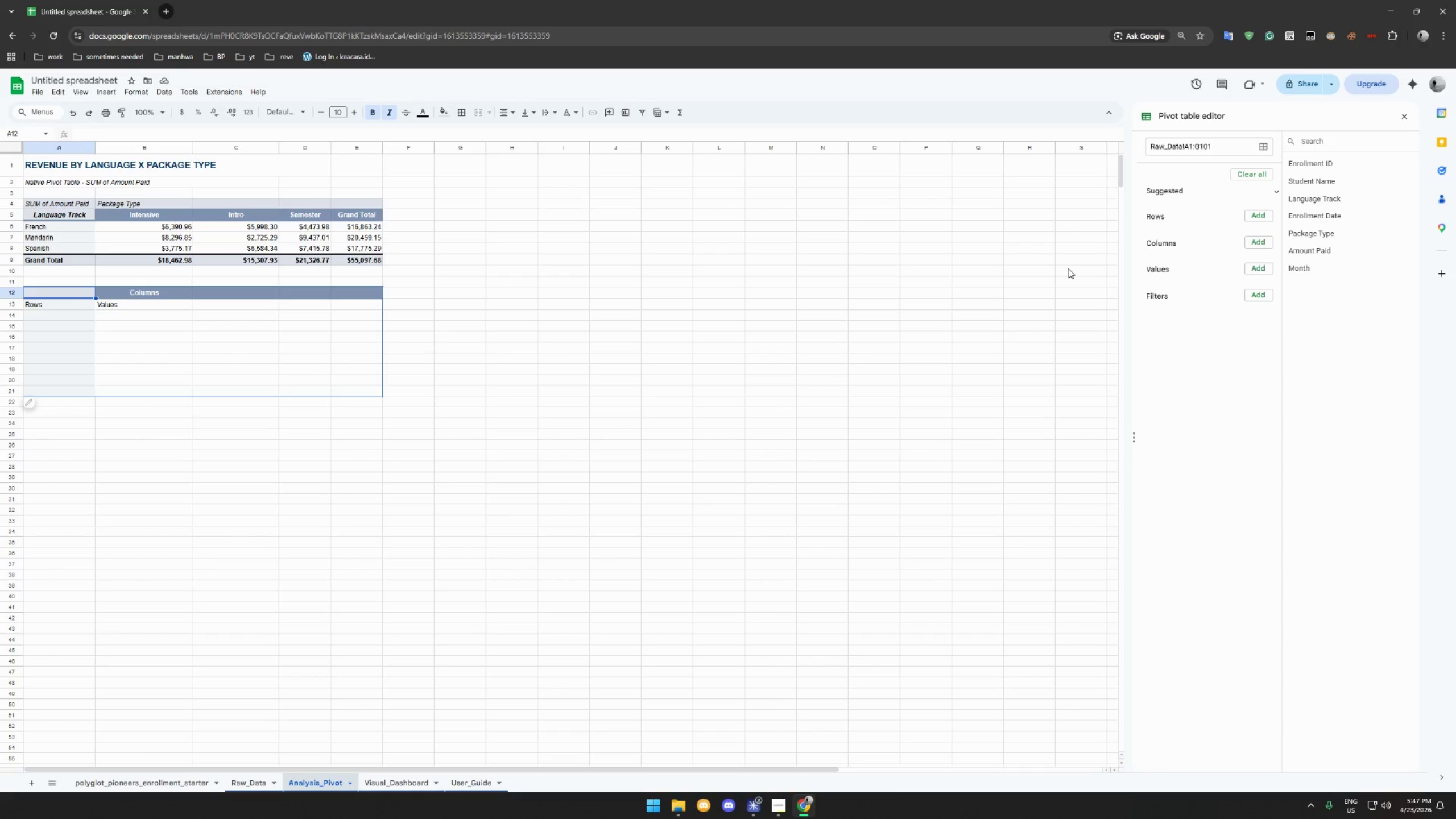 
wait(8.22)
 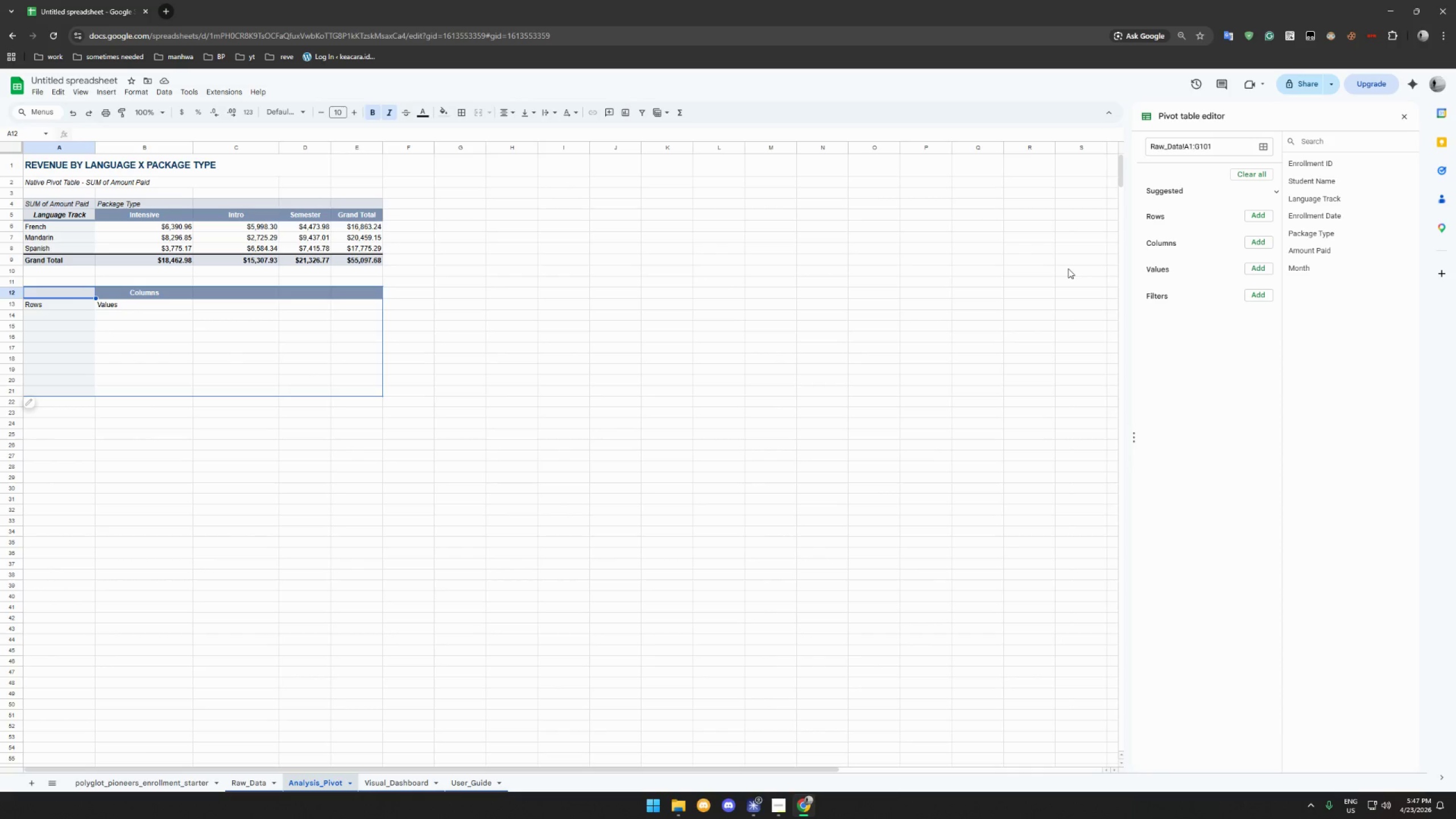 
left_click([1258, 222])
 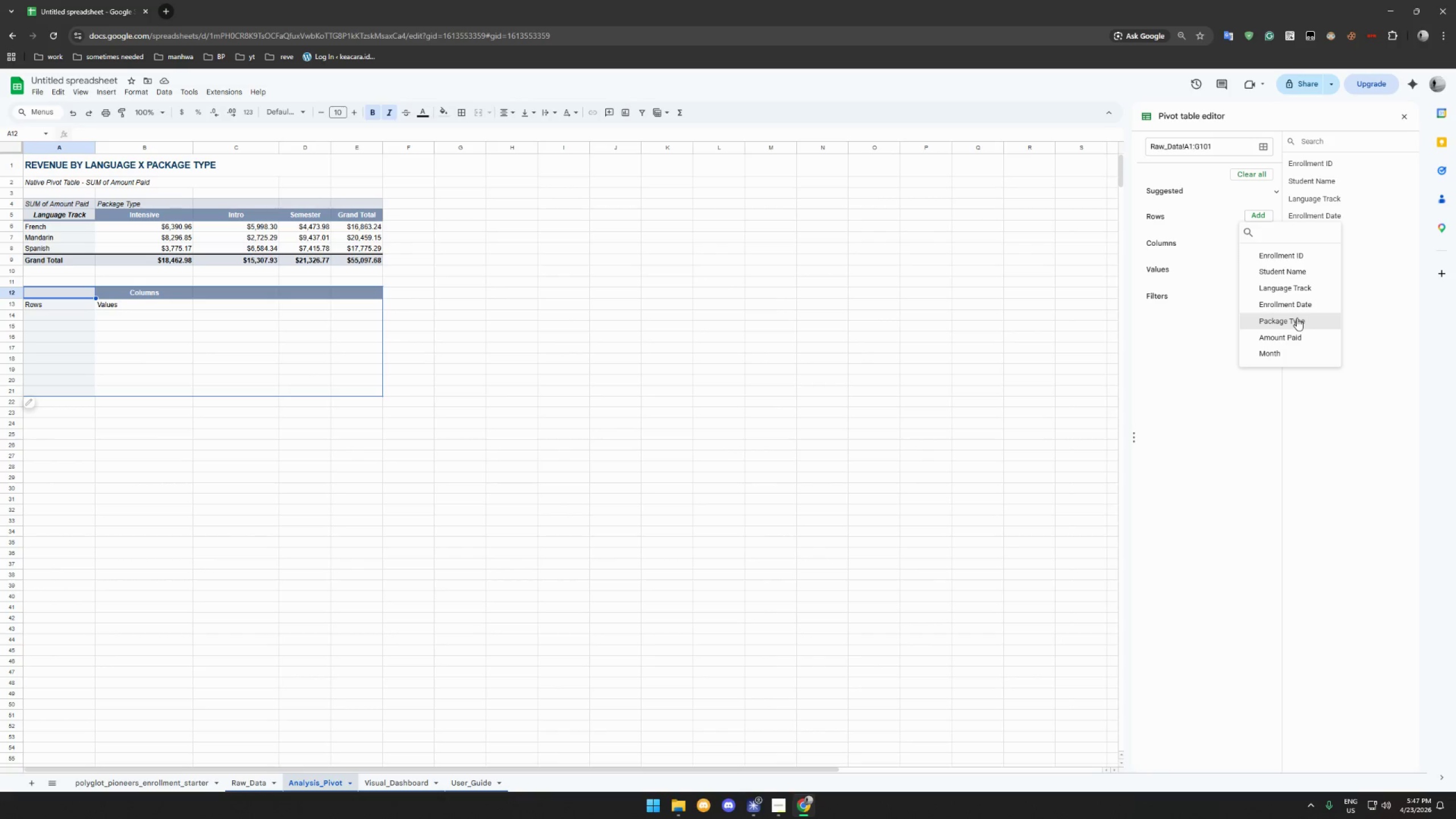 
wait(7.96)
 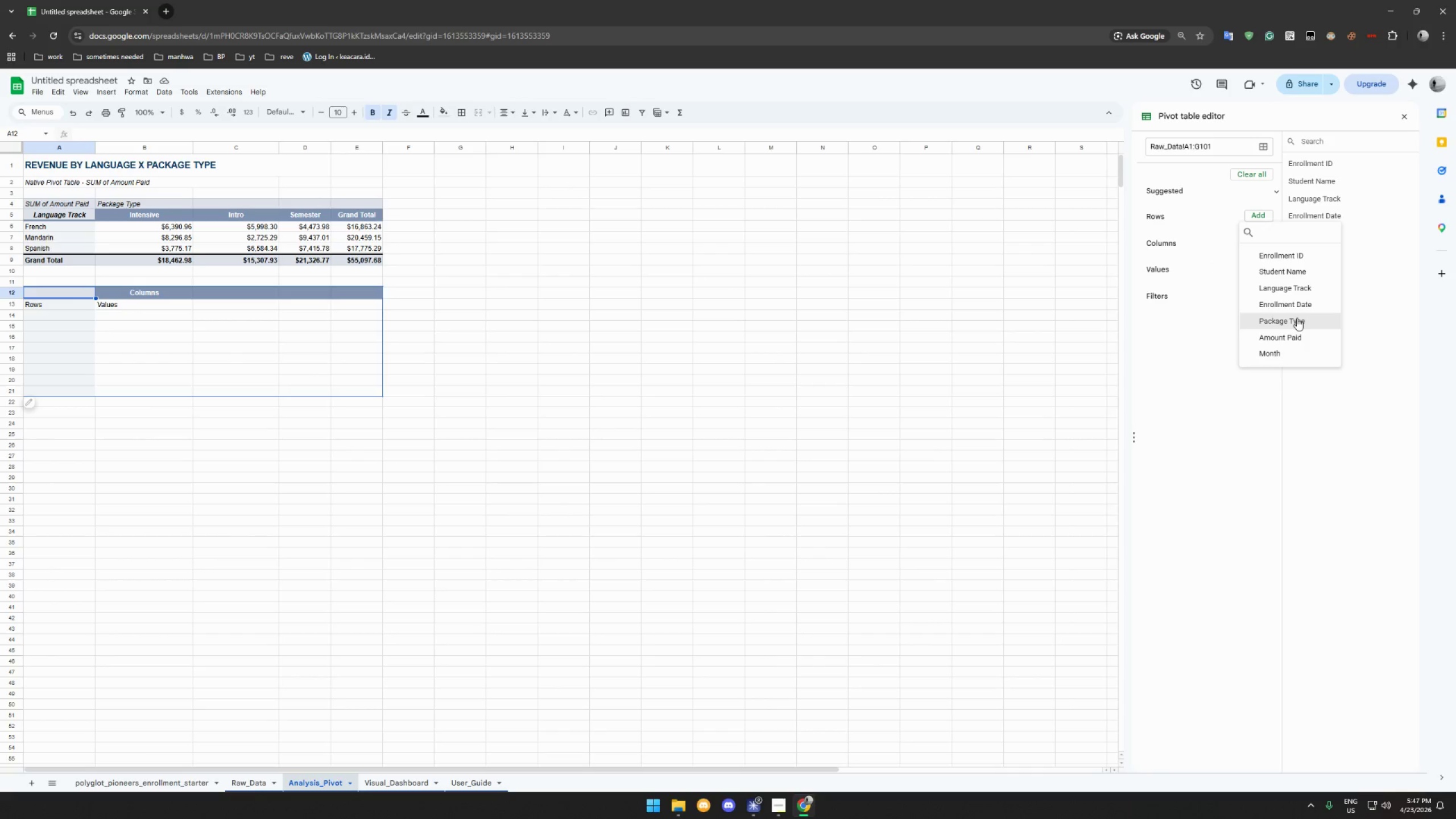 
left_click([1283, 355])
 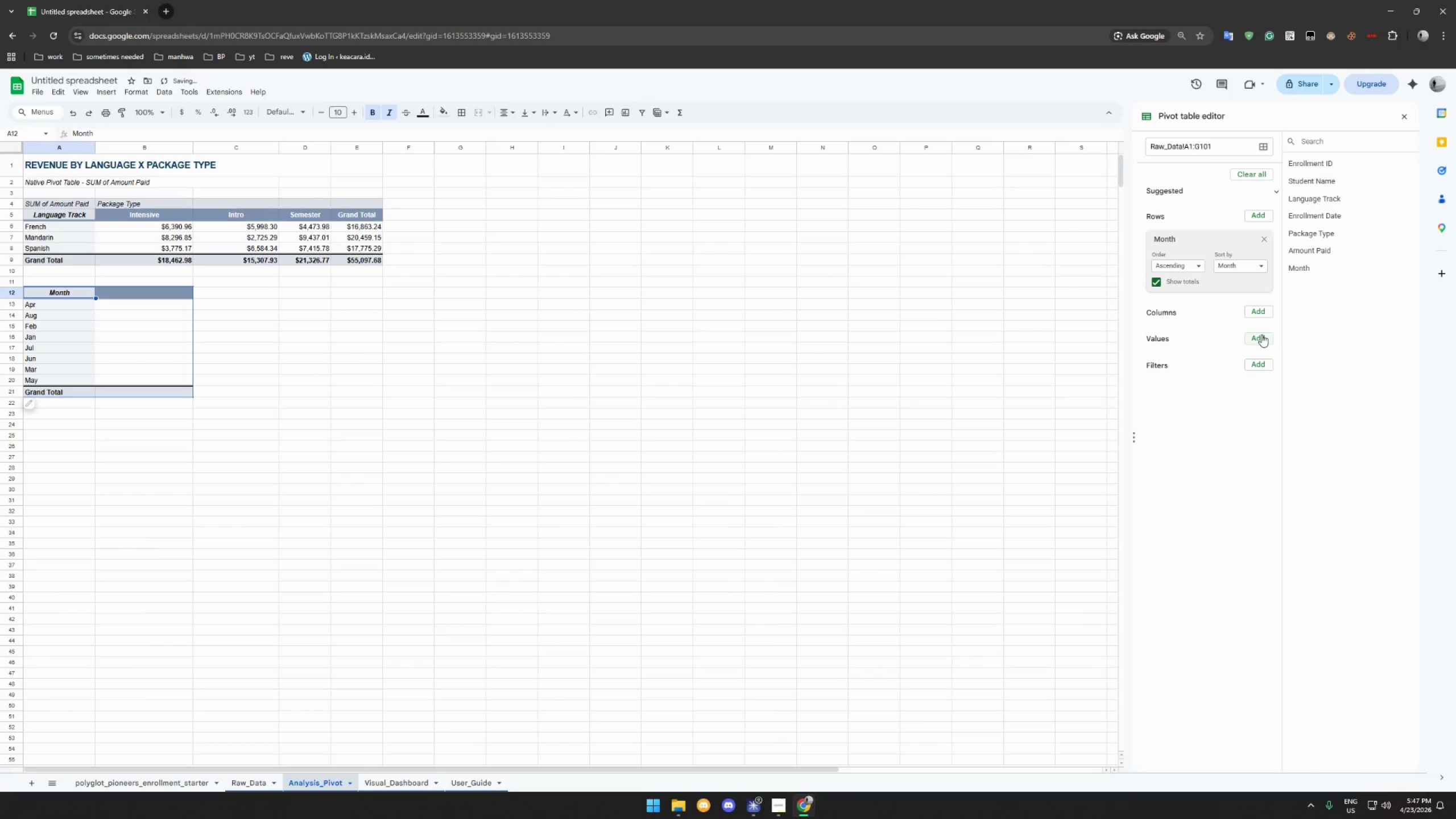 
left_click([1260, 335])
 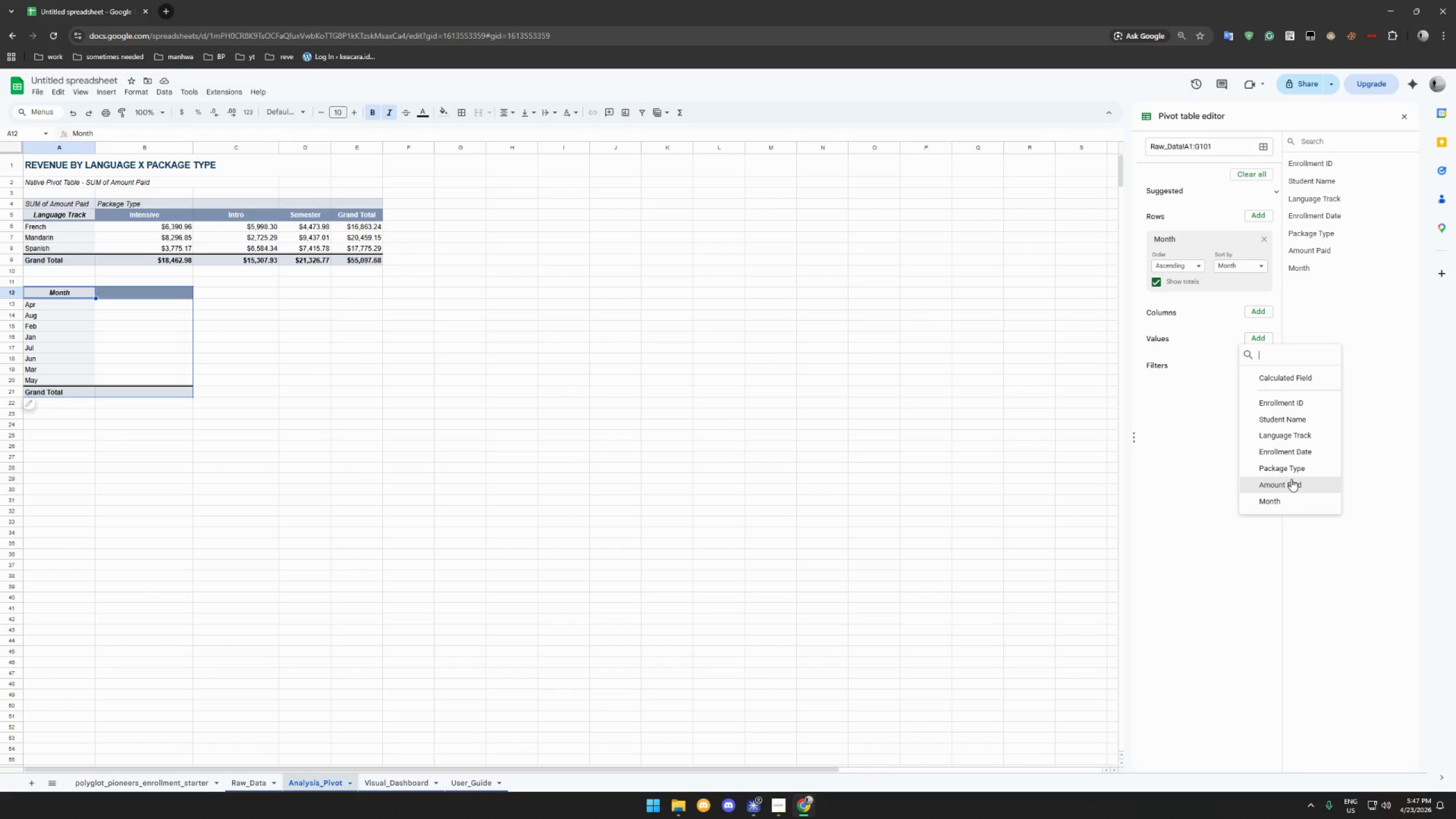 
left_click([1288, 399])
 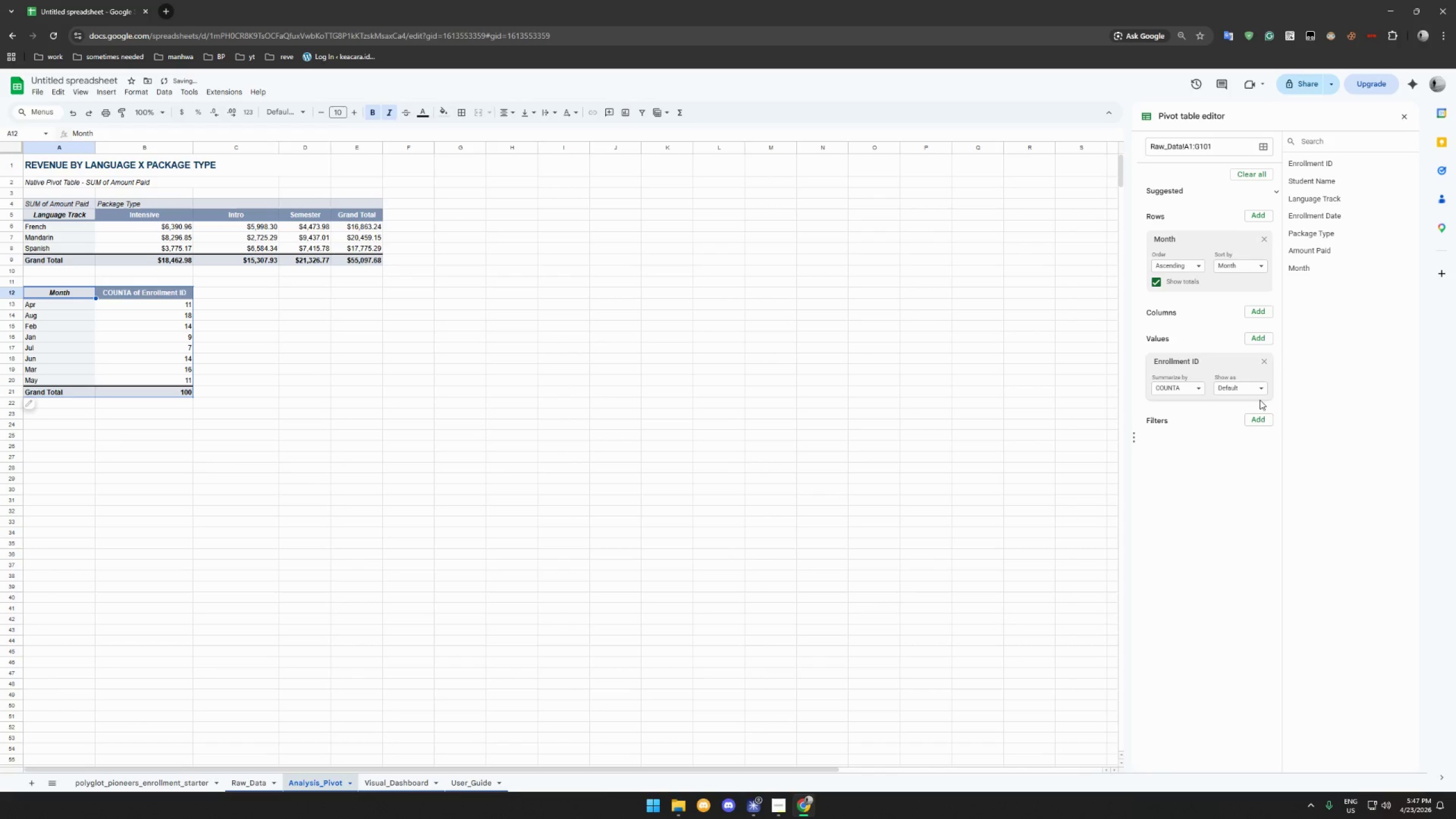 
left_click([1267, 341])
 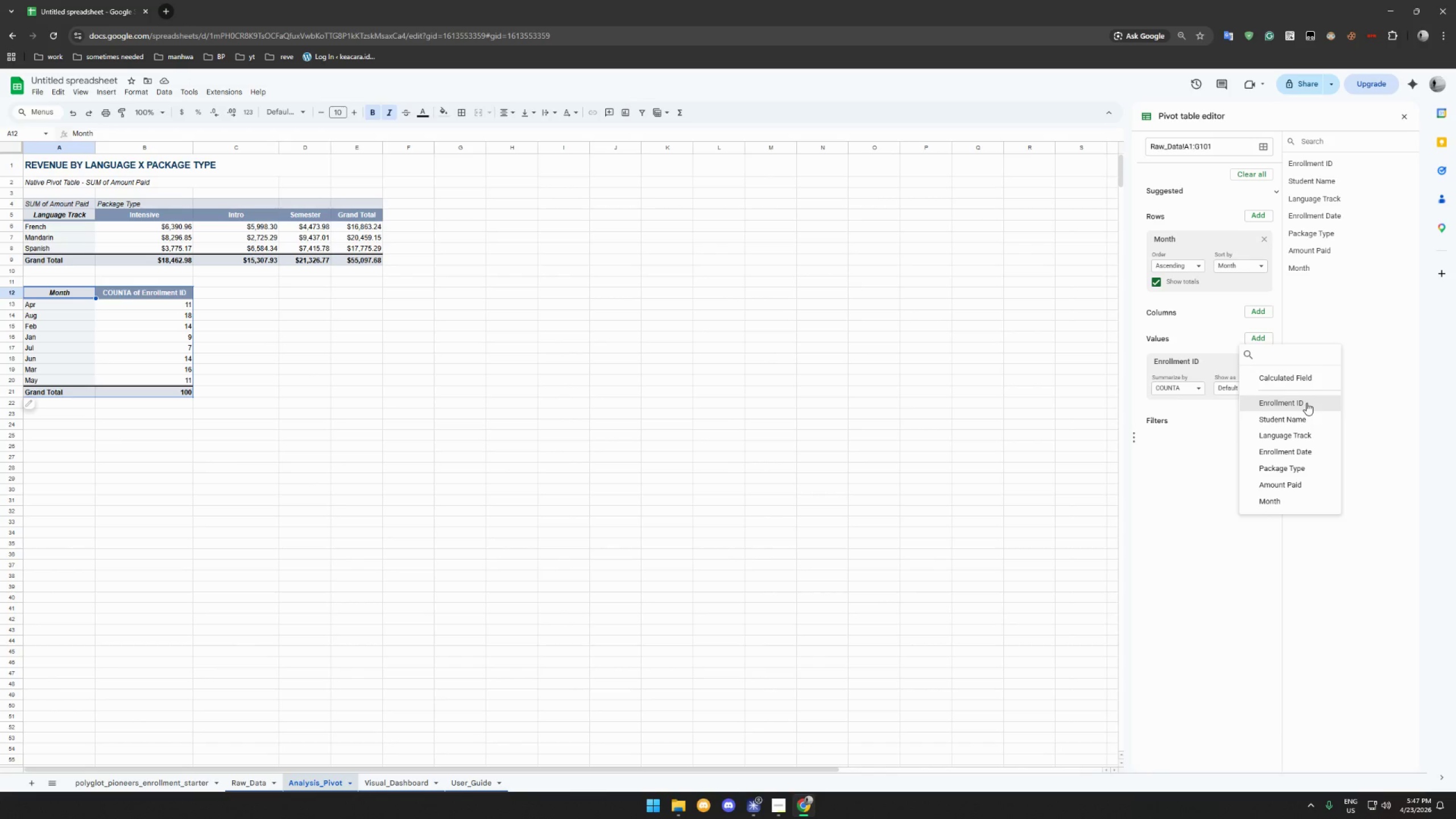 
wait(7.92)
 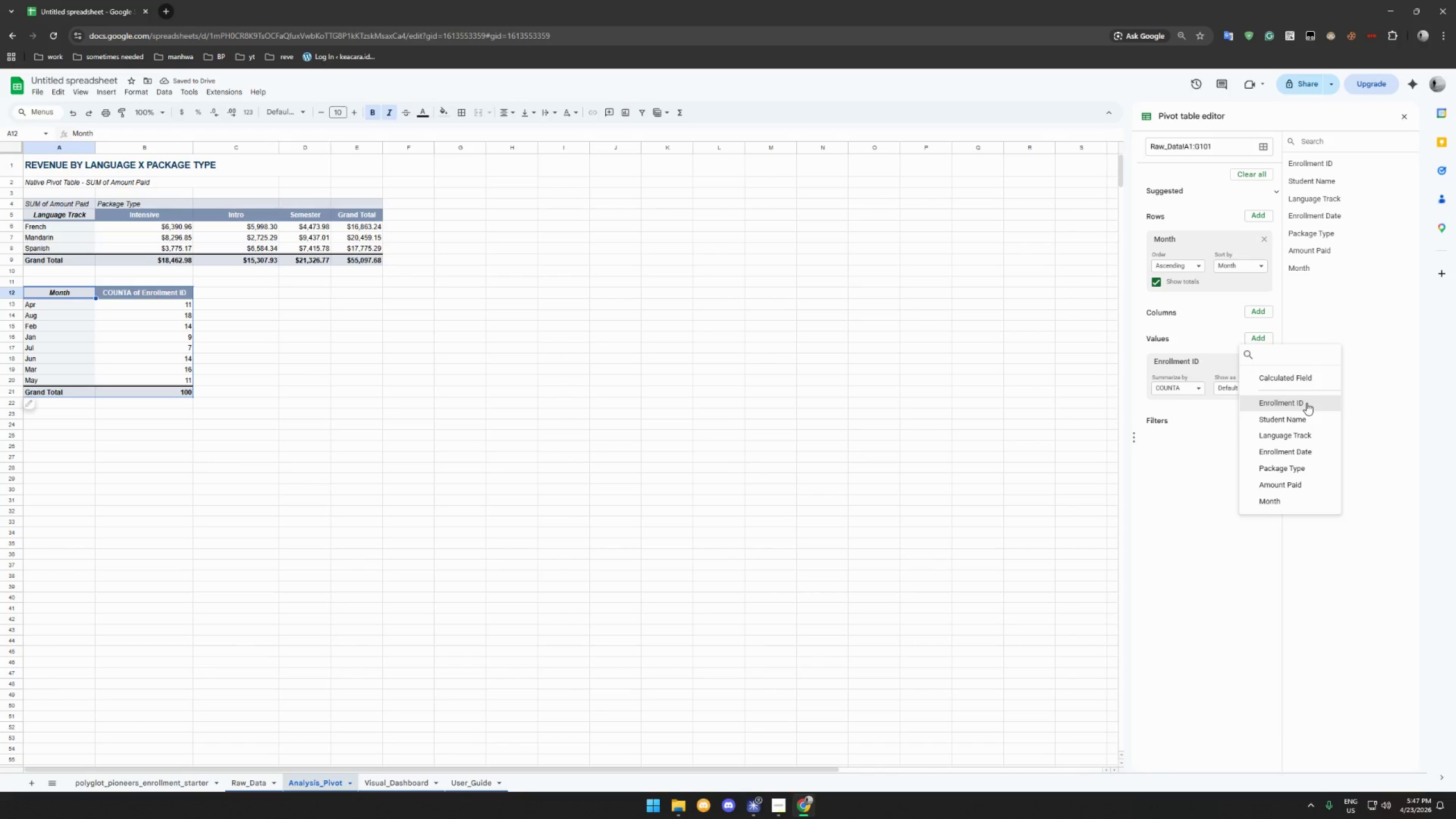 
left_click([1297, 483])
 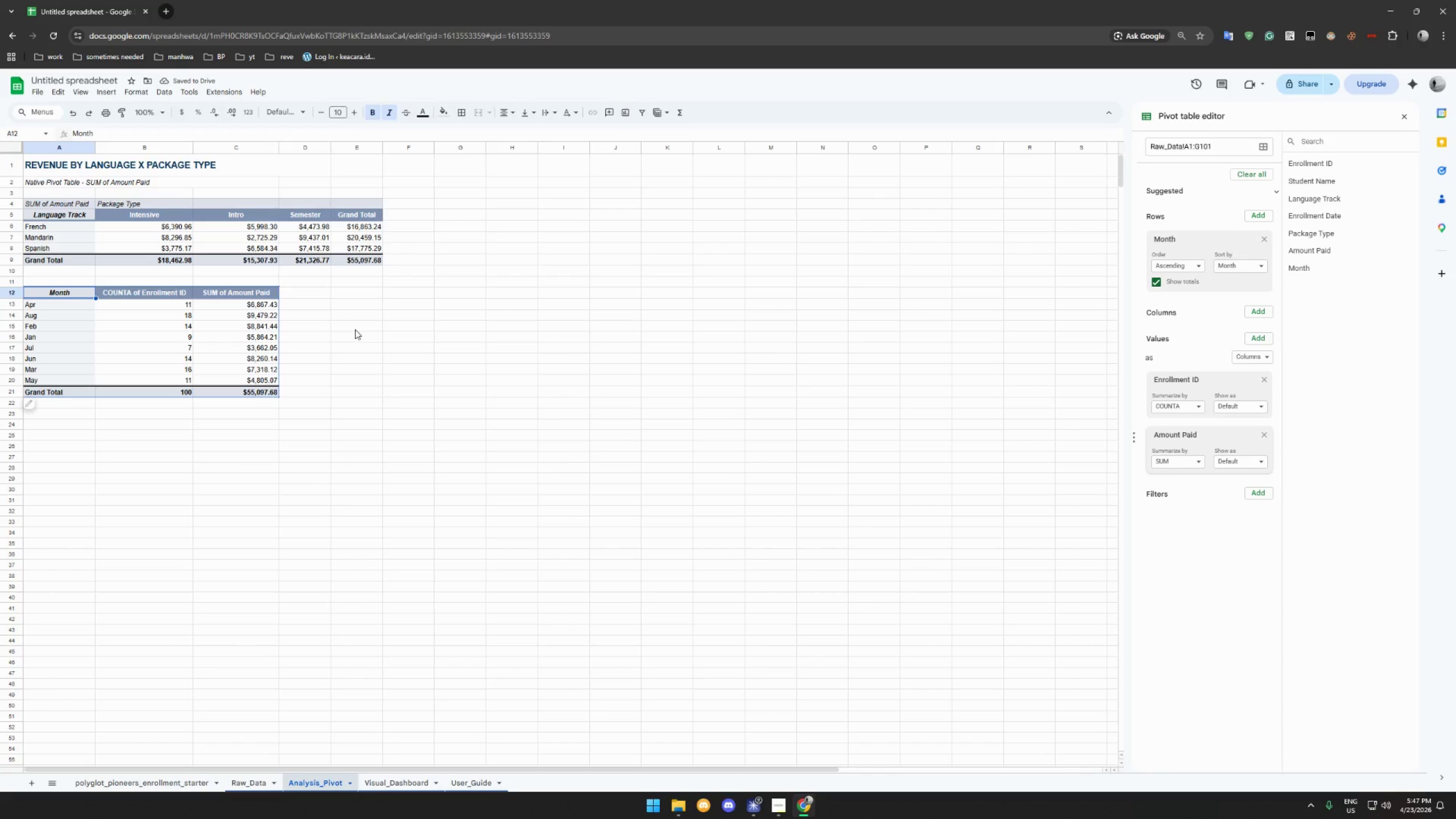 
left_click([355, 329])
 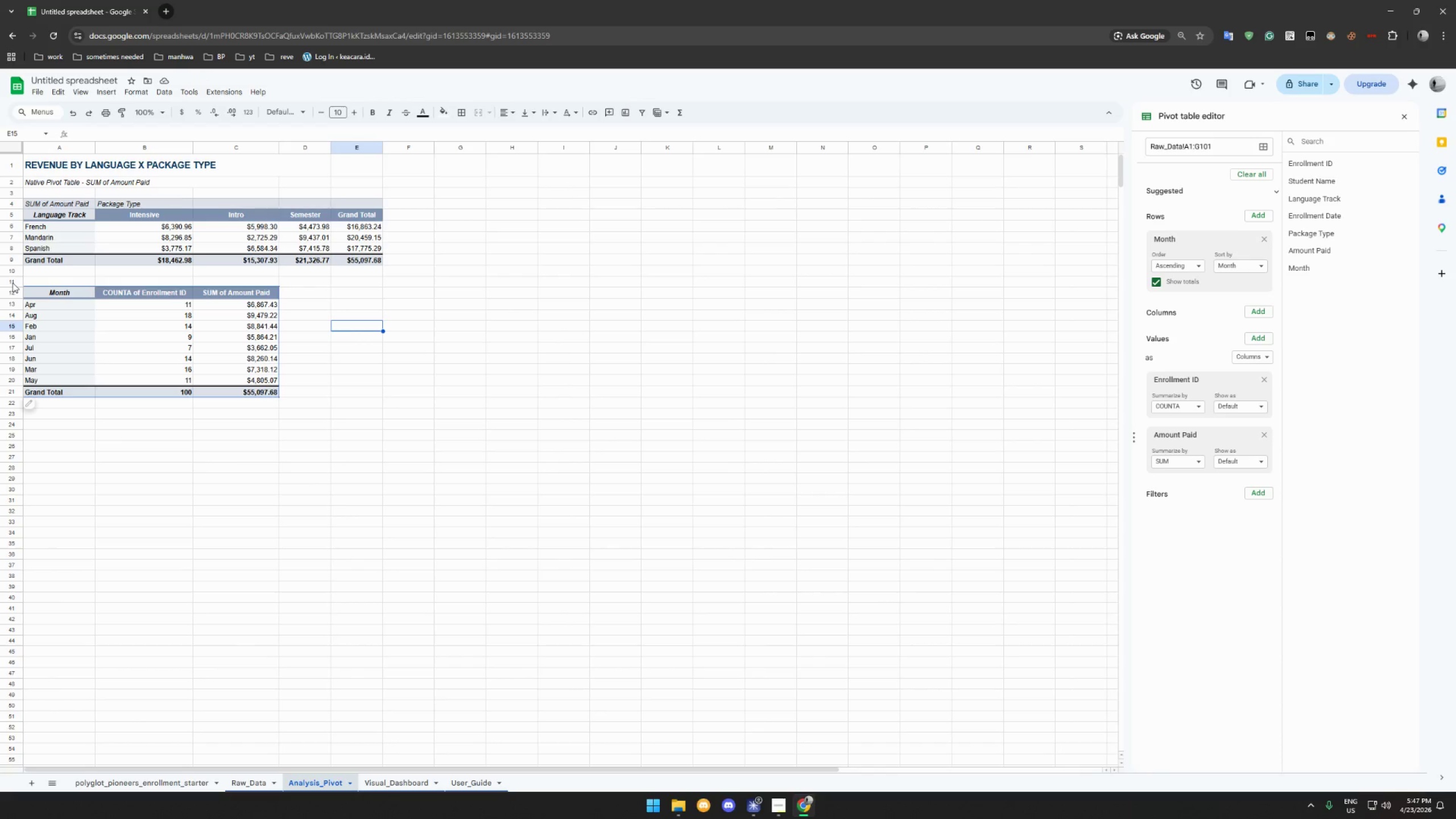 
left_click([13, 282])
 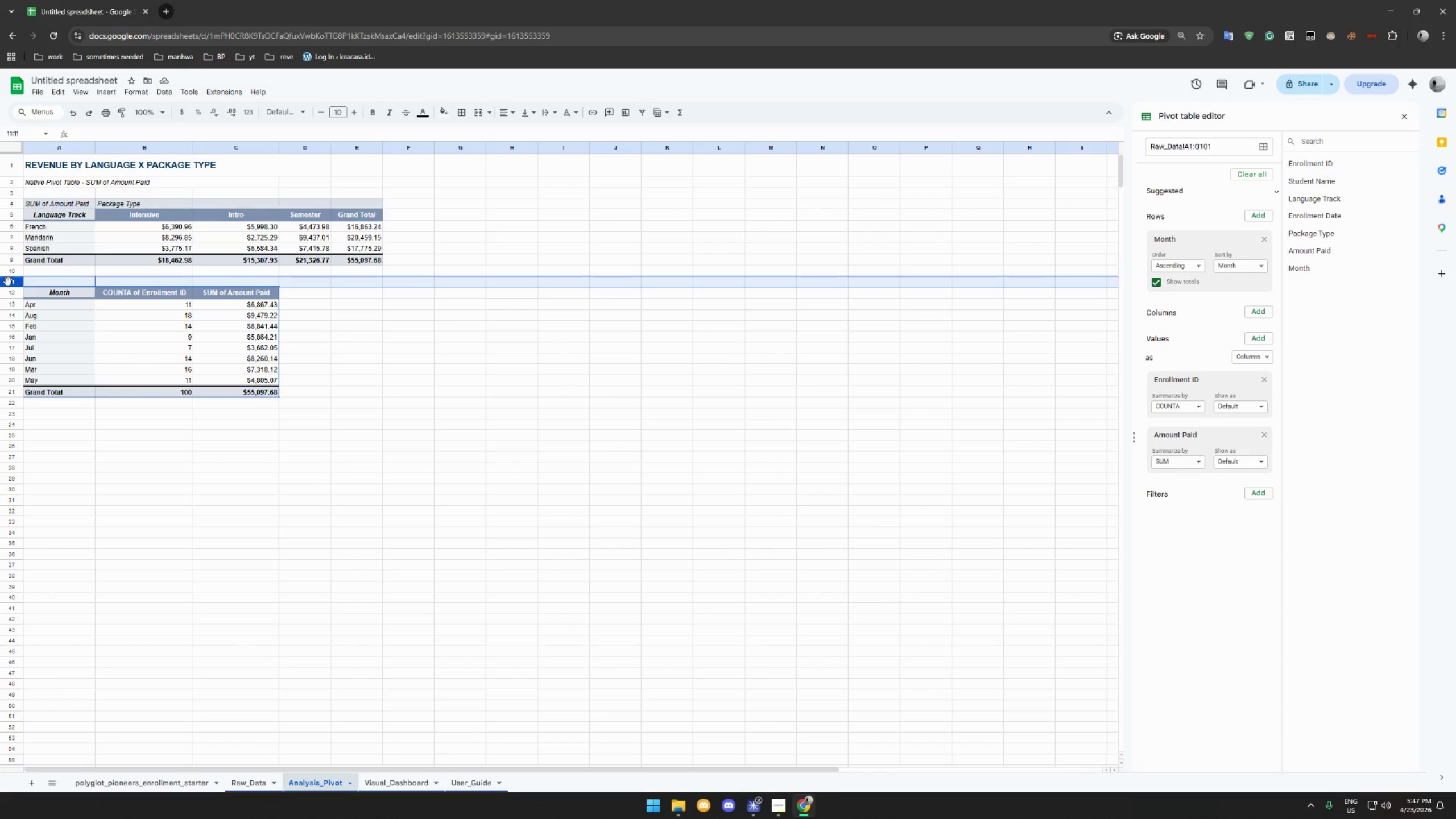 
right_click([8, 282])
 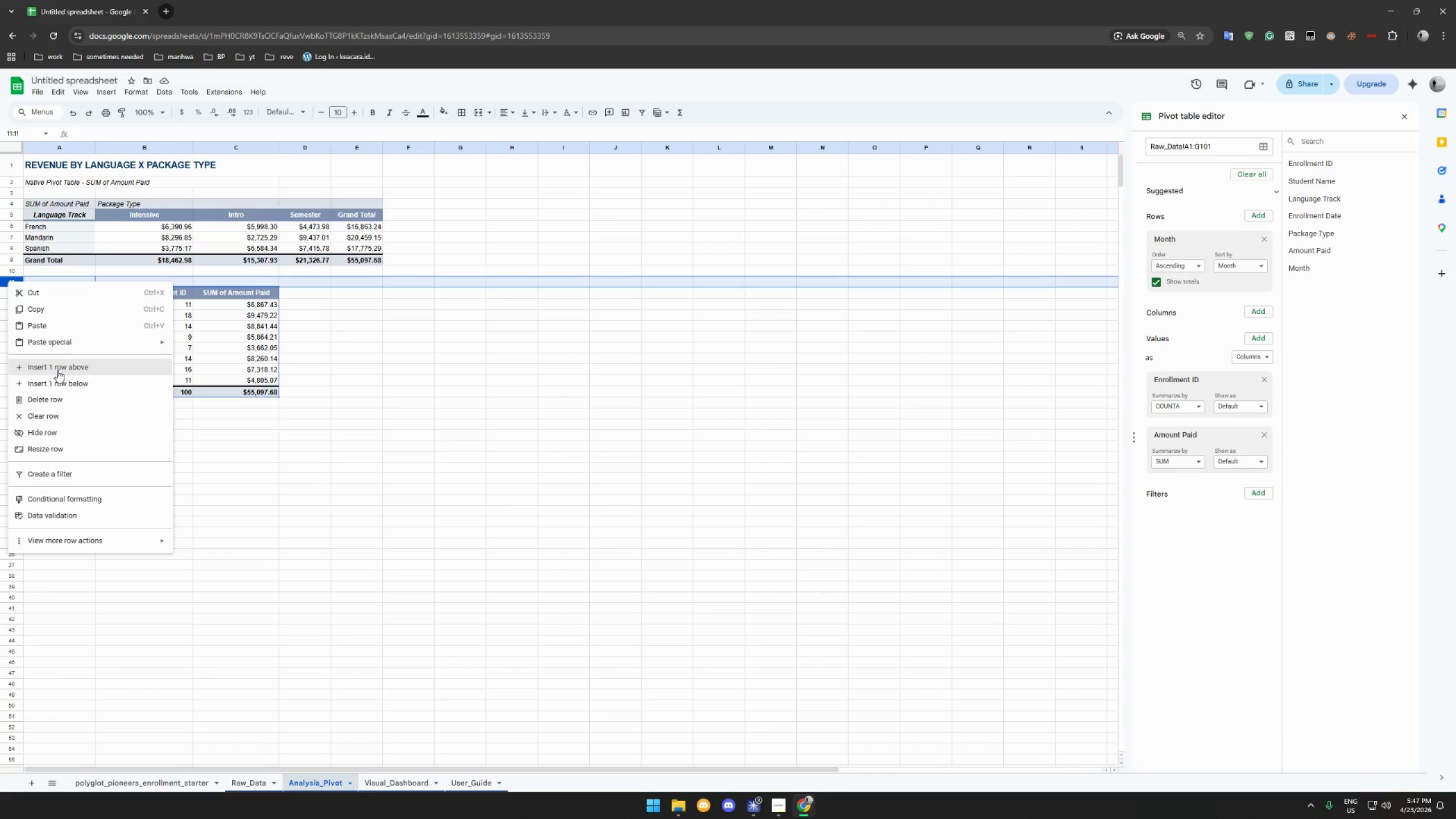 
left_click([57, 370])
 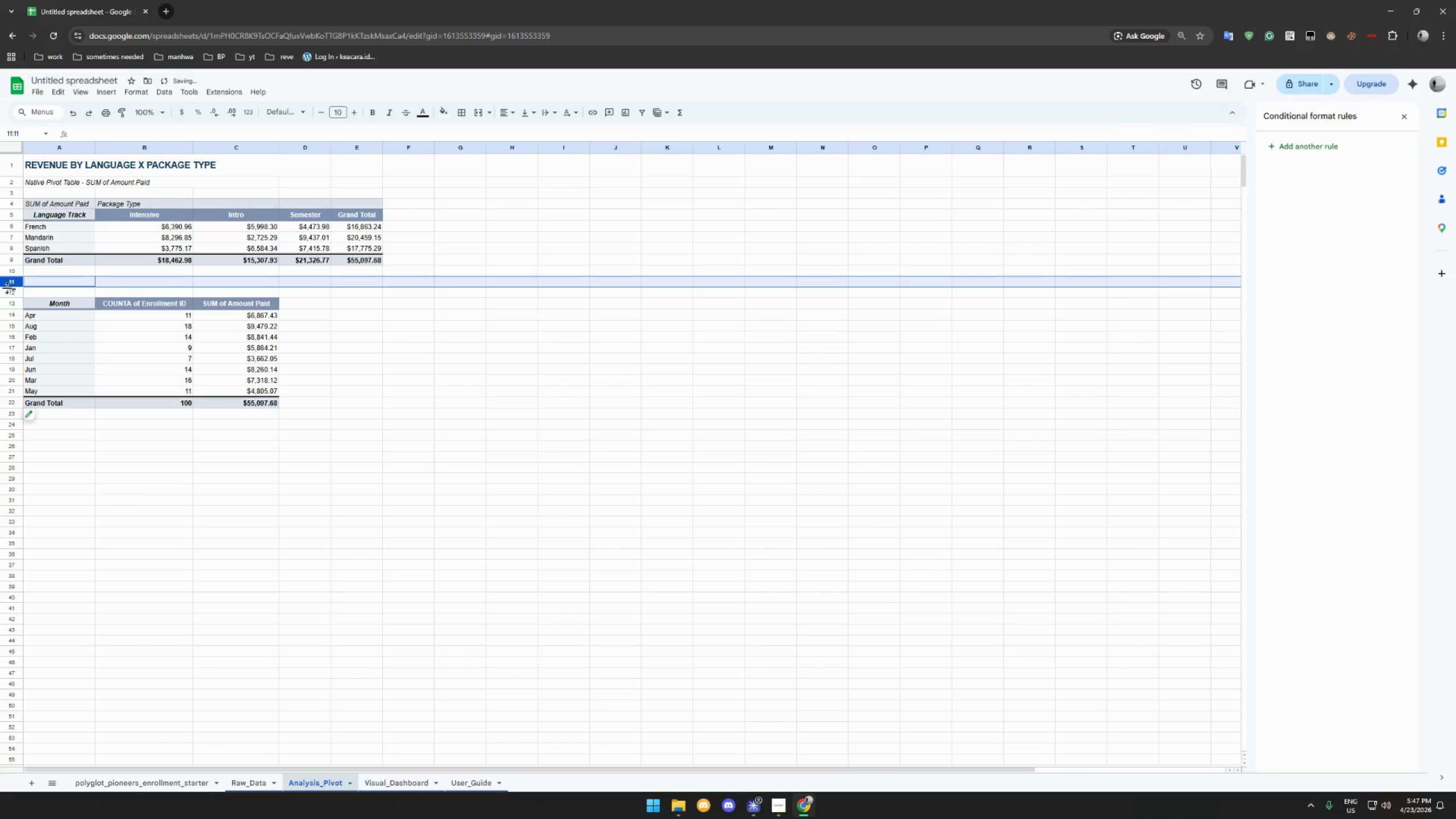 
right_click([8, 283])
 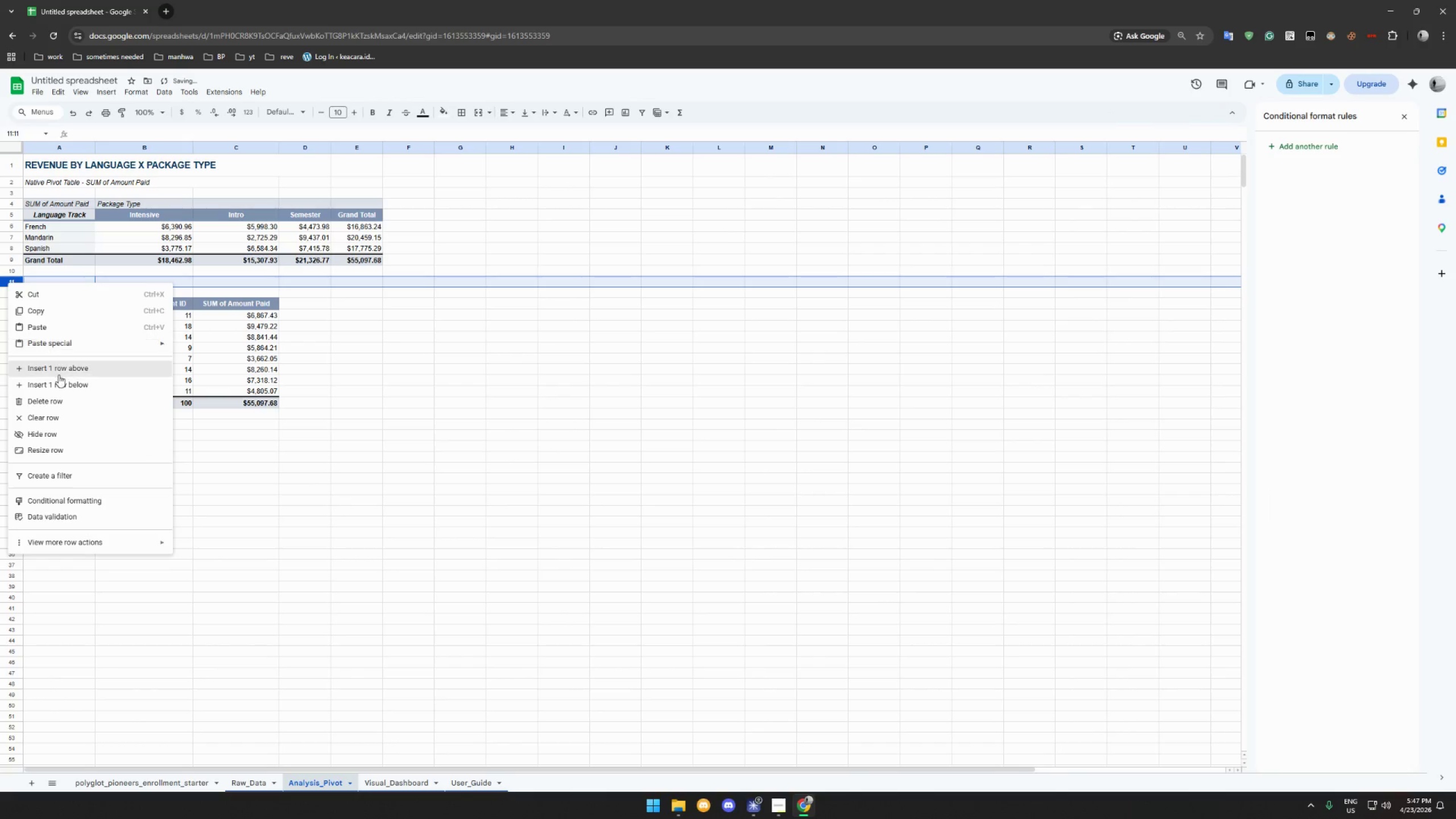 
left_click([61, 370])
 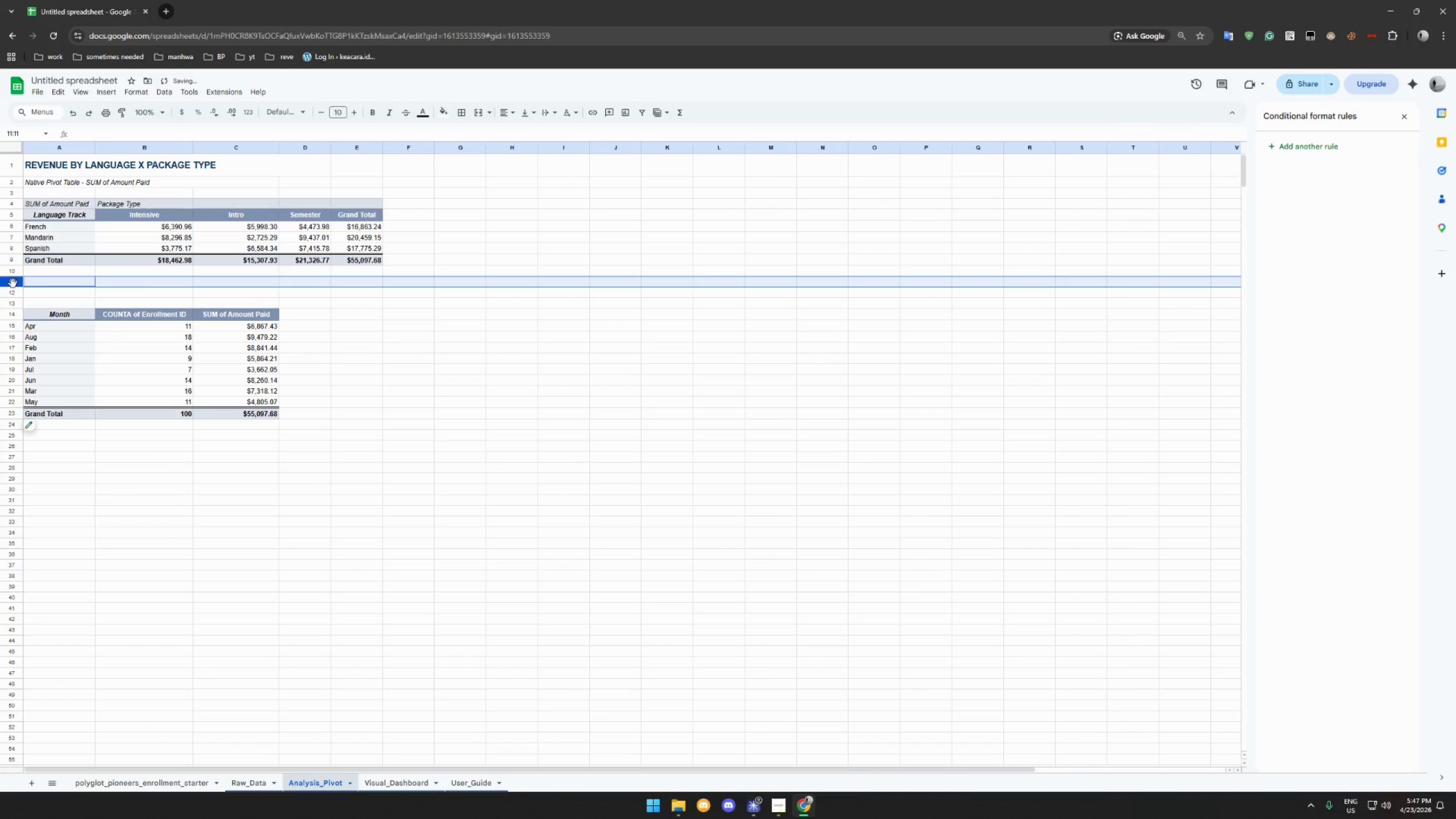 
right_click([13, 283])
 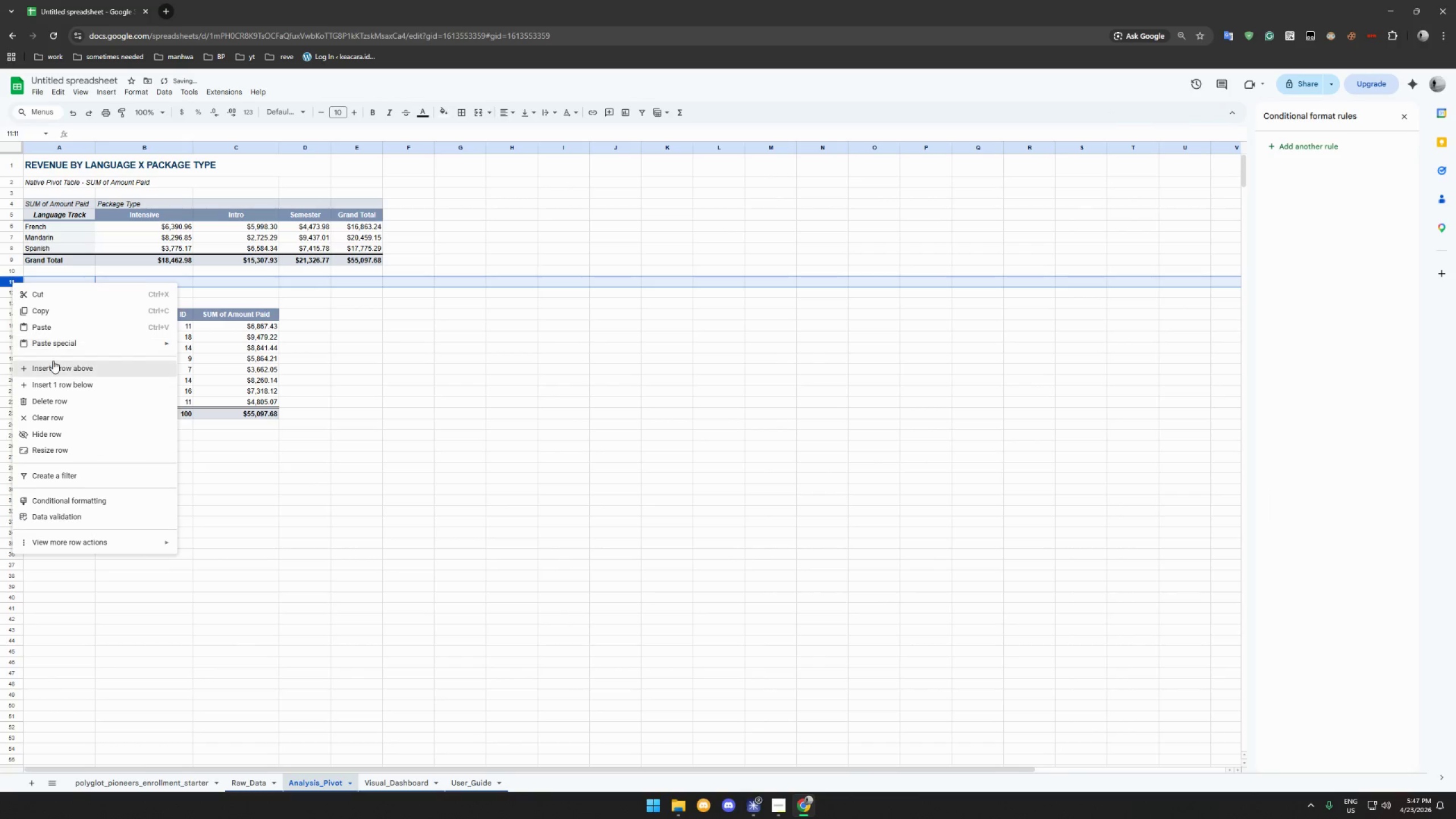 
left_click([53, 363])
 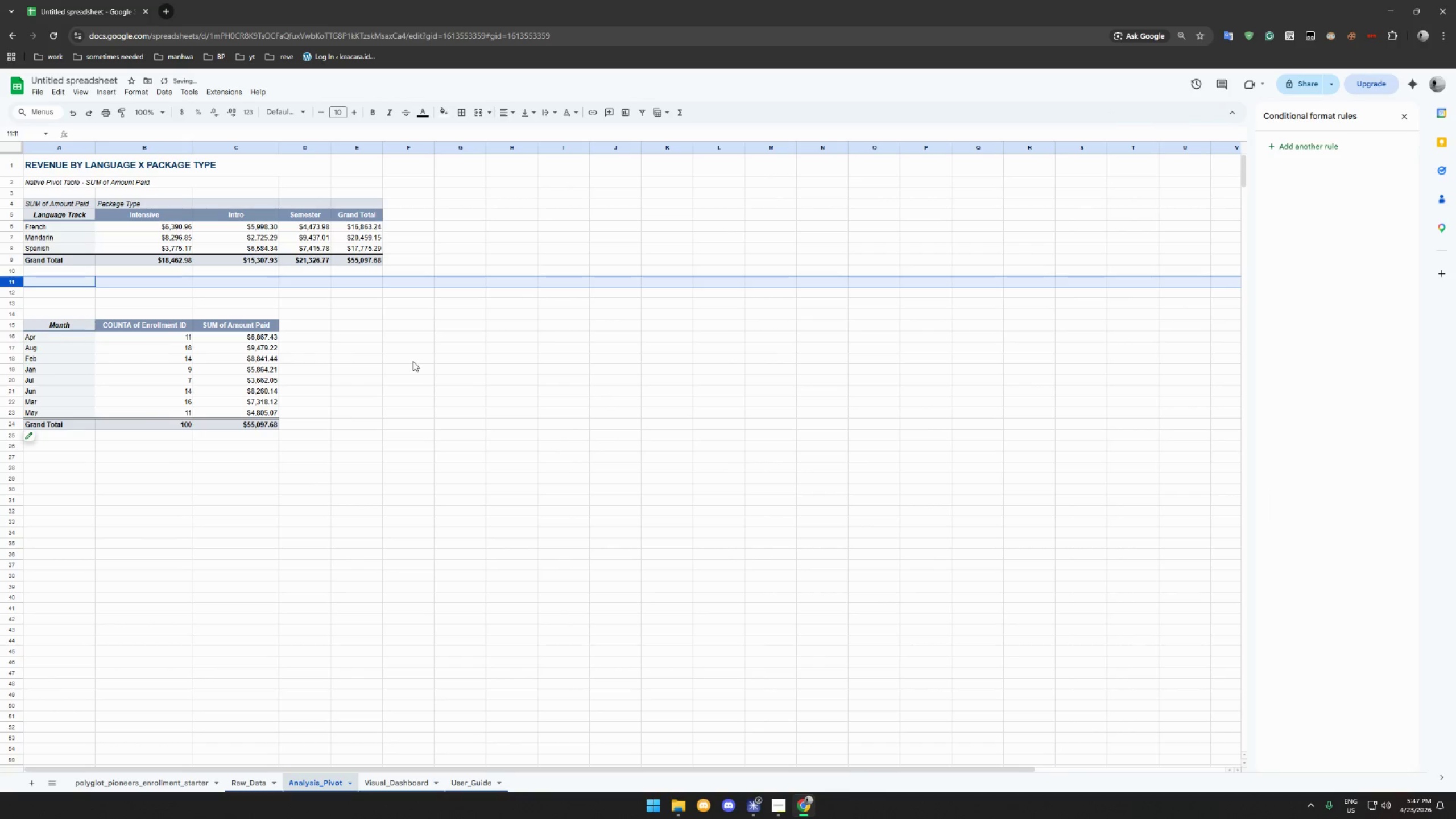 
left_click([458, 367])
 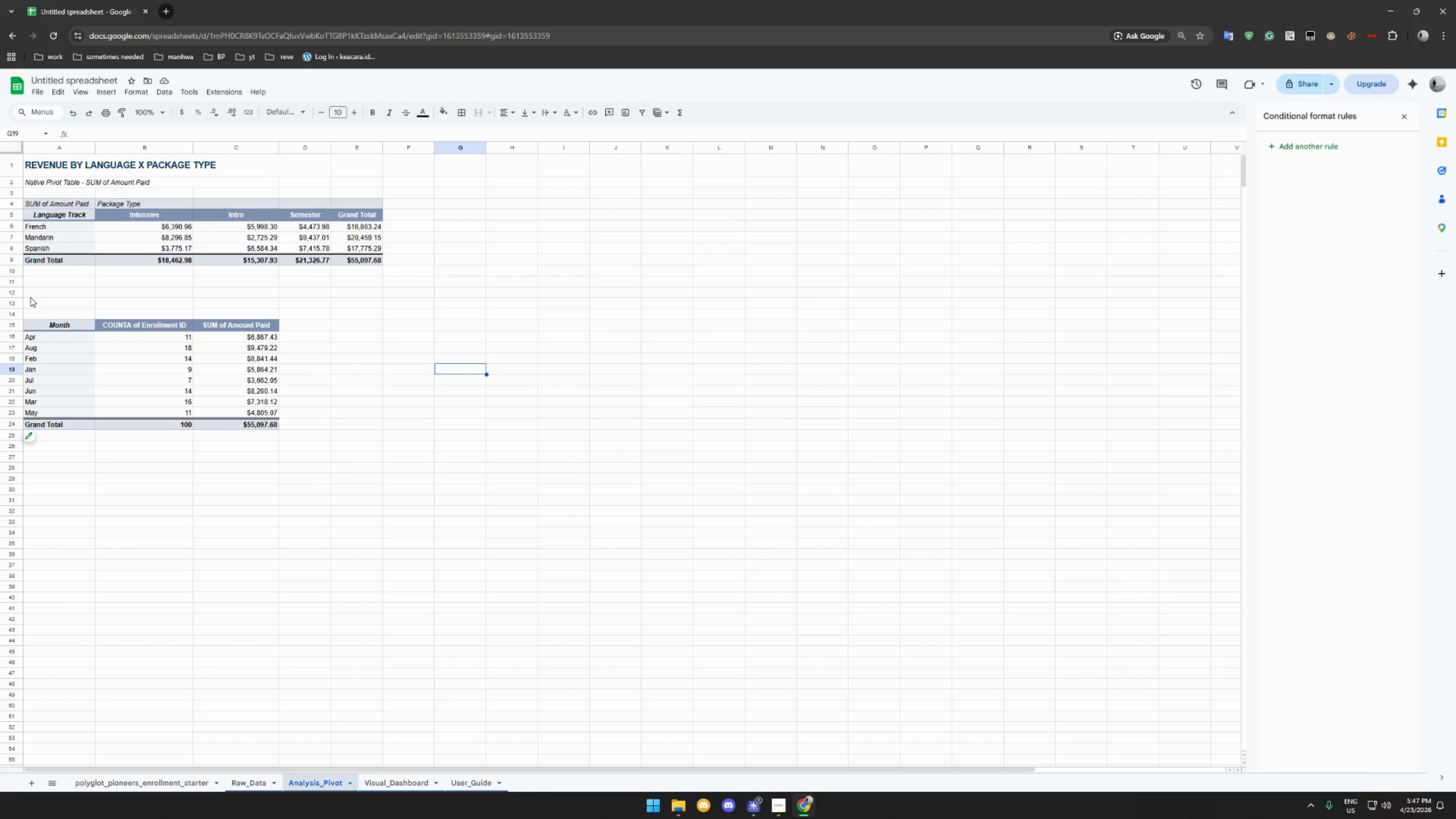 
wait(11.51)
 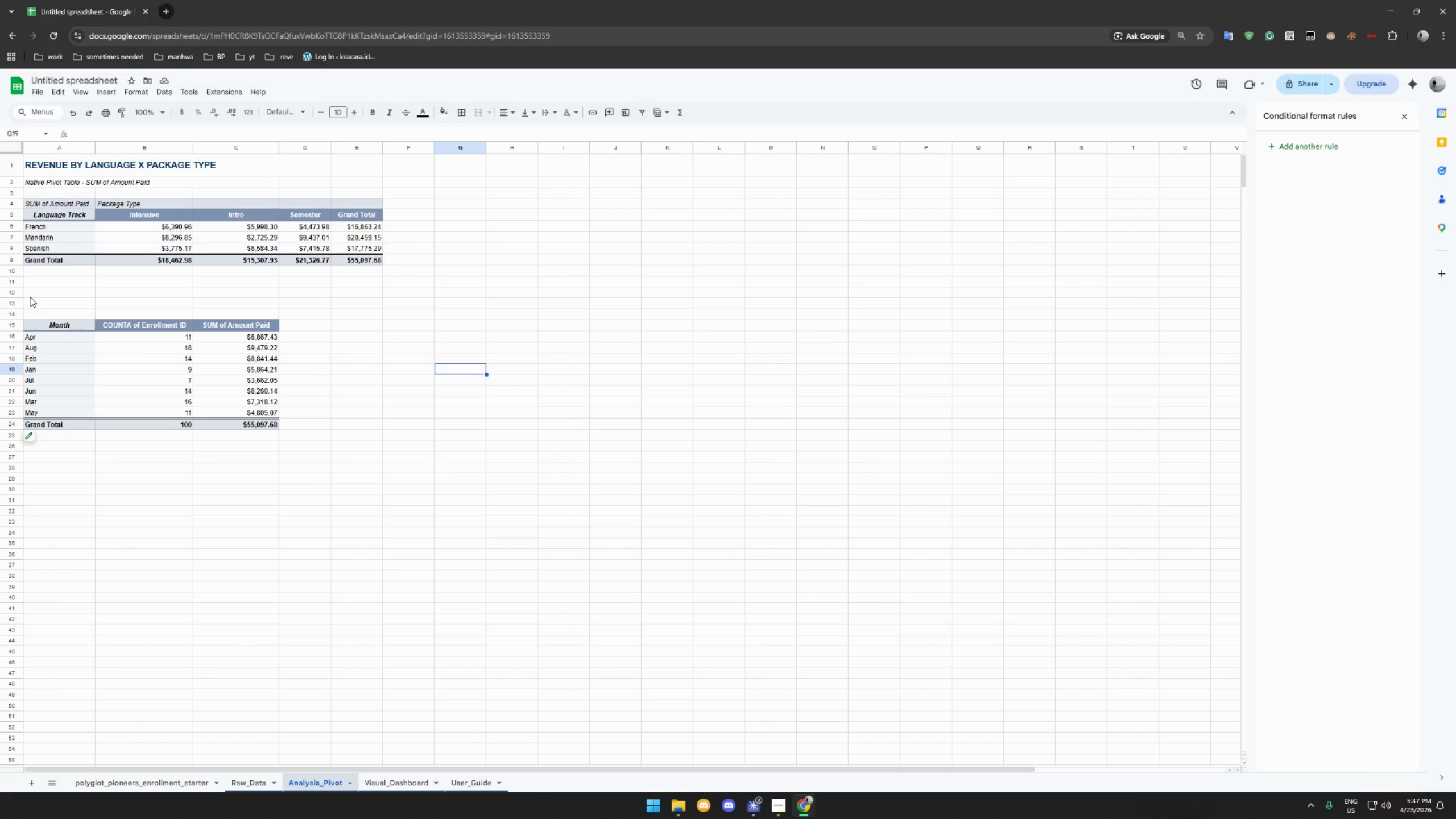 
left_click_drag(start_coordinate=[29, 296], to_coordinate=[246, 292])
 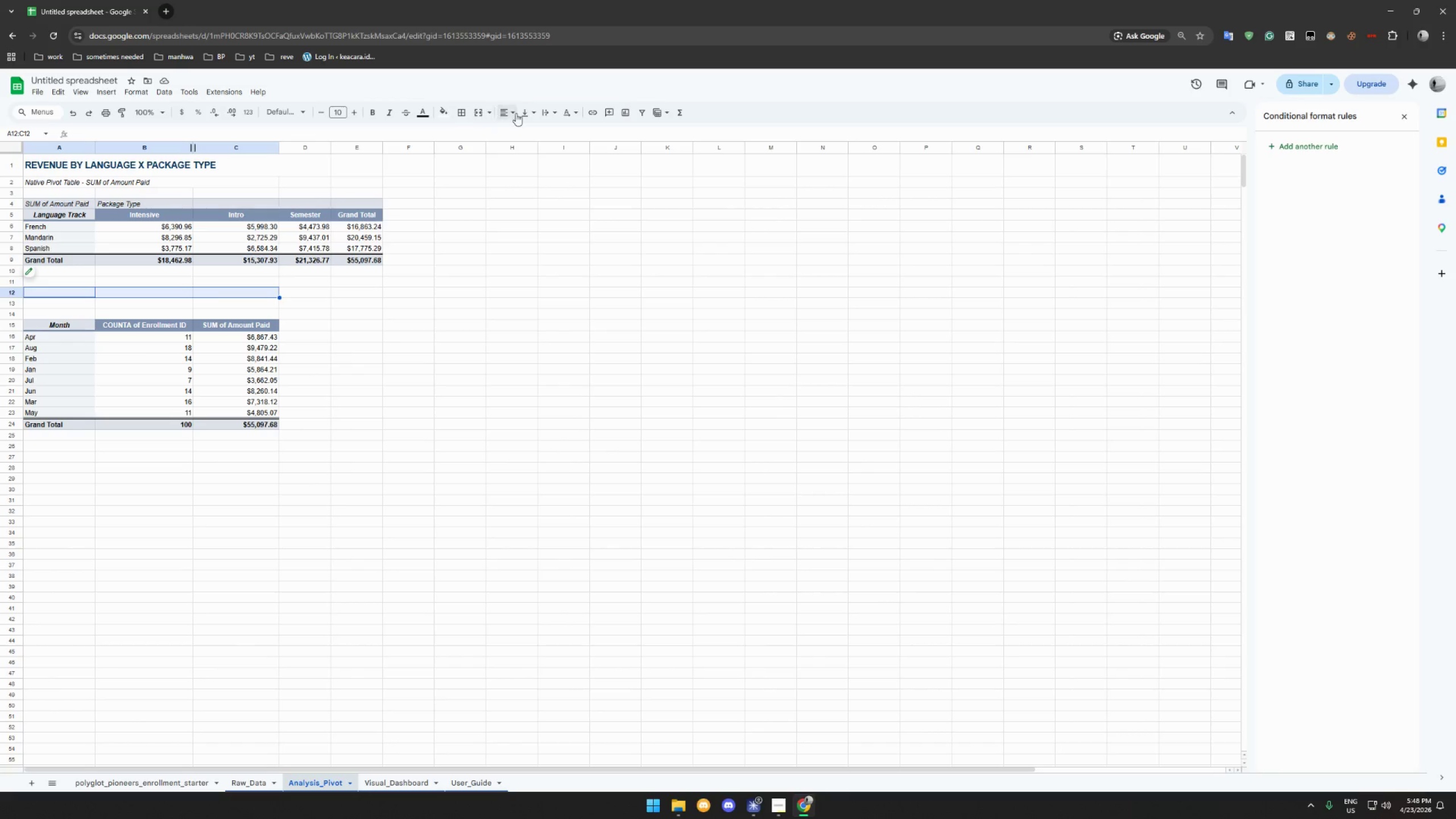 
left_click([480, 114])
 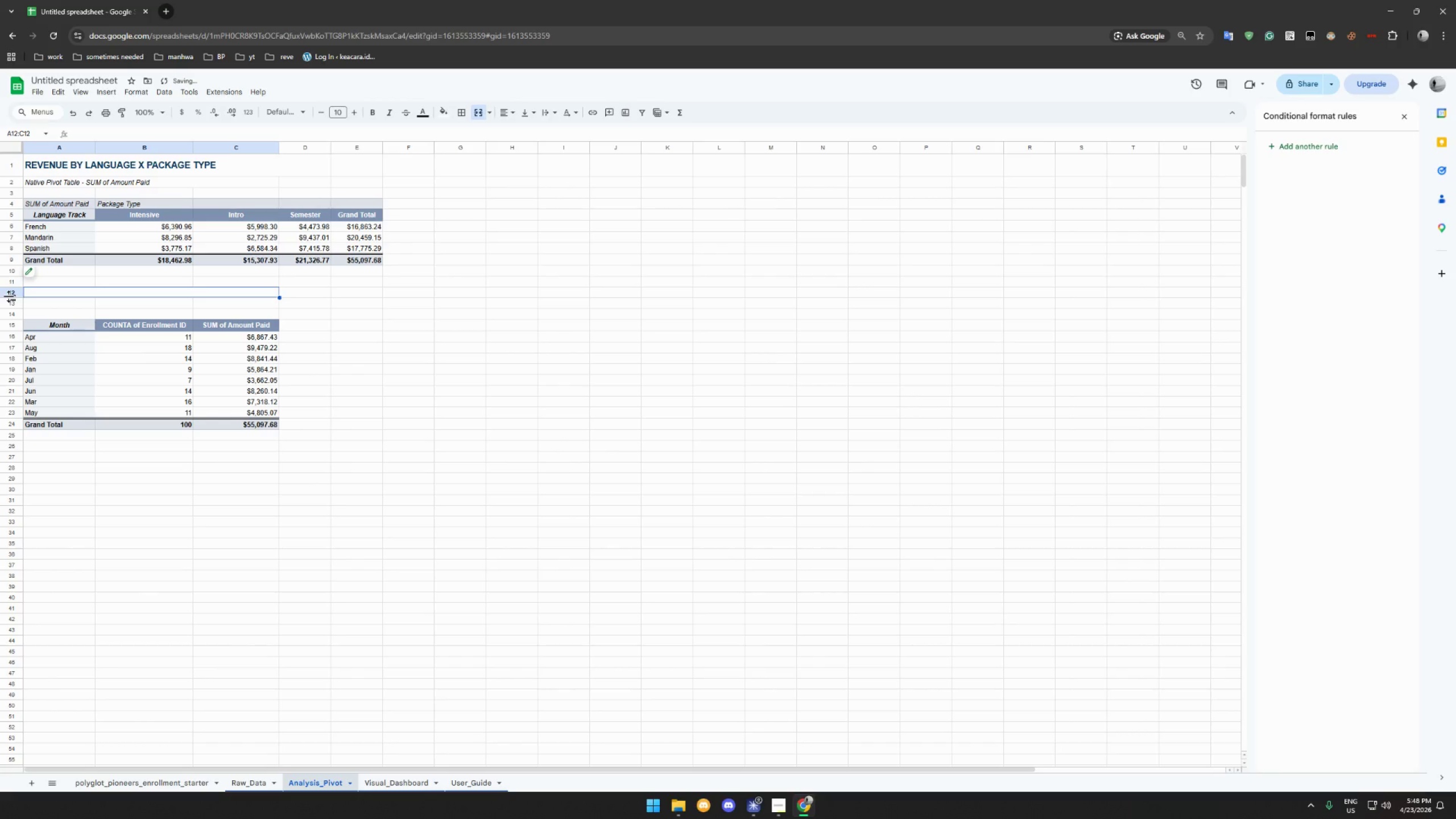 
left_click_drag(start_coordinate=[10, 297], to_coordinate=[10, 306])
 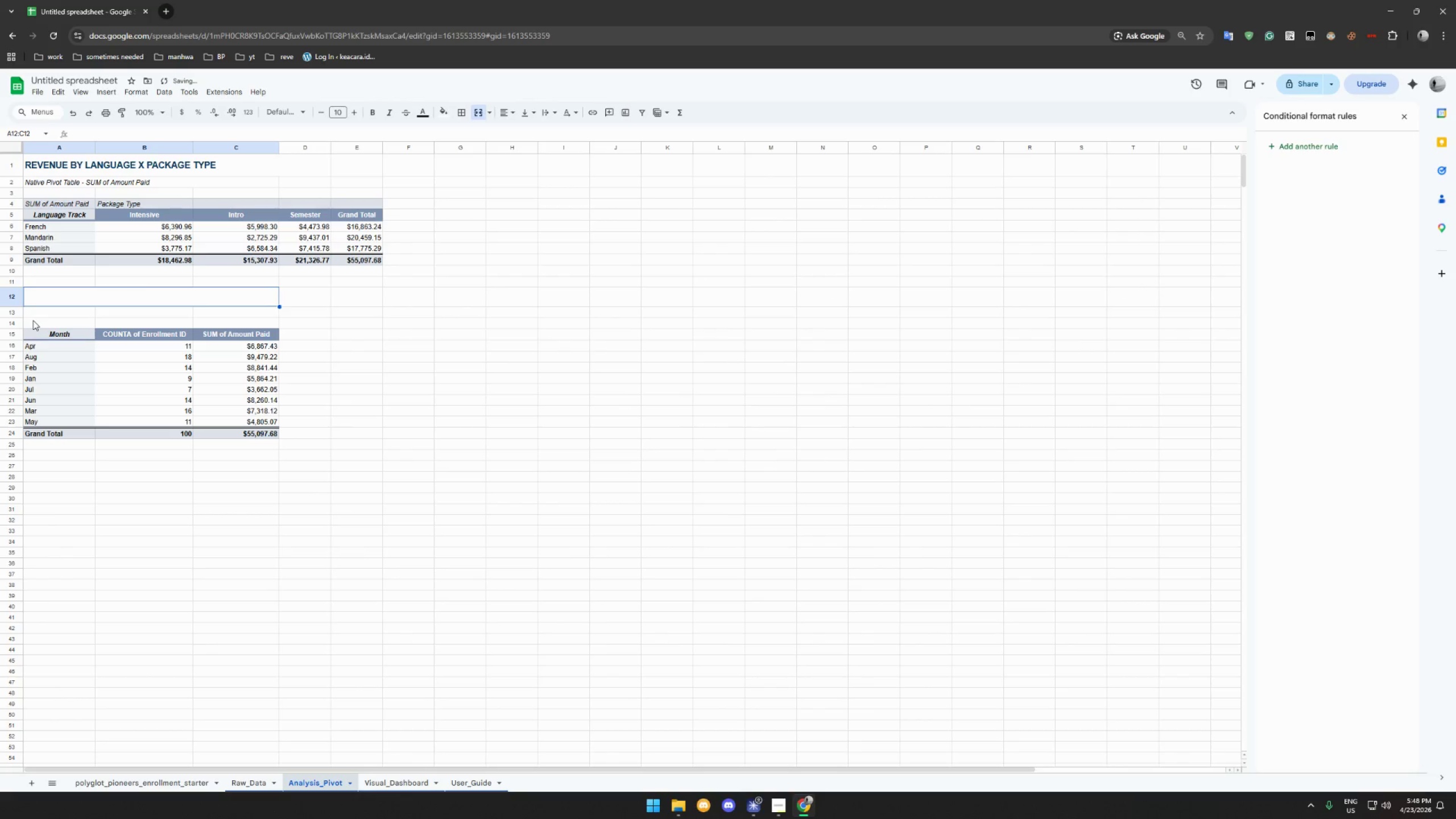 
left_click_drag(start_coordinate=[34, 313], to_coordinate=[221, 312])
 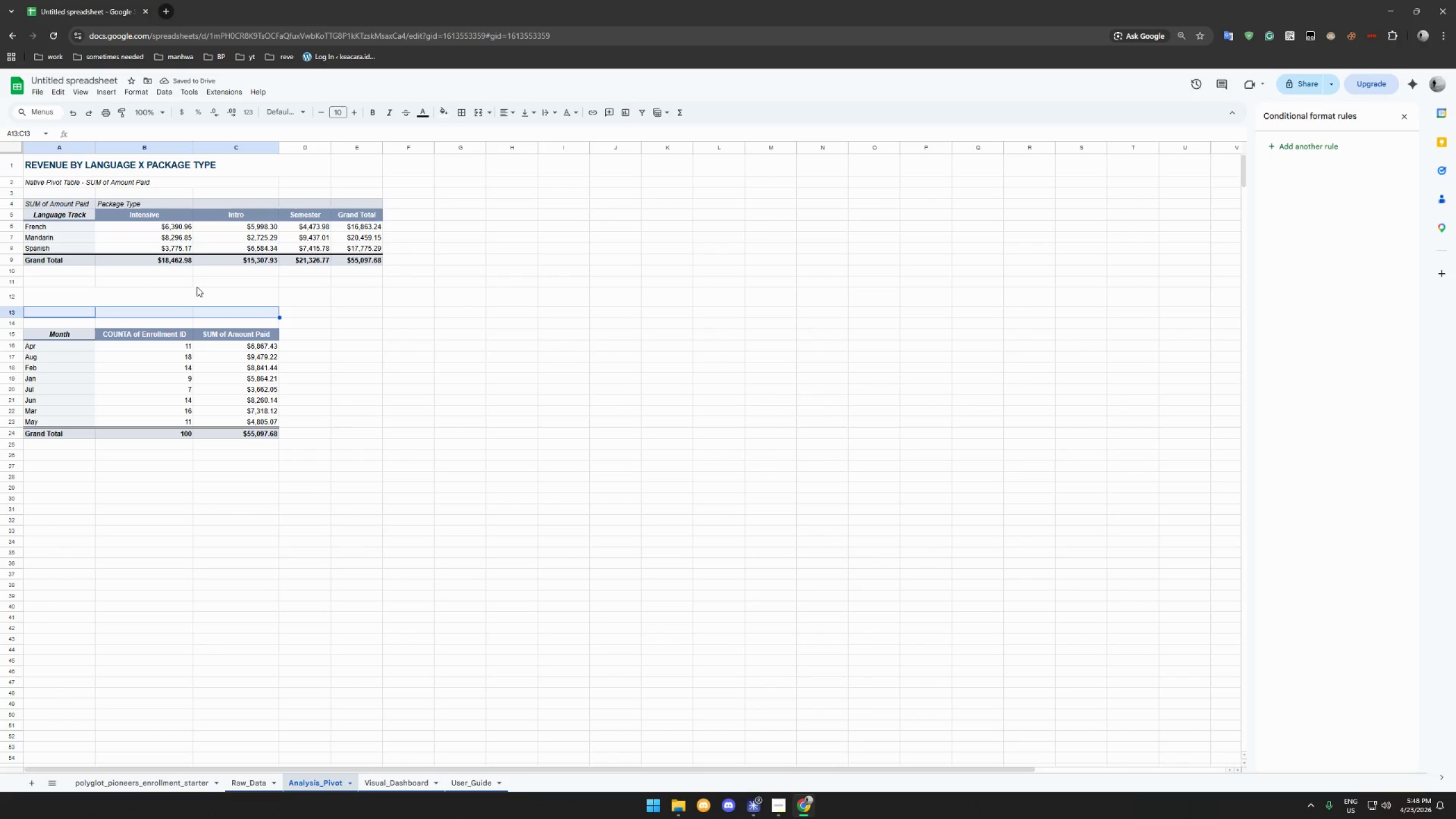 
left_click([172, 316])
 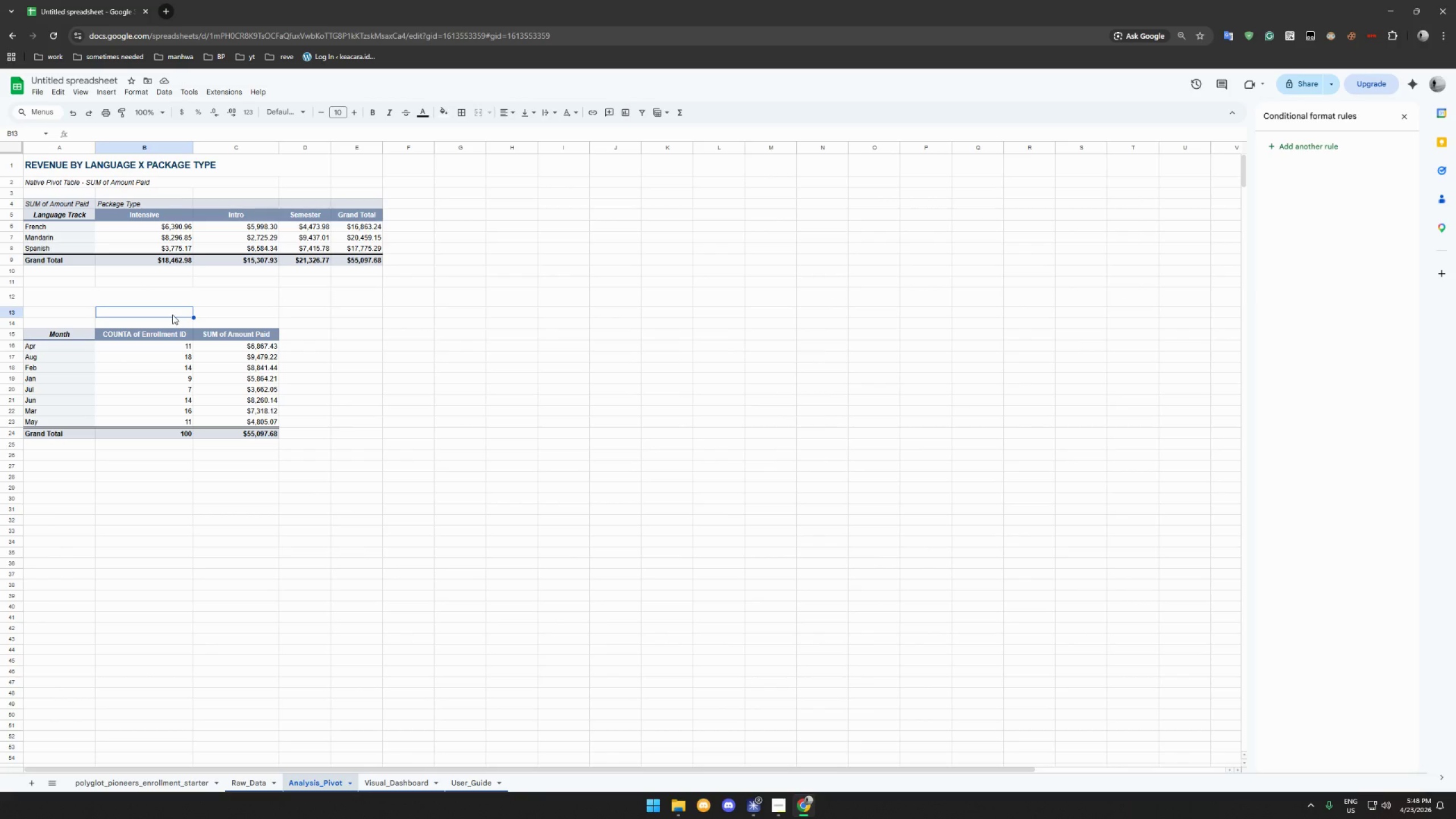 
left_click_drag(start_coordinate=[172, 315], to_coordinate=[78, 315])
 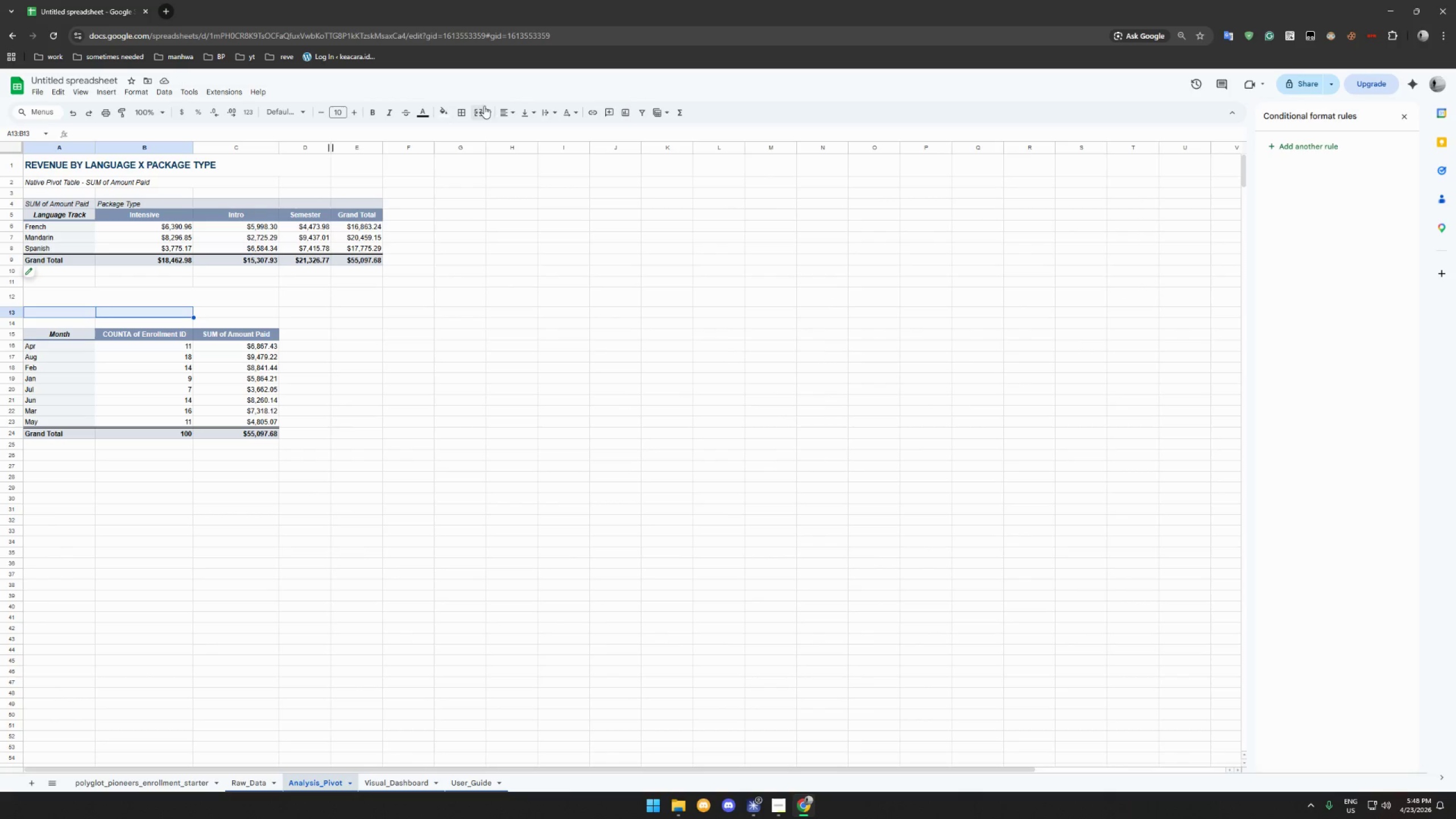 
left_click([481, 111])
 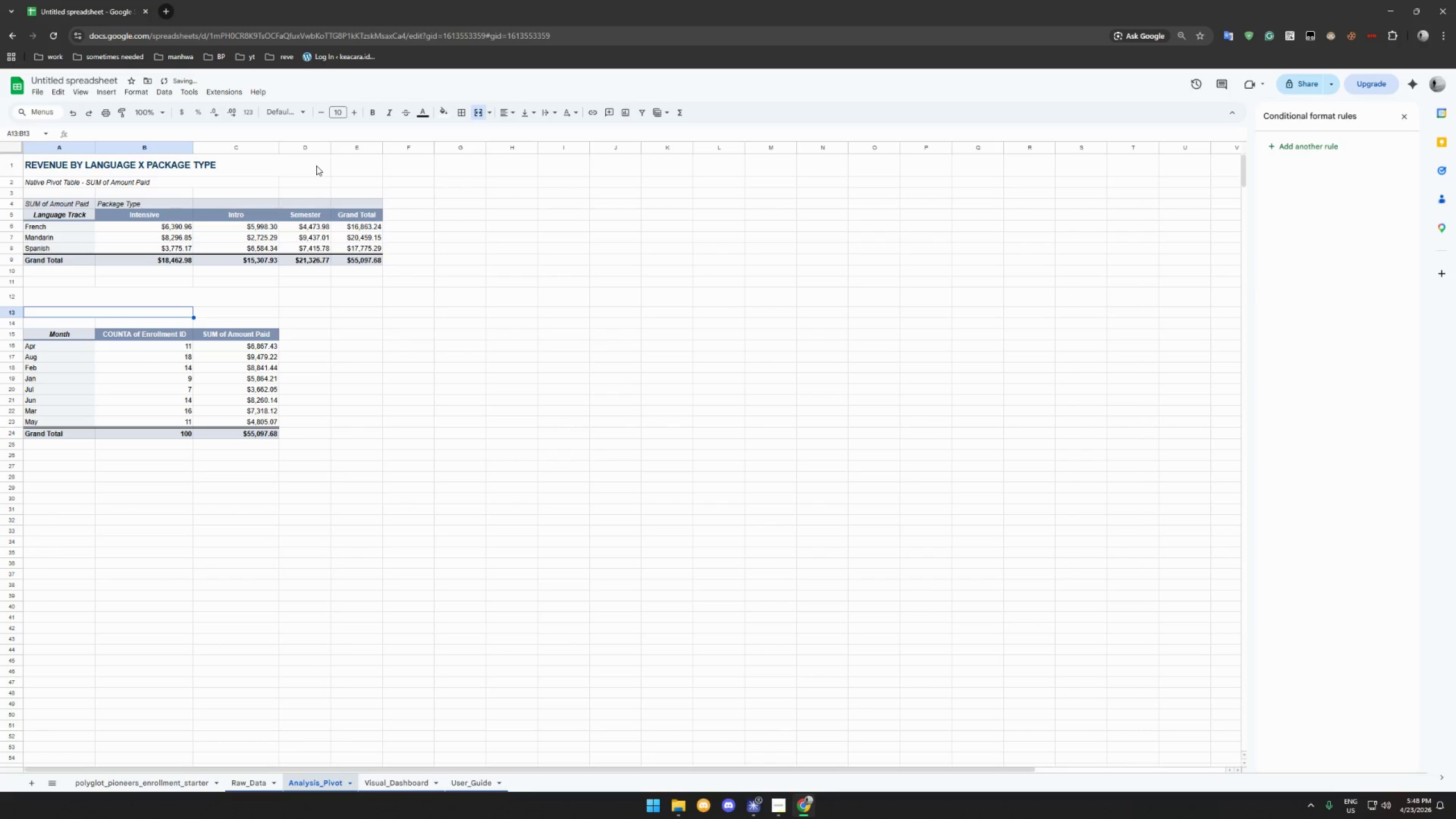 
left_click([316, 166])
 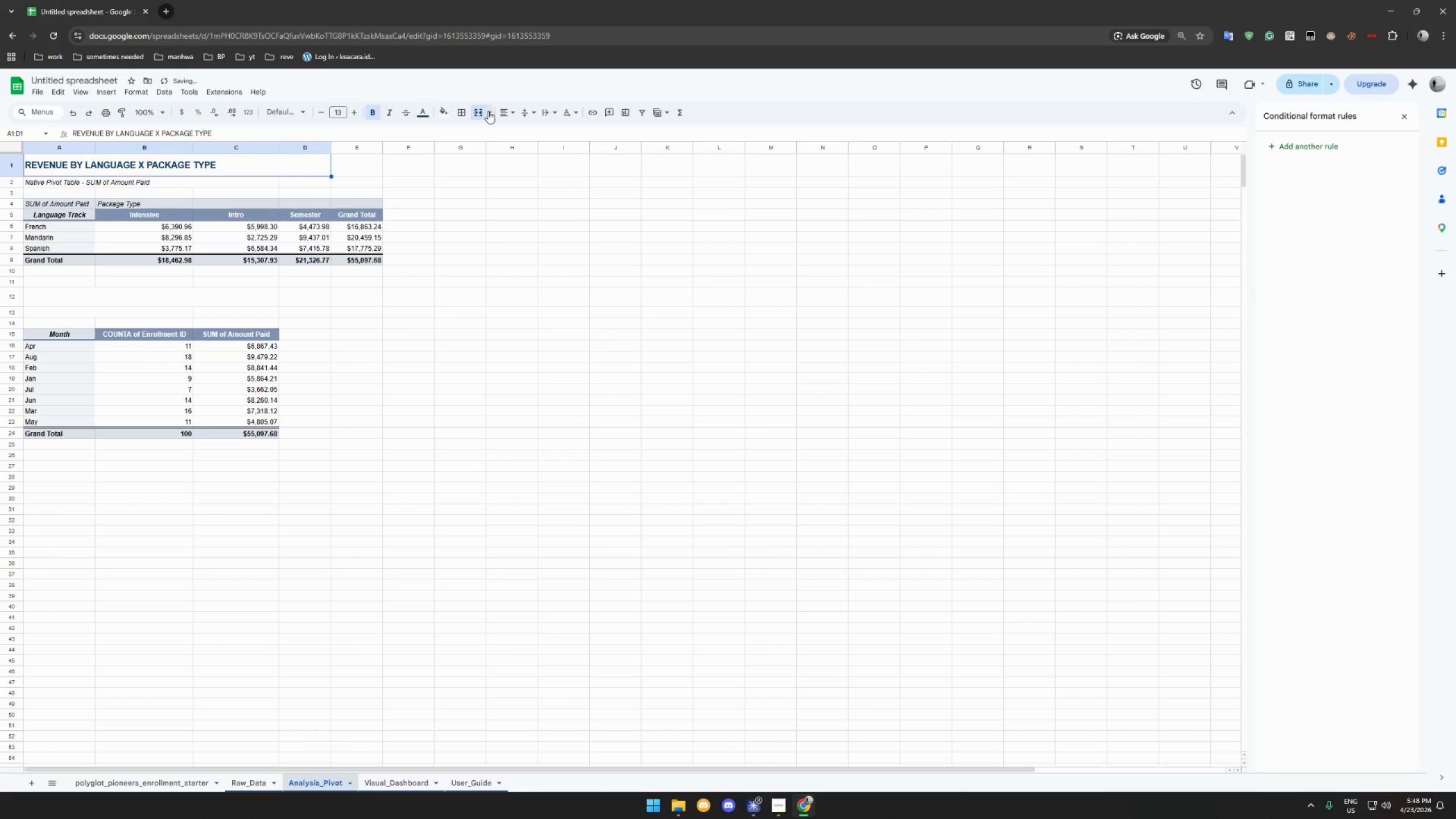 
left_click([481, 111])
 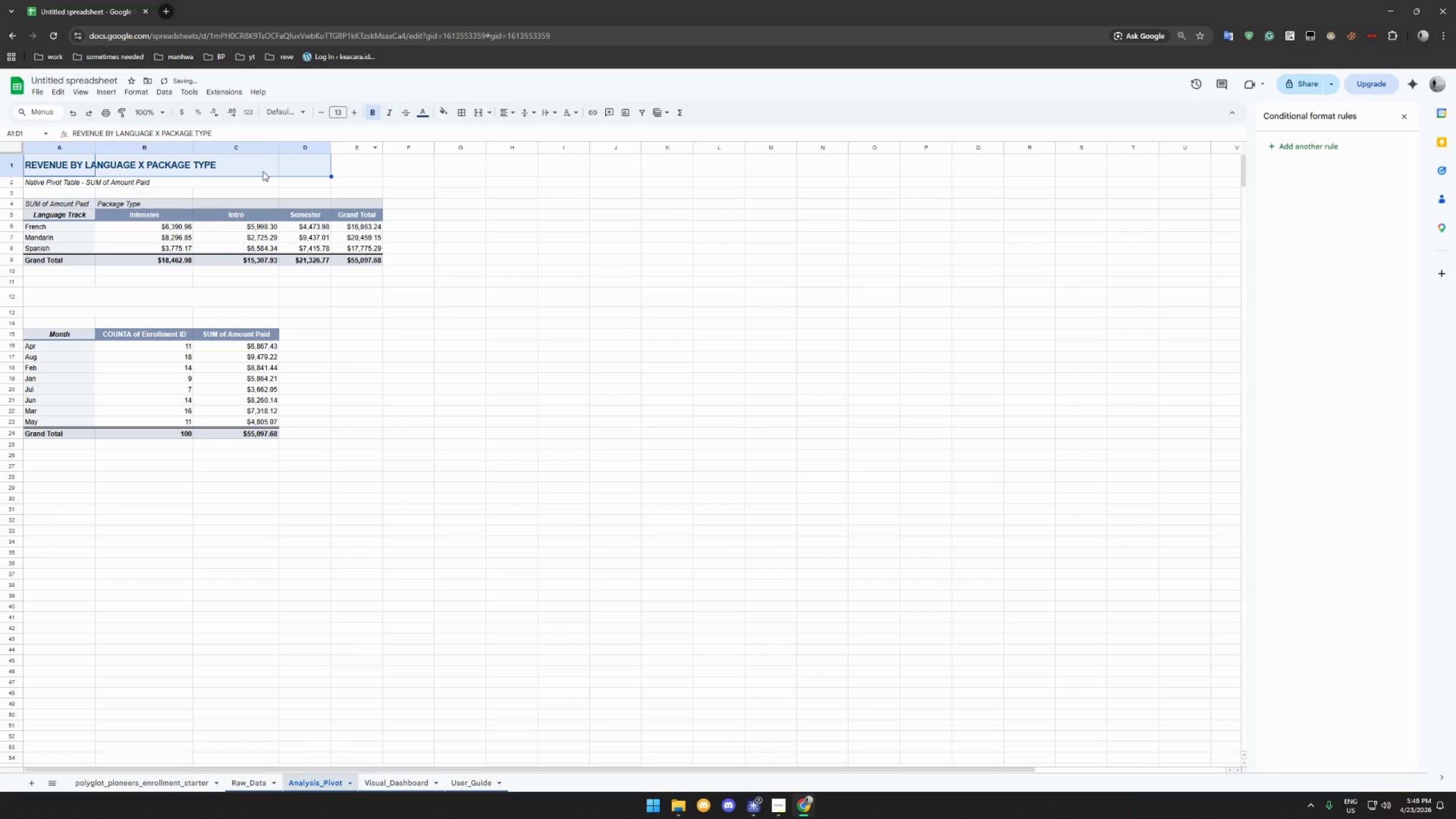 
left_click_drag(start_coordinate=[263, 171], to_coordinate=[55, 167])
 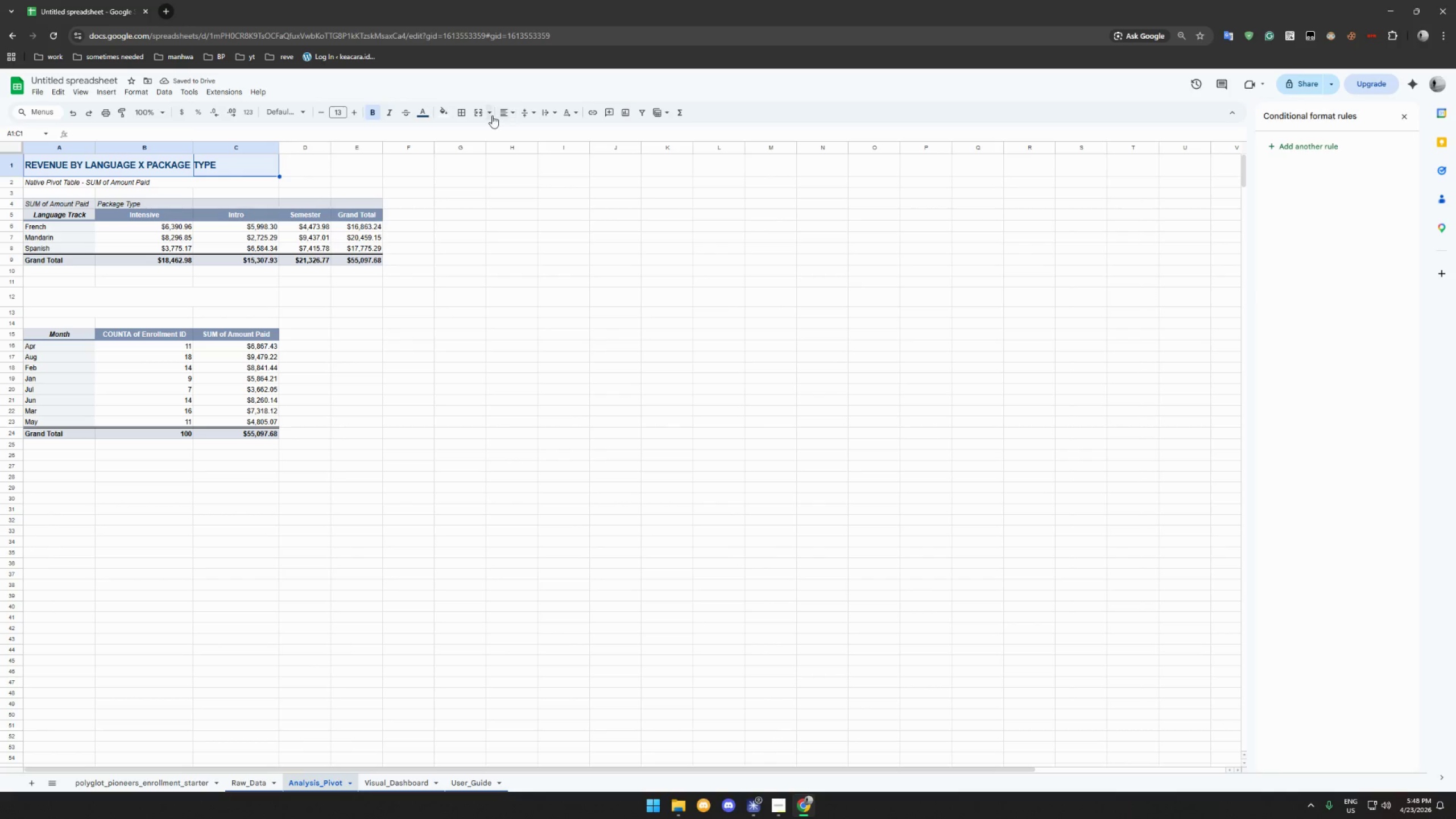 
left_click([477, 115])
 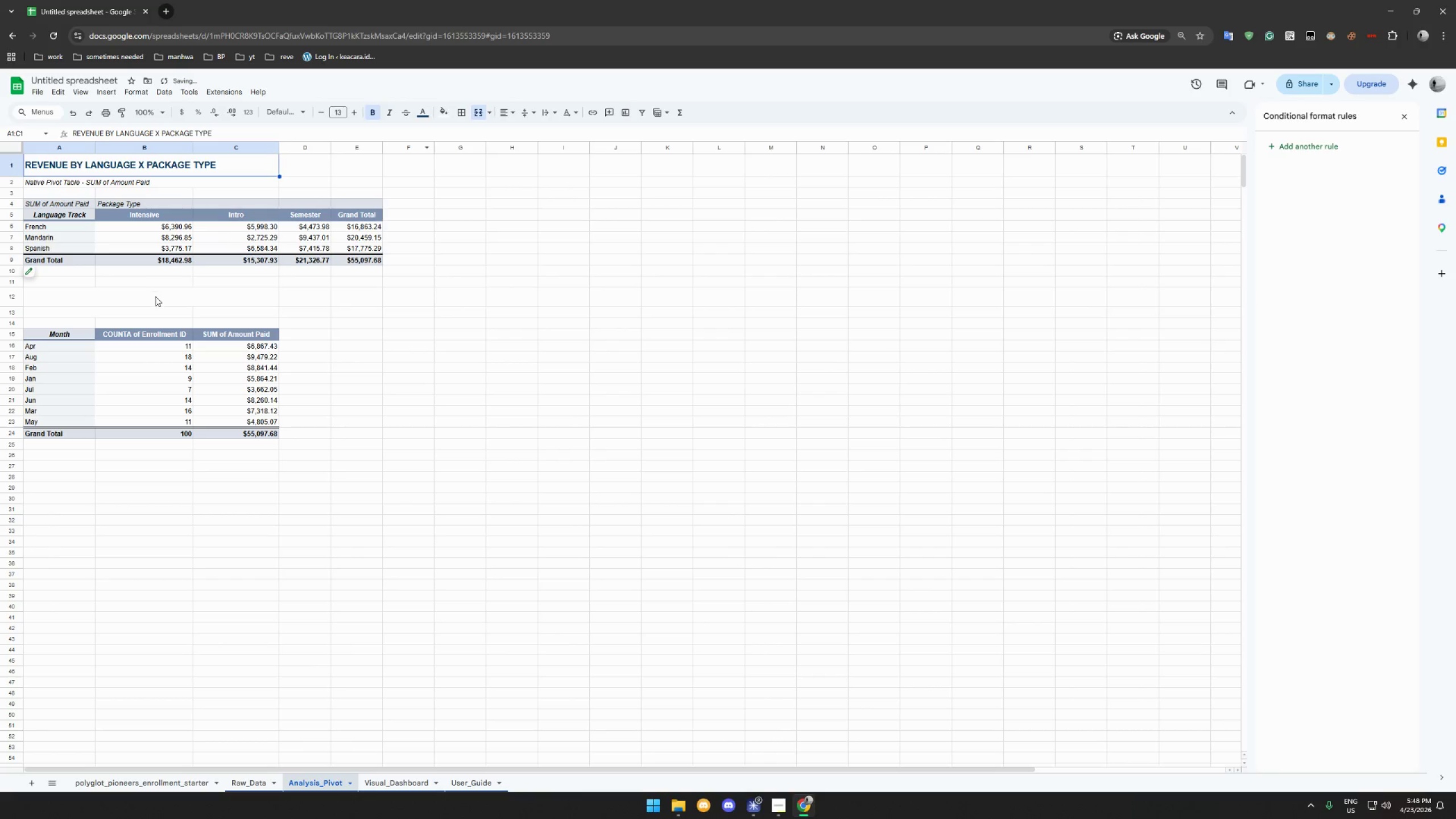 
left_click([155, 298])
 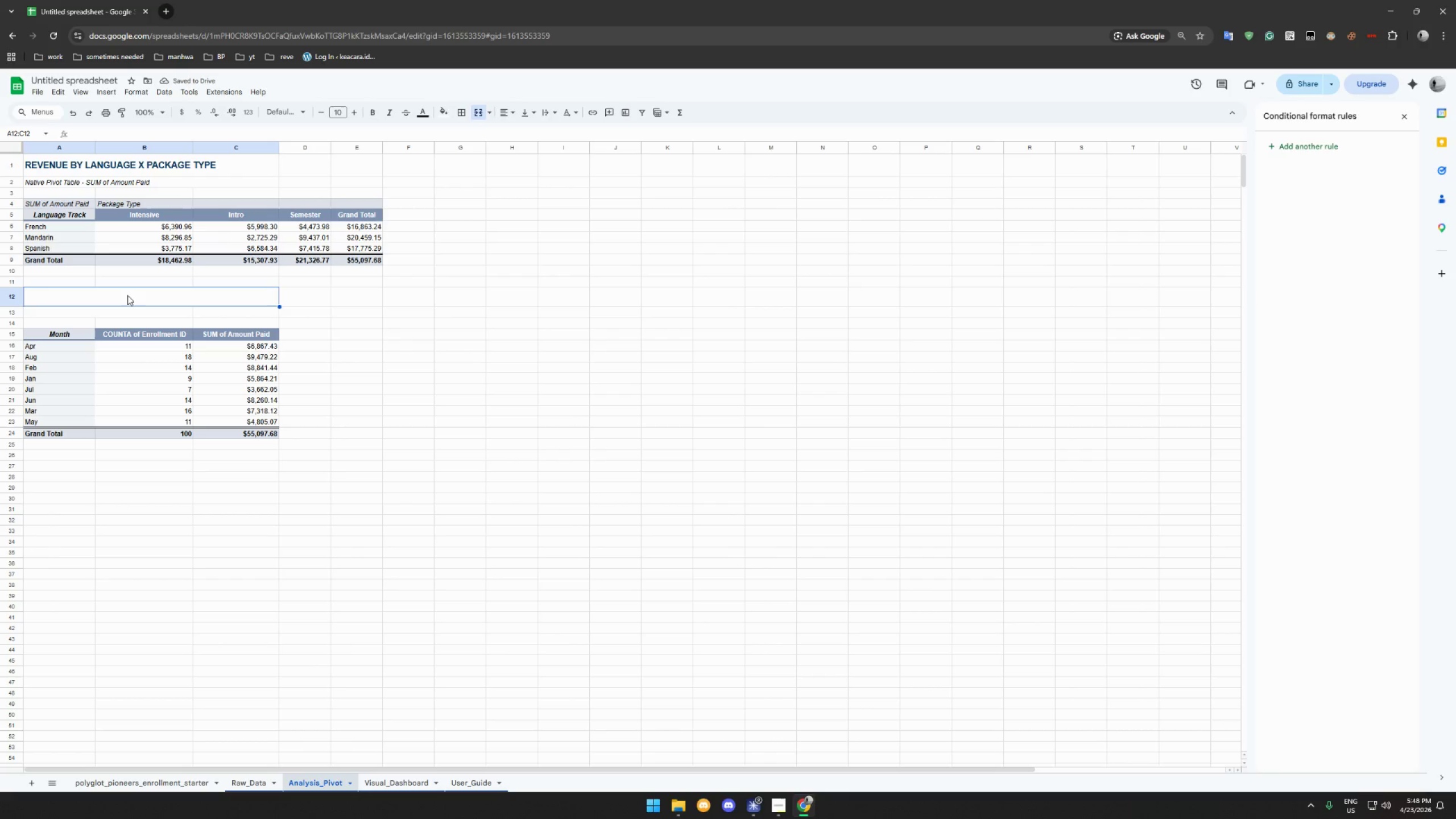 
type(monthly enrollment & R)
key(Backspace)
type(eve)
key(Backspace)
key(Backspace)
key(Backspace)
type(revenue)
 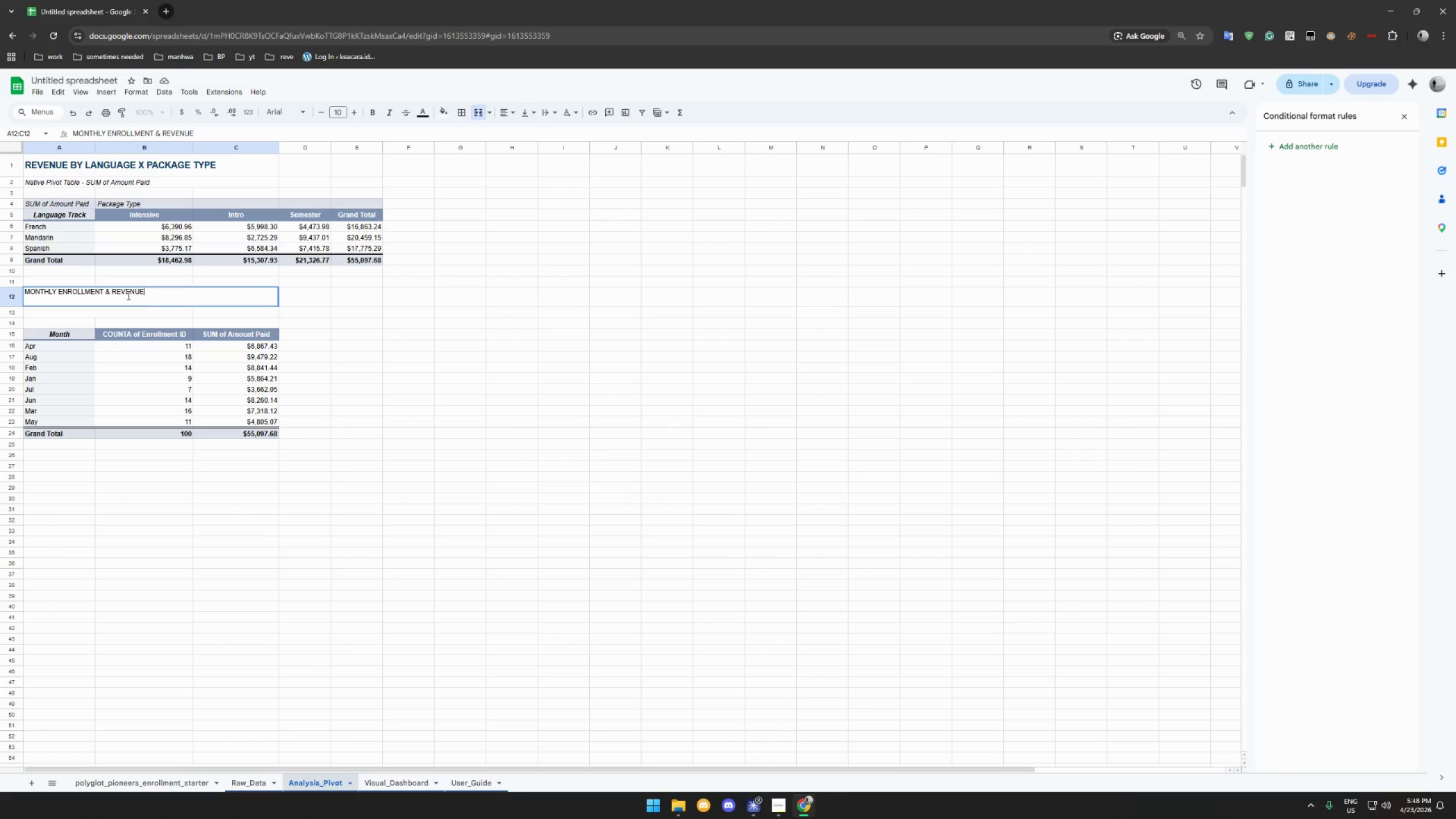 
left_click([362, 291])
 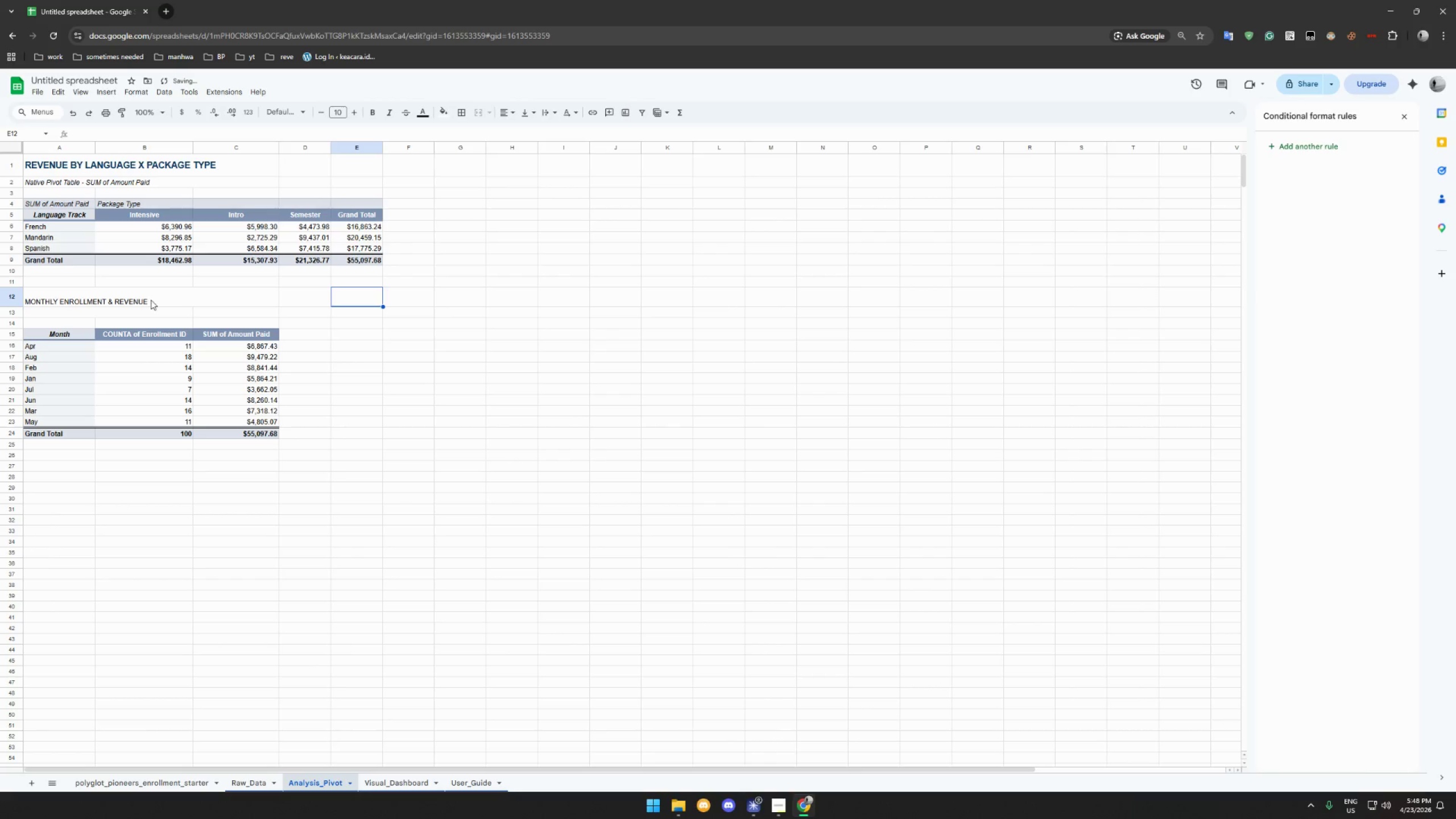 
left_click([136, 300])
 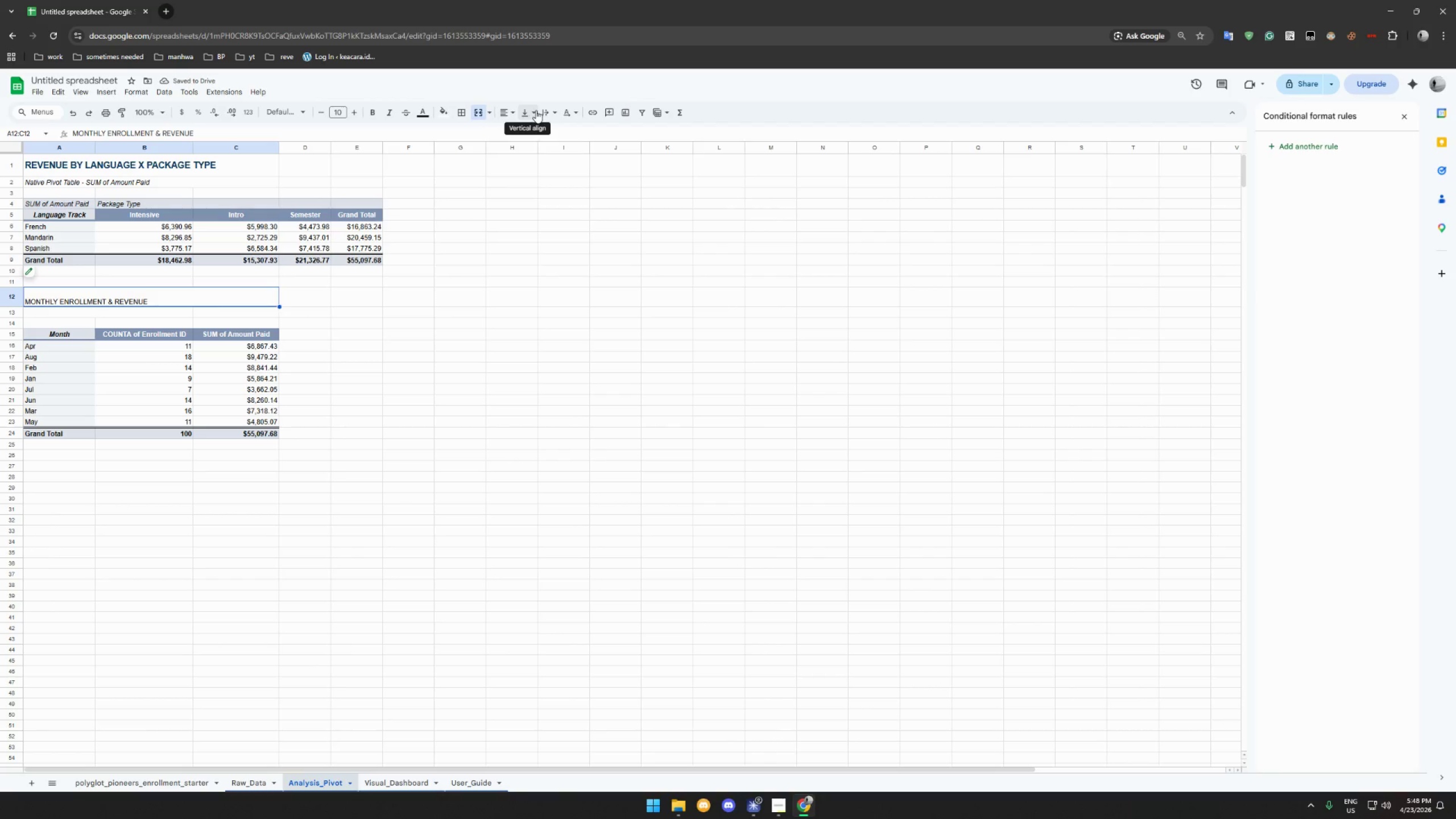 
left_click([547, 110])
 